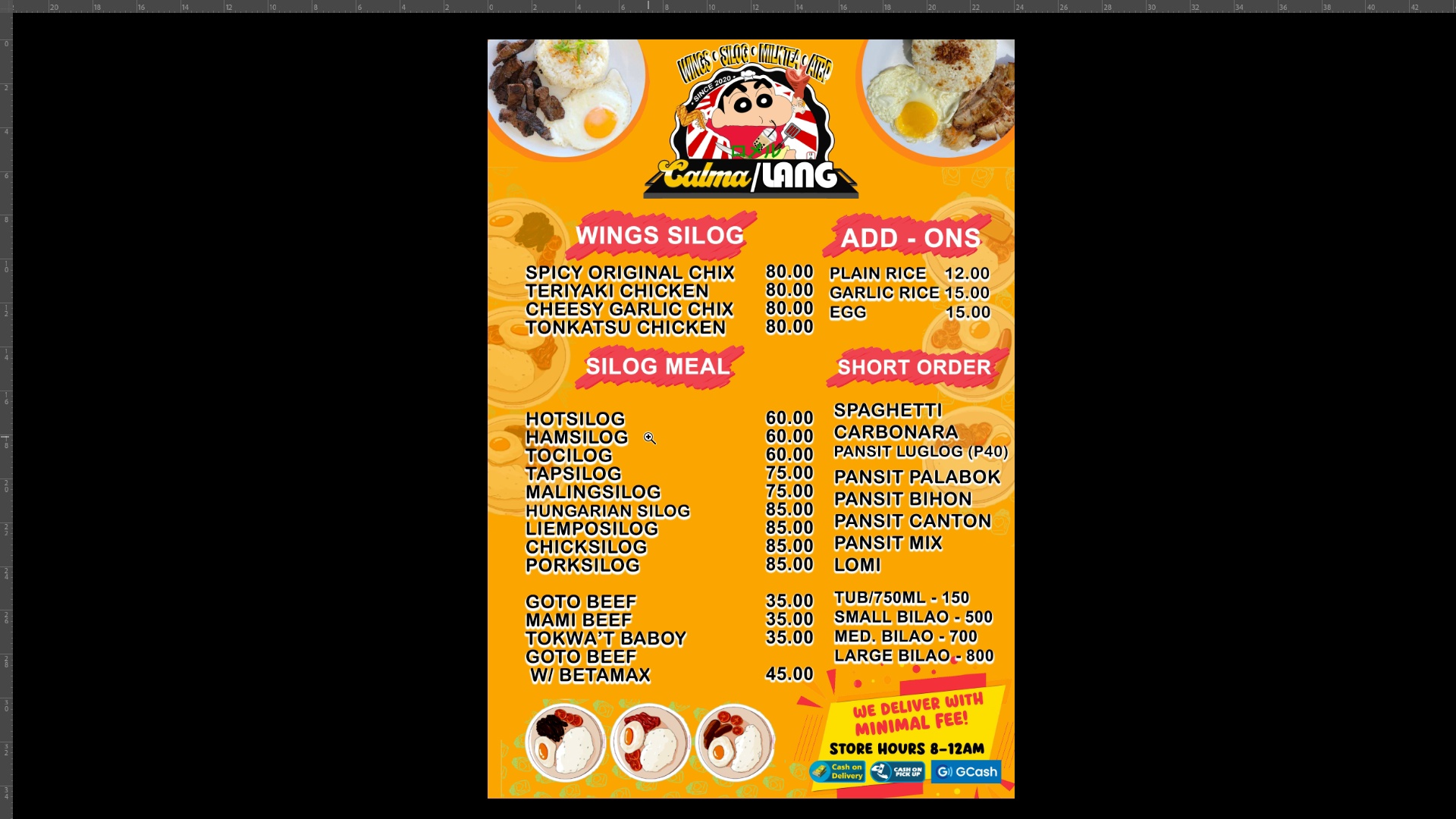 
key(F)
 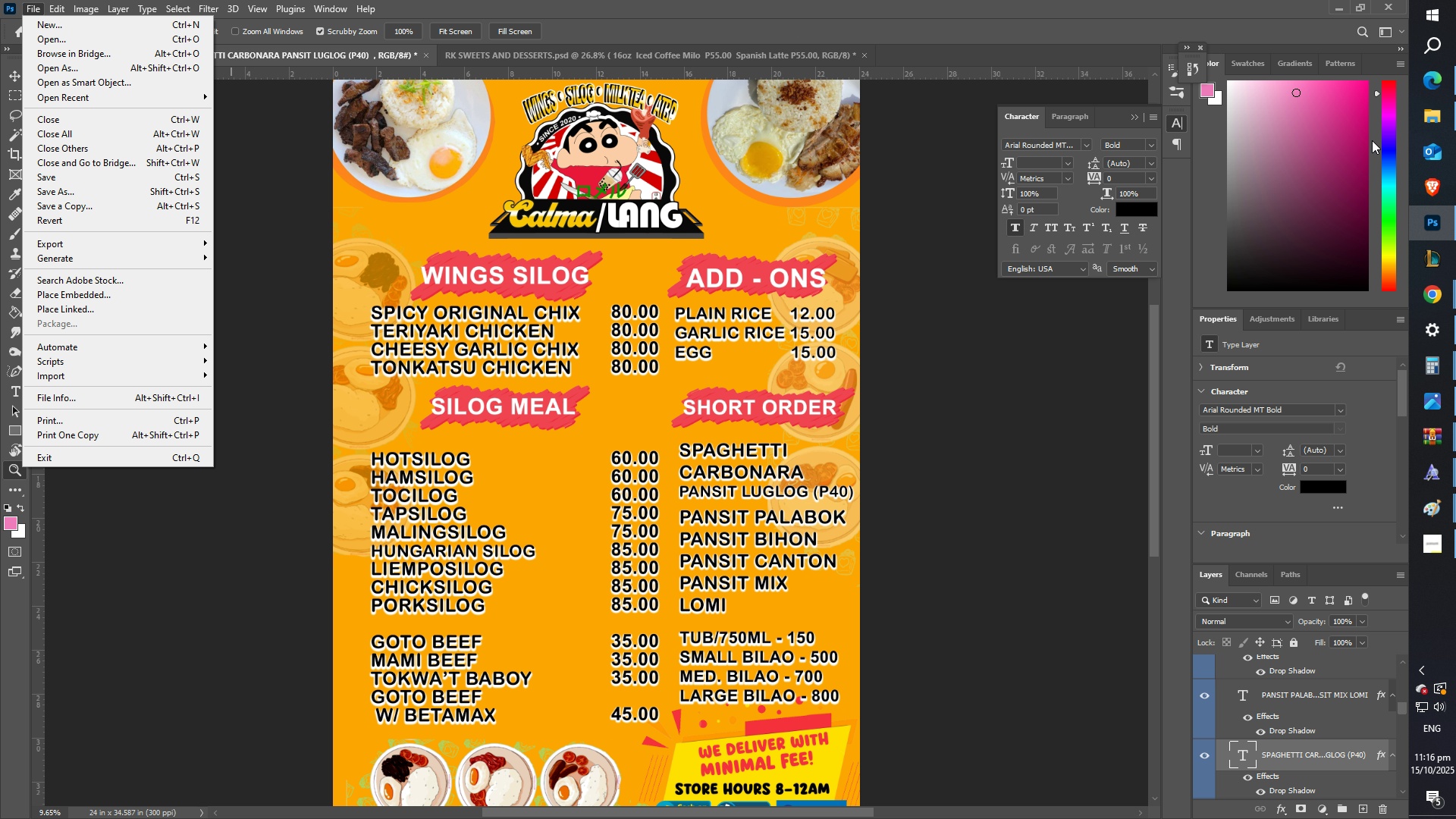 
wait(7.25)
 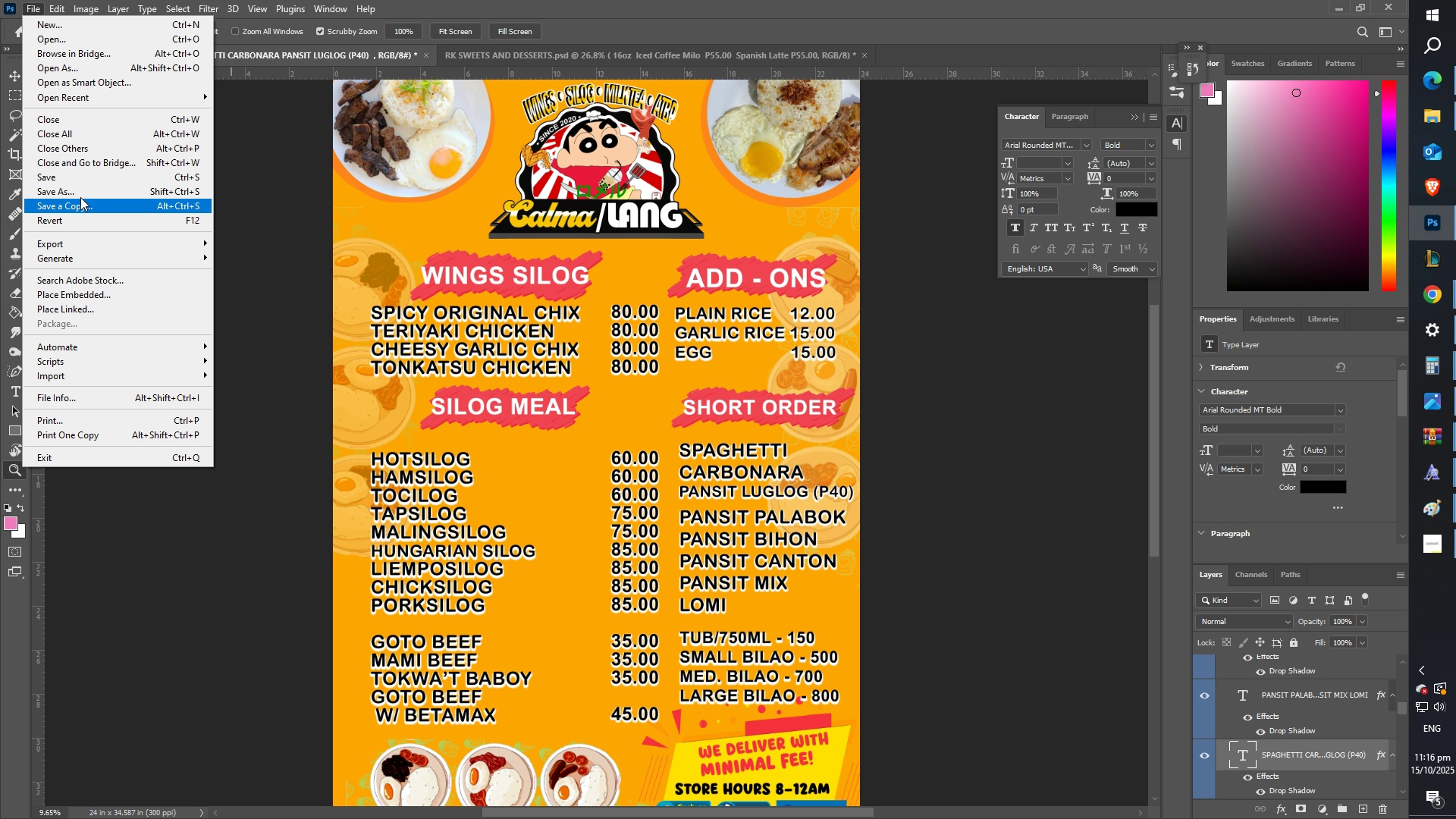 
left_click([914, 322])
 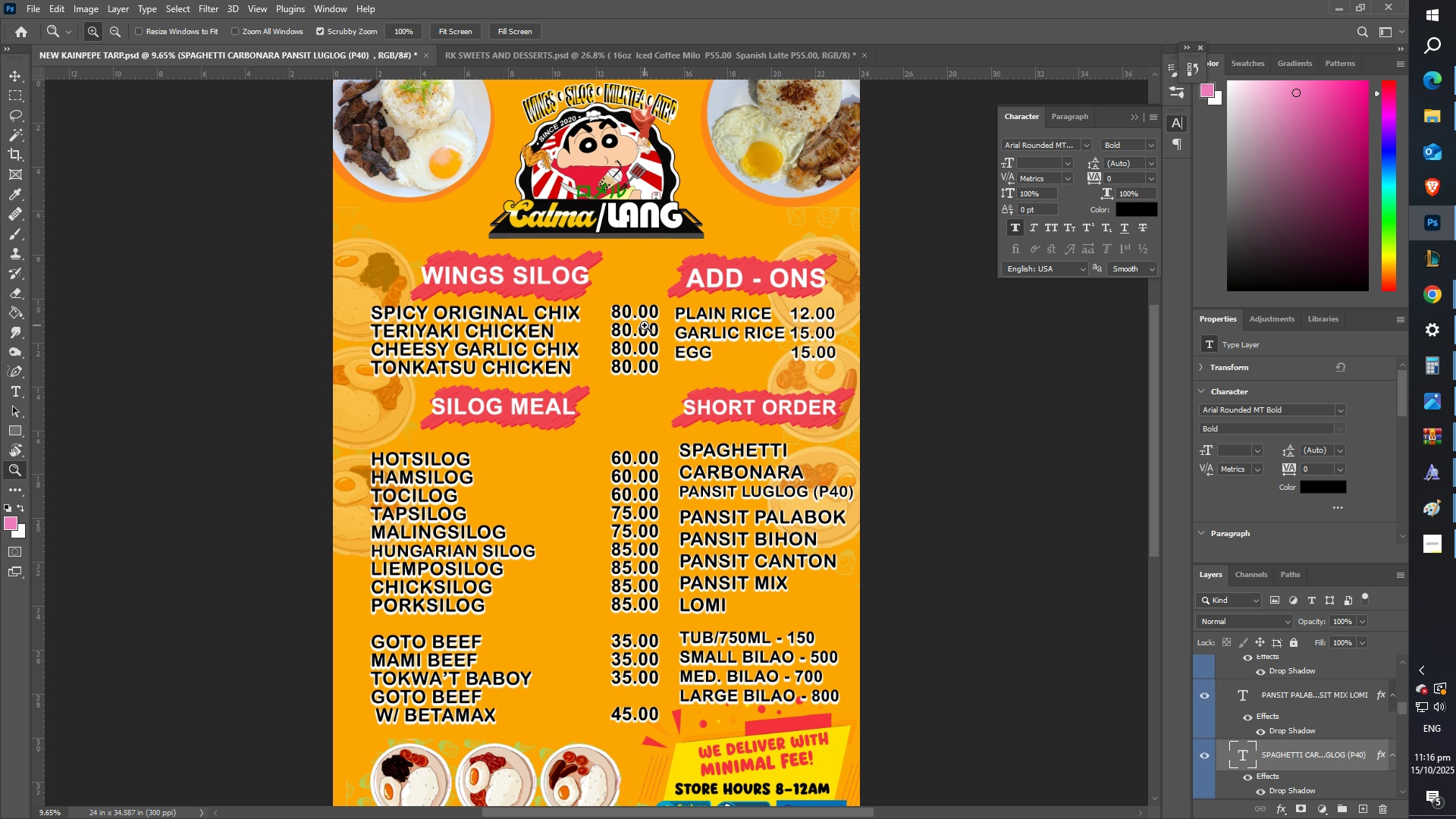 
left_click_drag(start_coordinate=[633, 320], to_coordinate=[617, 334])
 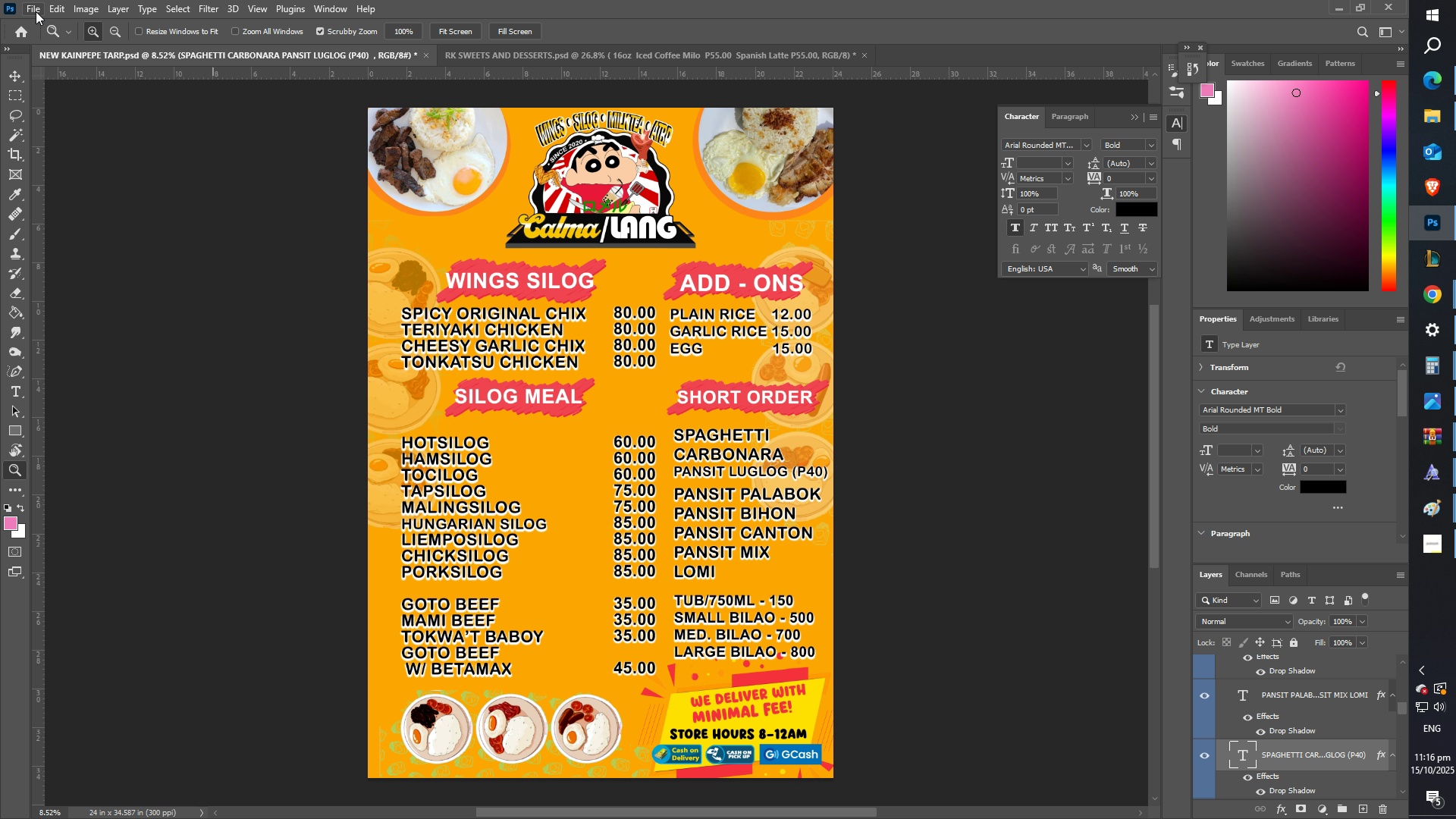 
left_click([33, 11])
 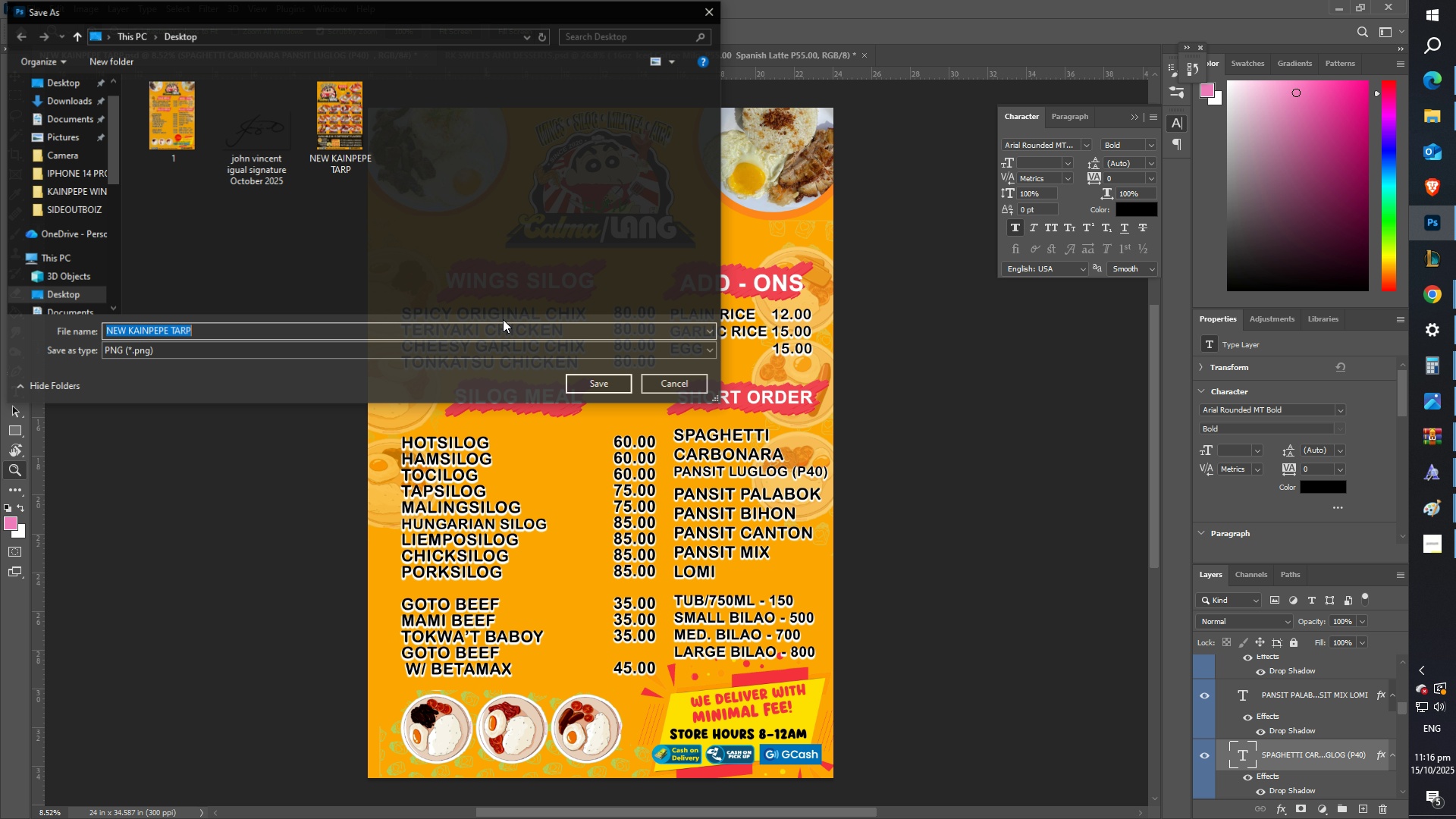 
wait(5.56)
 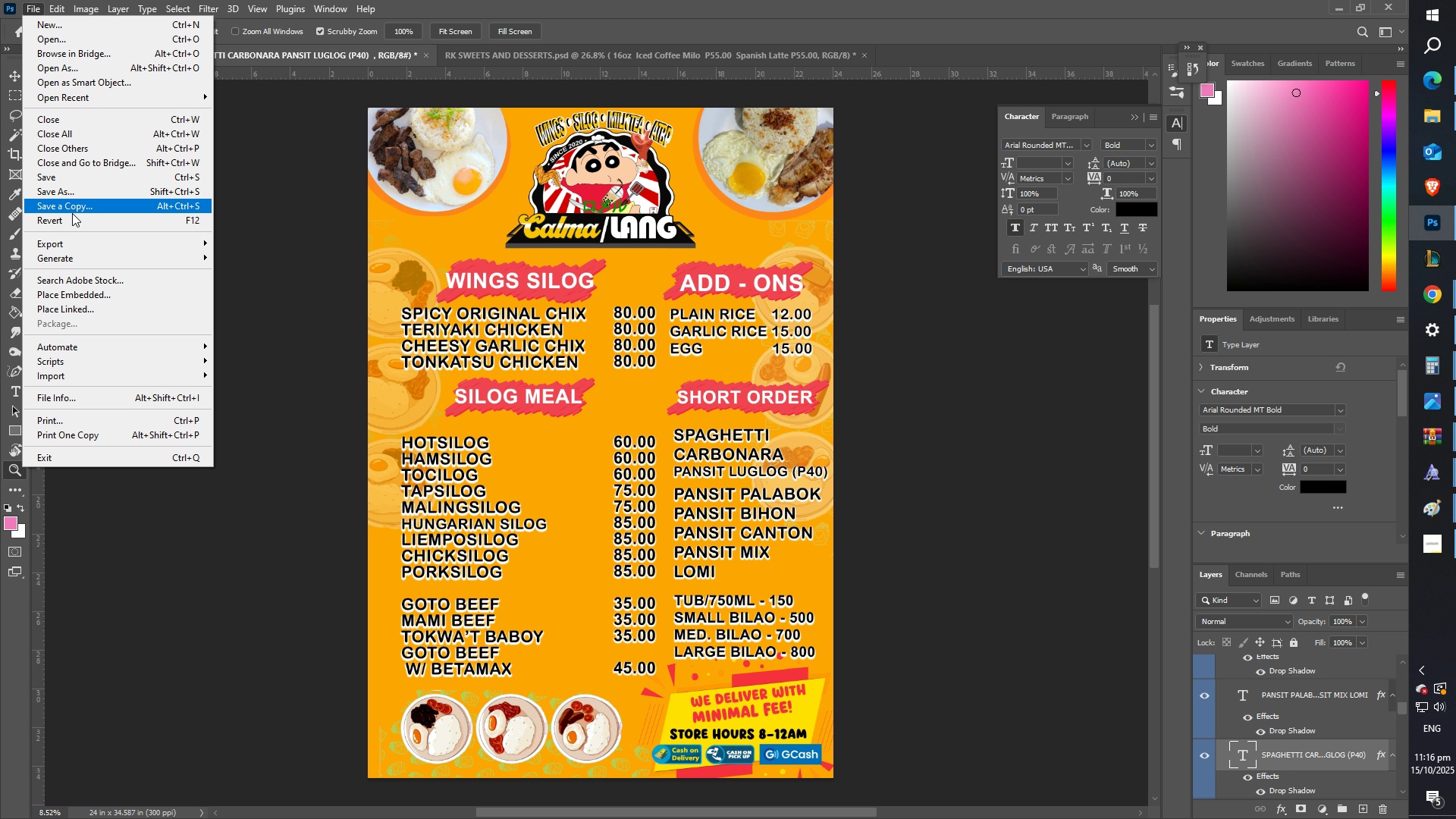 
left_click([647, 384])
 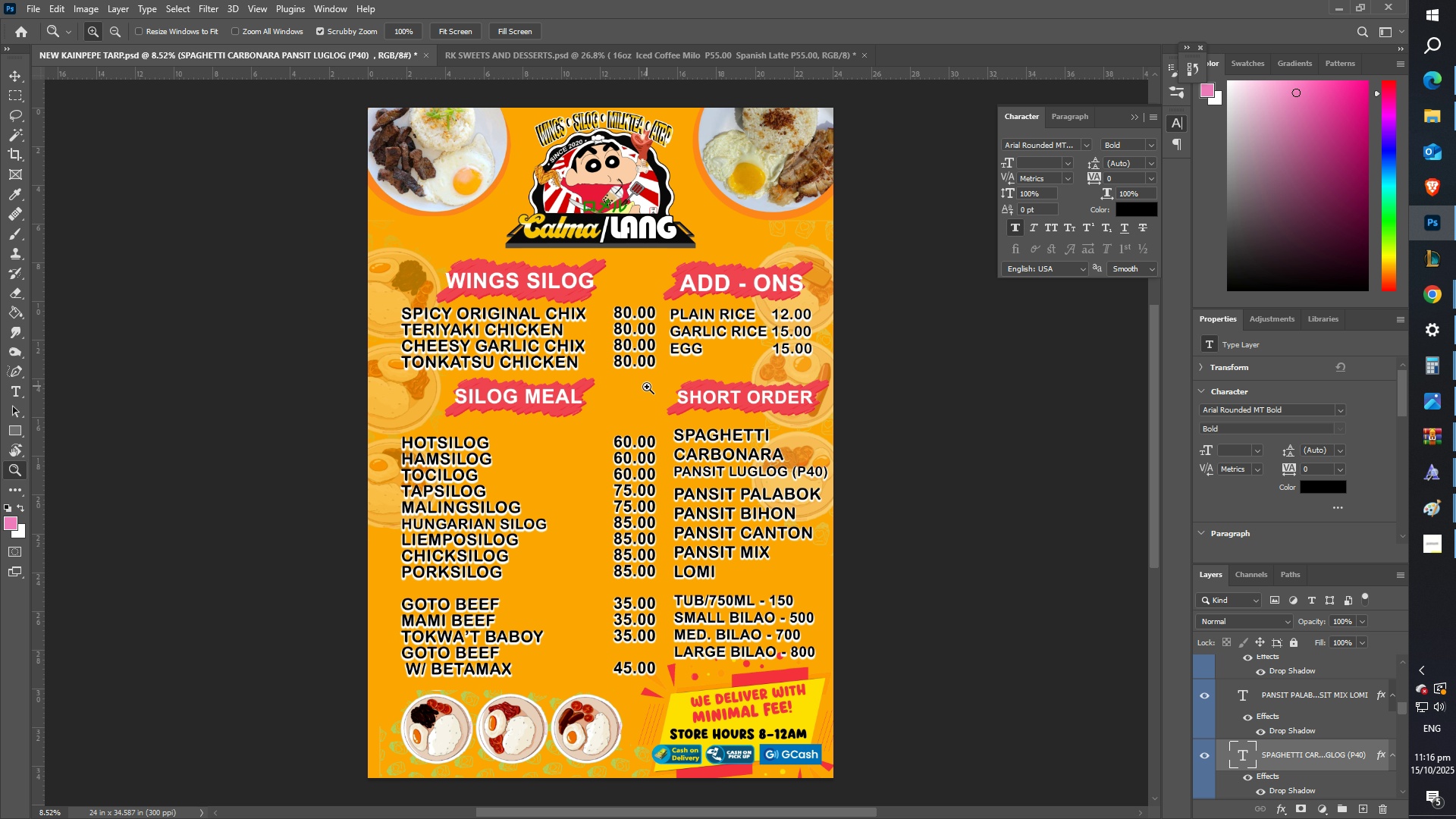 
key(Control+S)
 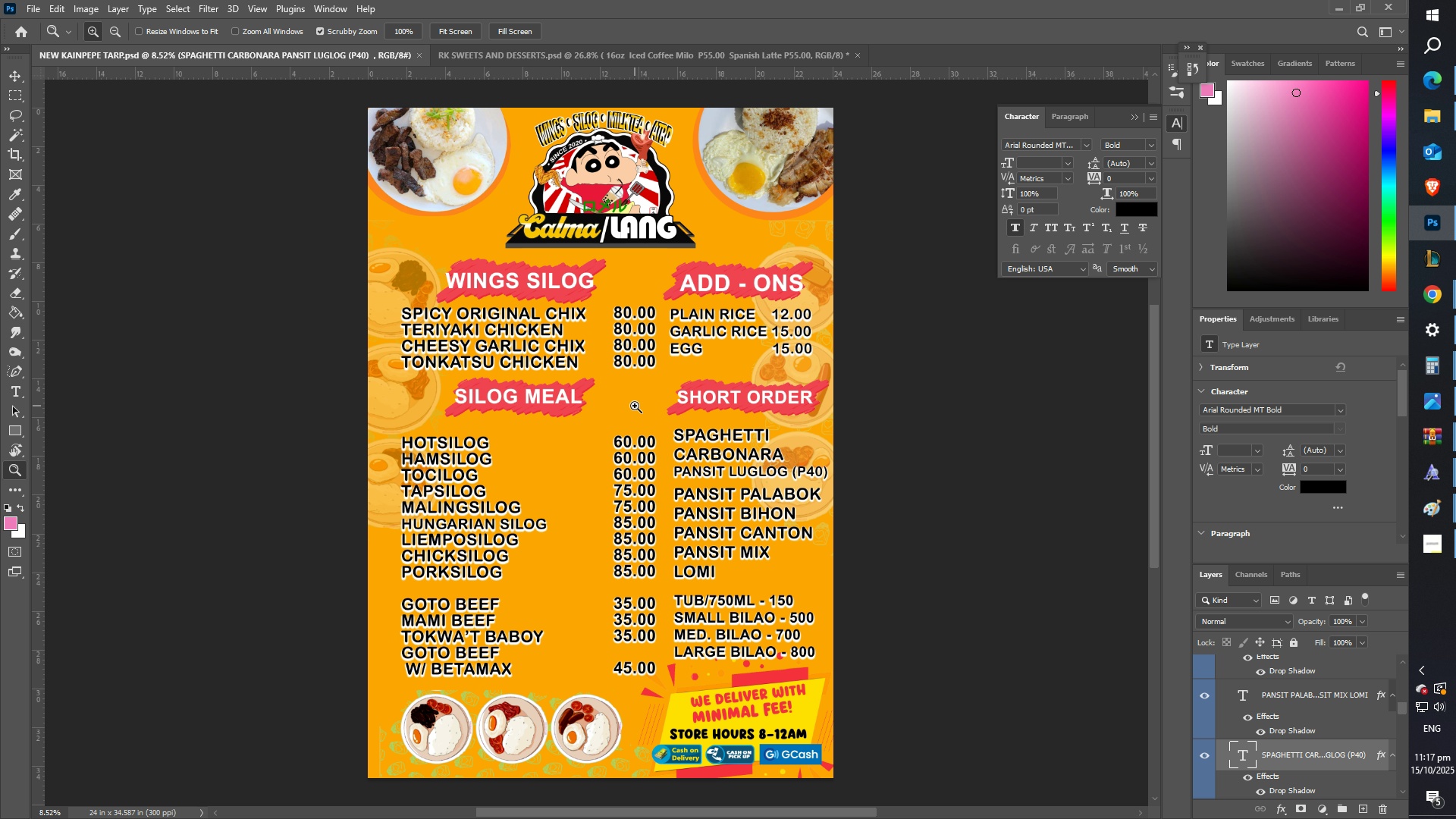 
wait(53.2)
 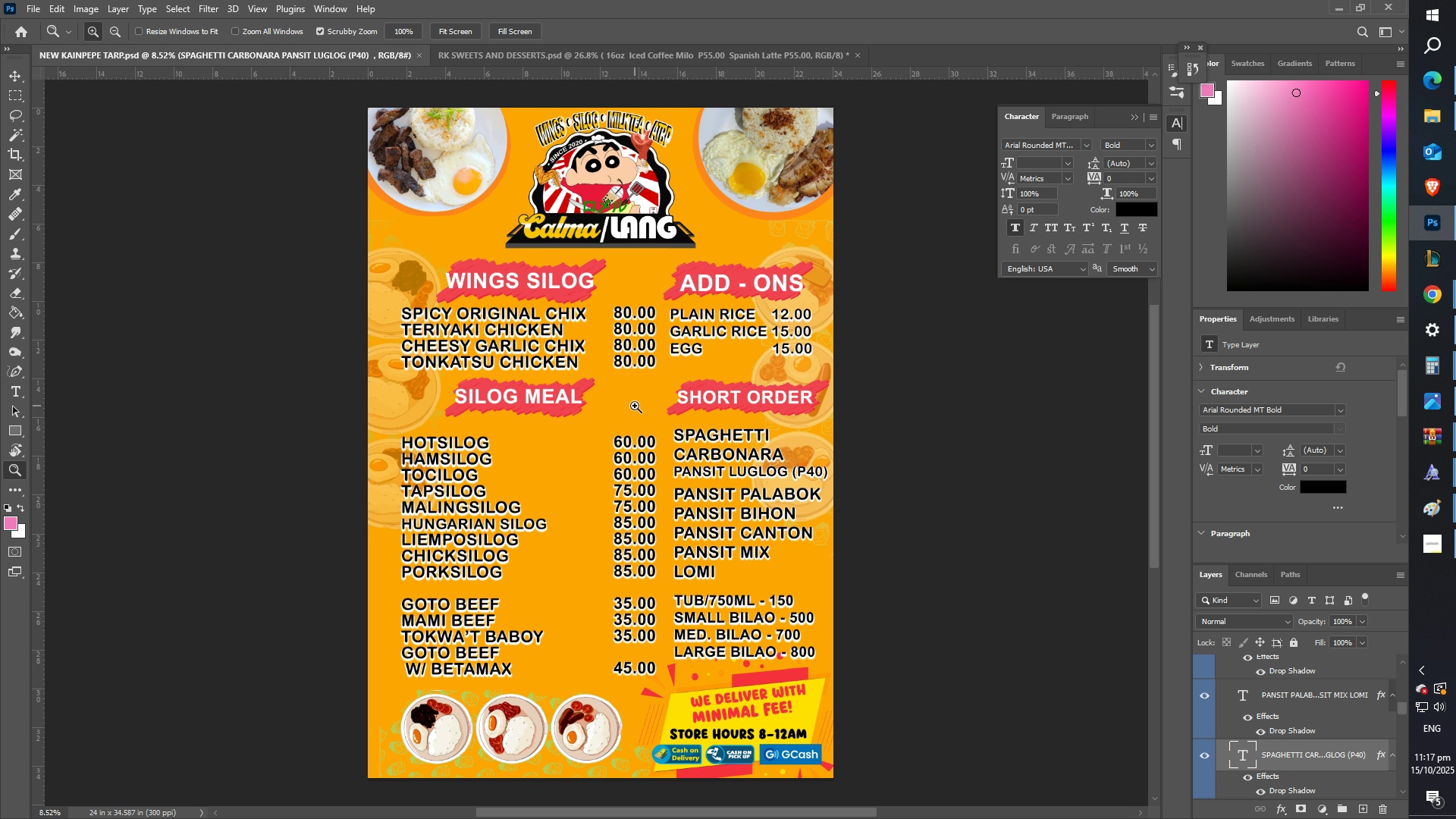 
scroll: coordinate [401, 359], scroll_direction: up, amount: 3.0
 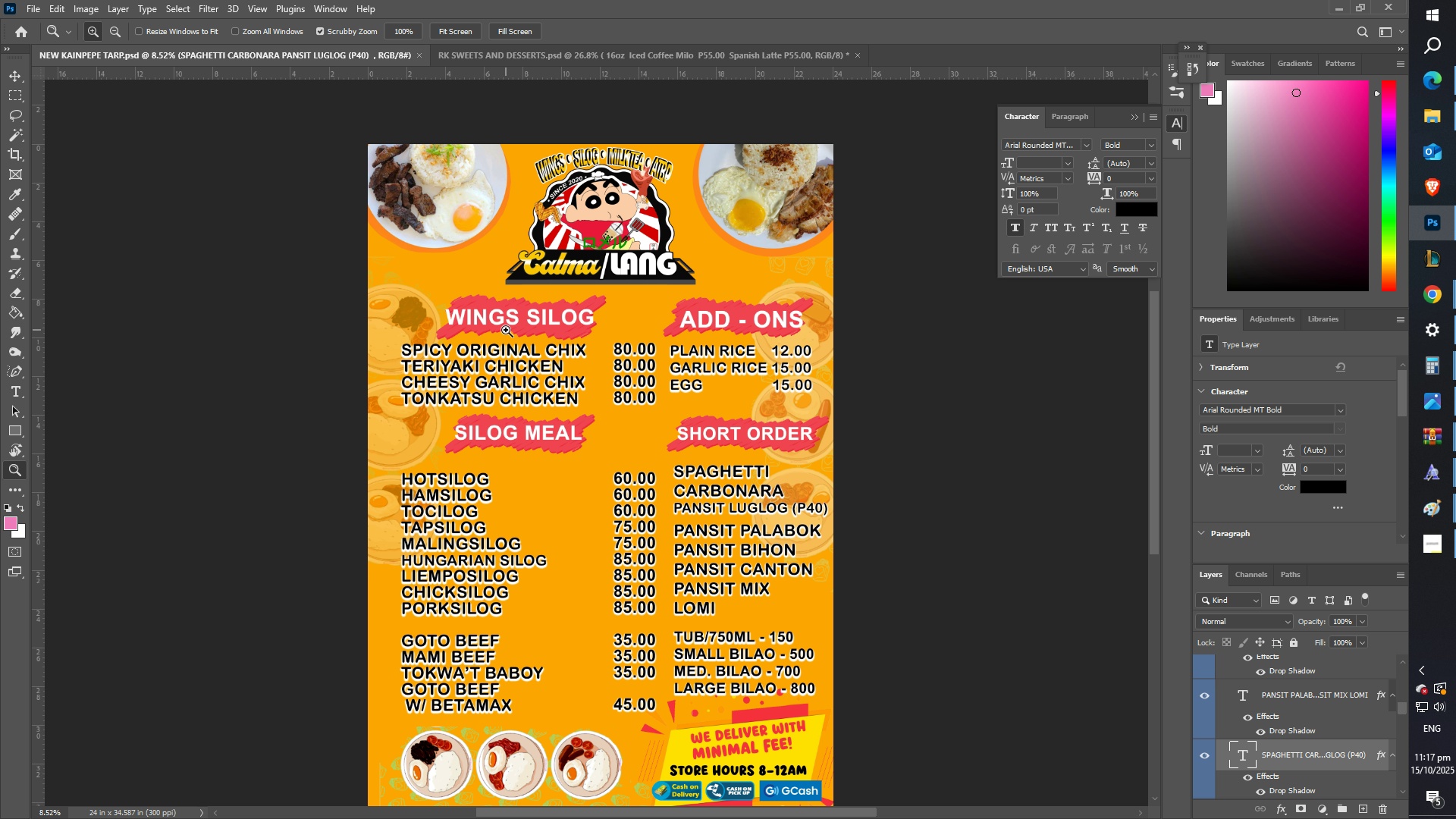 
scroll: coordinate [539, 341], scroll_direction: down, amount: 4.0
 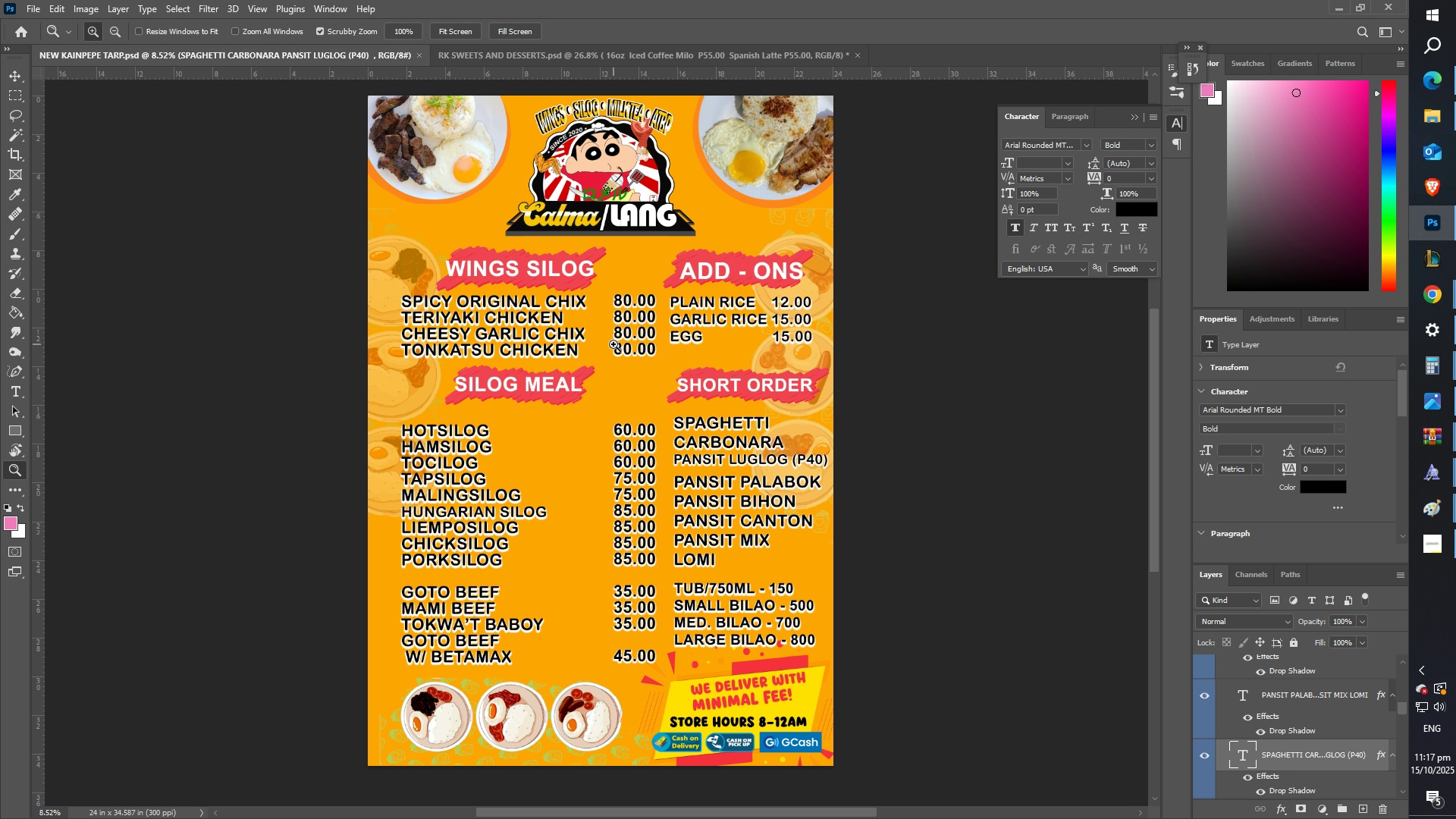 
left_click_drag(start_coordinate=[633, 332], to_coordinate=[686, 320])
 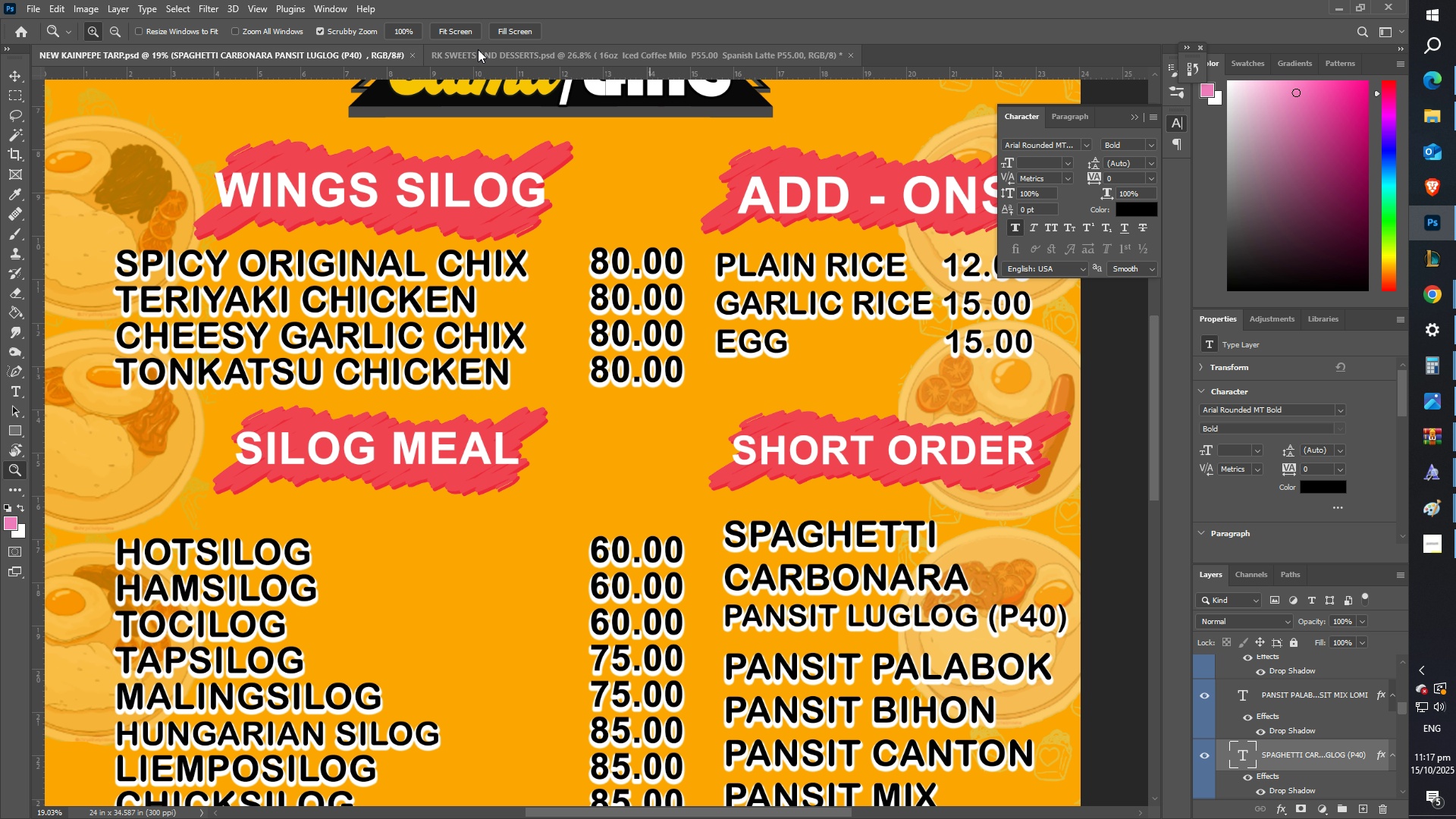 
left_click([472, 56])
 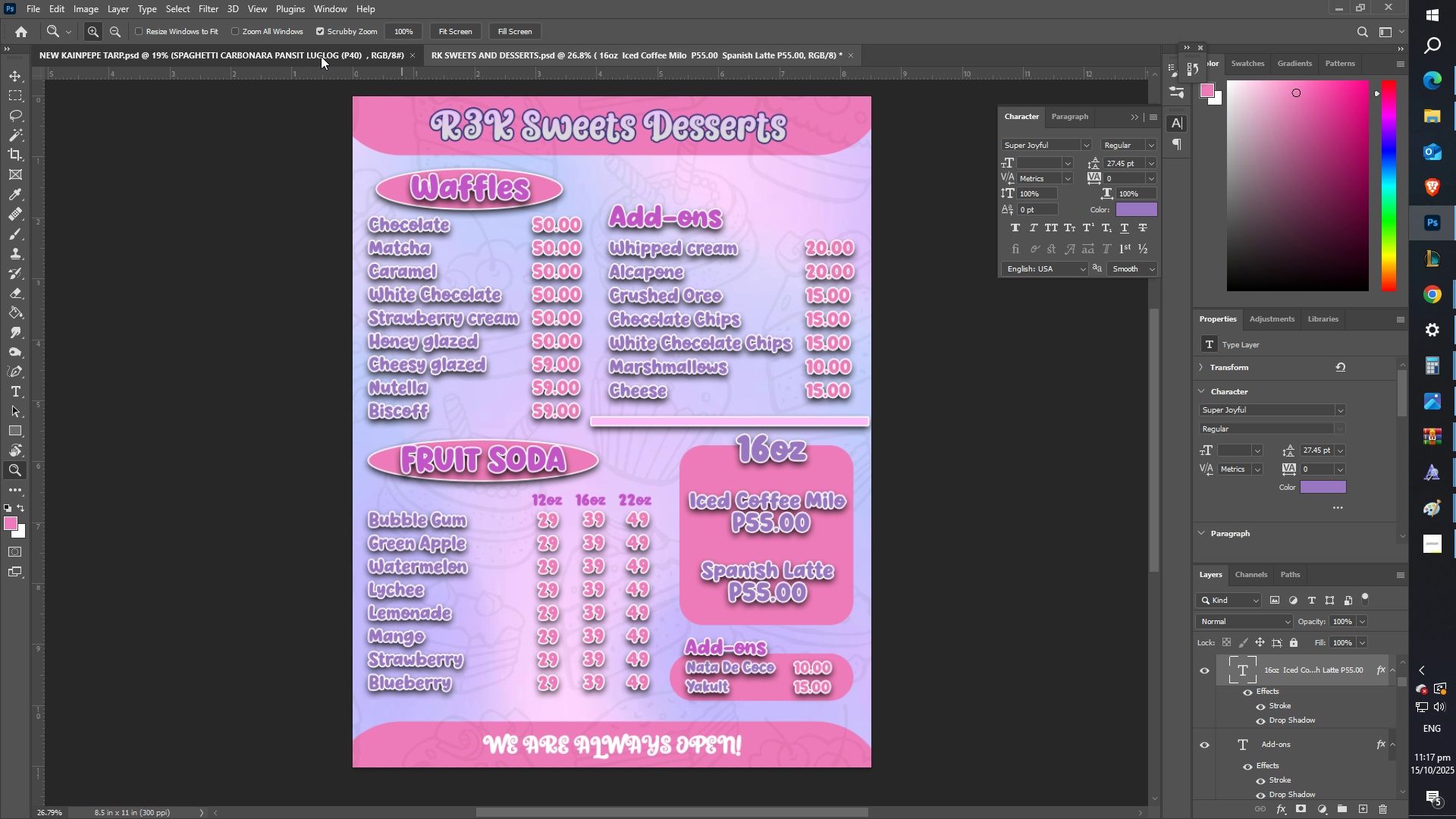 
scroll: coordinate [1233, 726], scroll_direction: down, amount: 8.0
 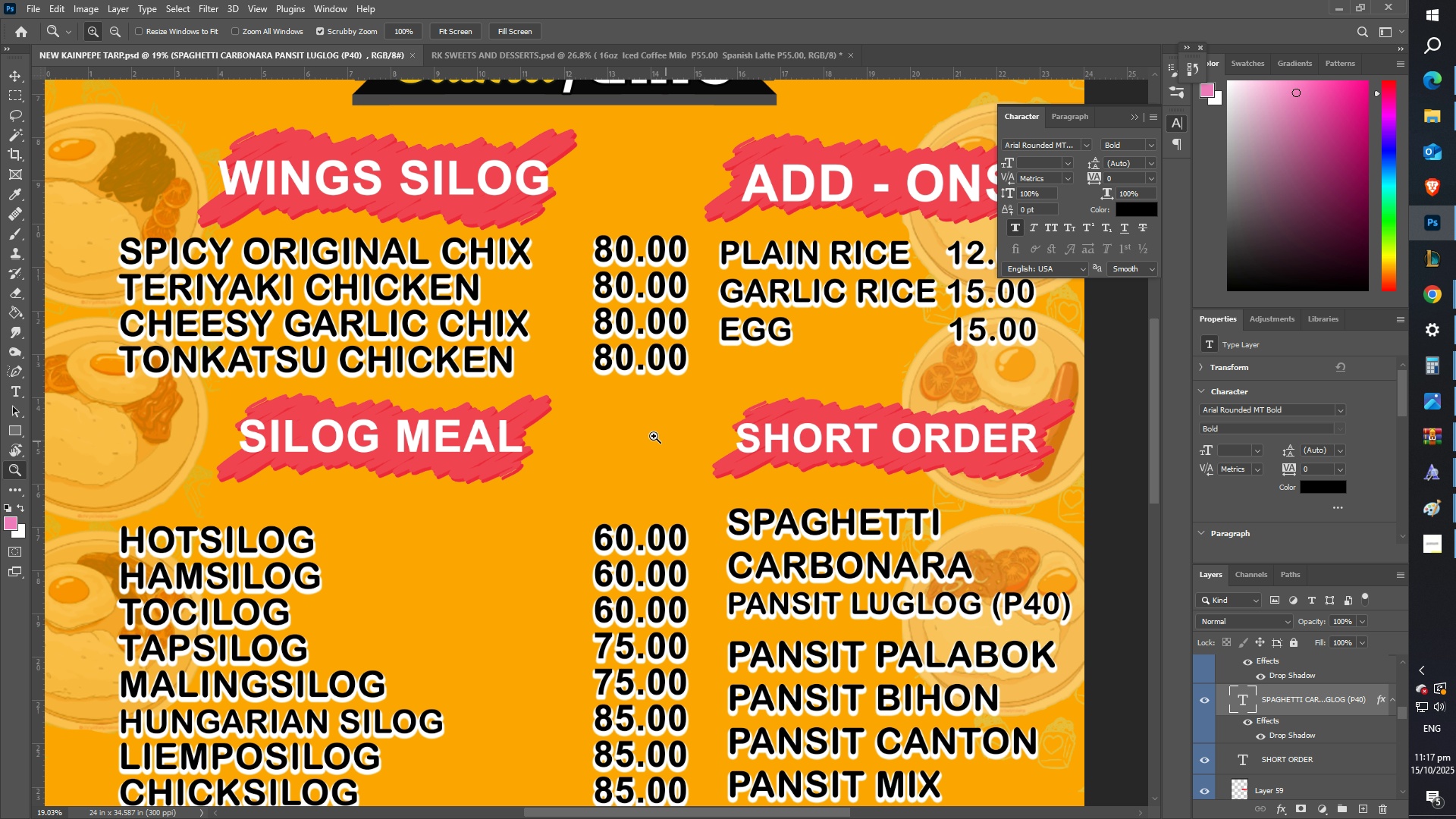 
type(zzt)
 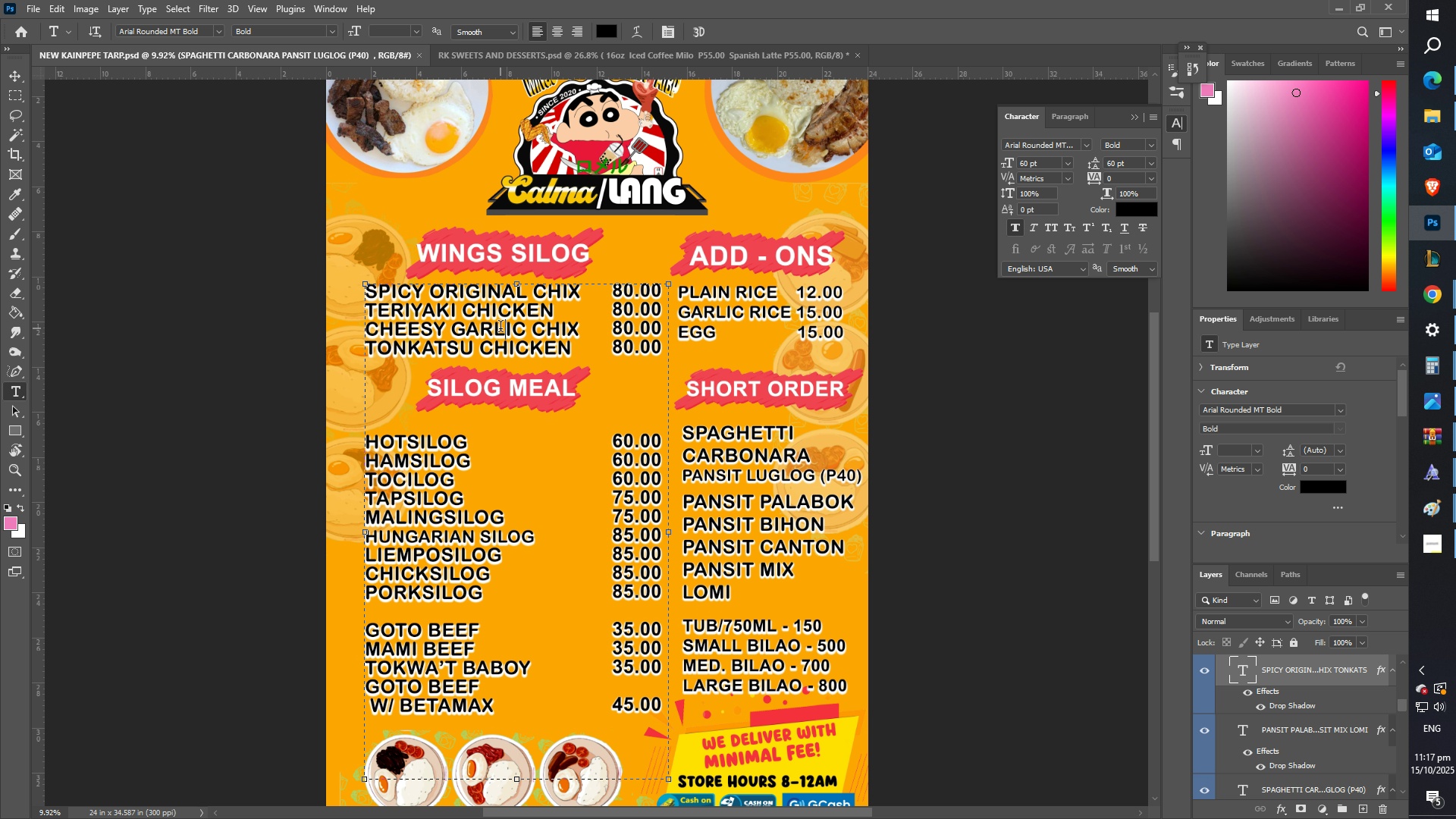 
left_click_drag(start_coordinate=[612, 413], to_coordinate=[560, 419])
 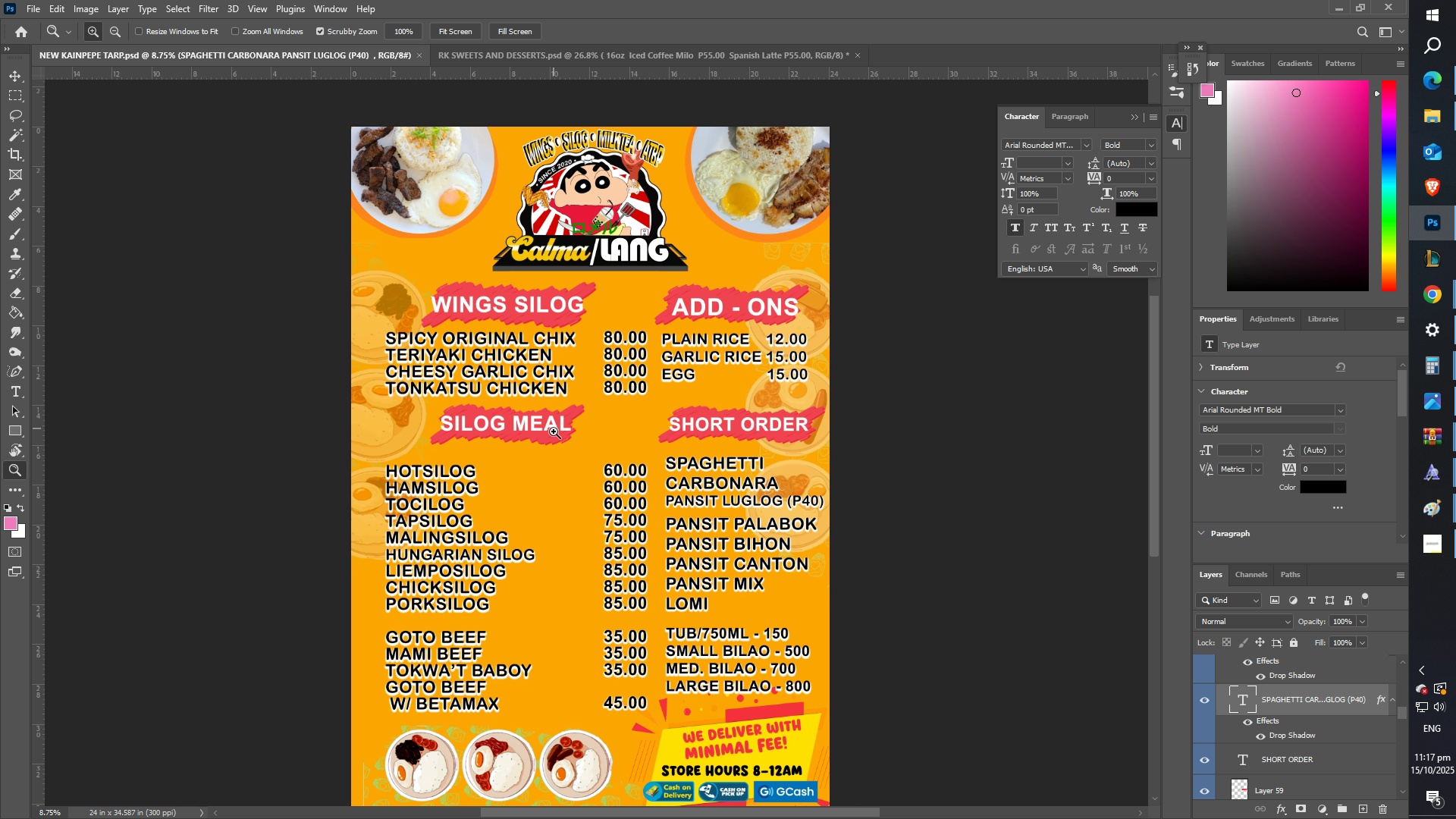 
scroll: coordinate [557, 449], scroll_direction: down, amount: 3.0
 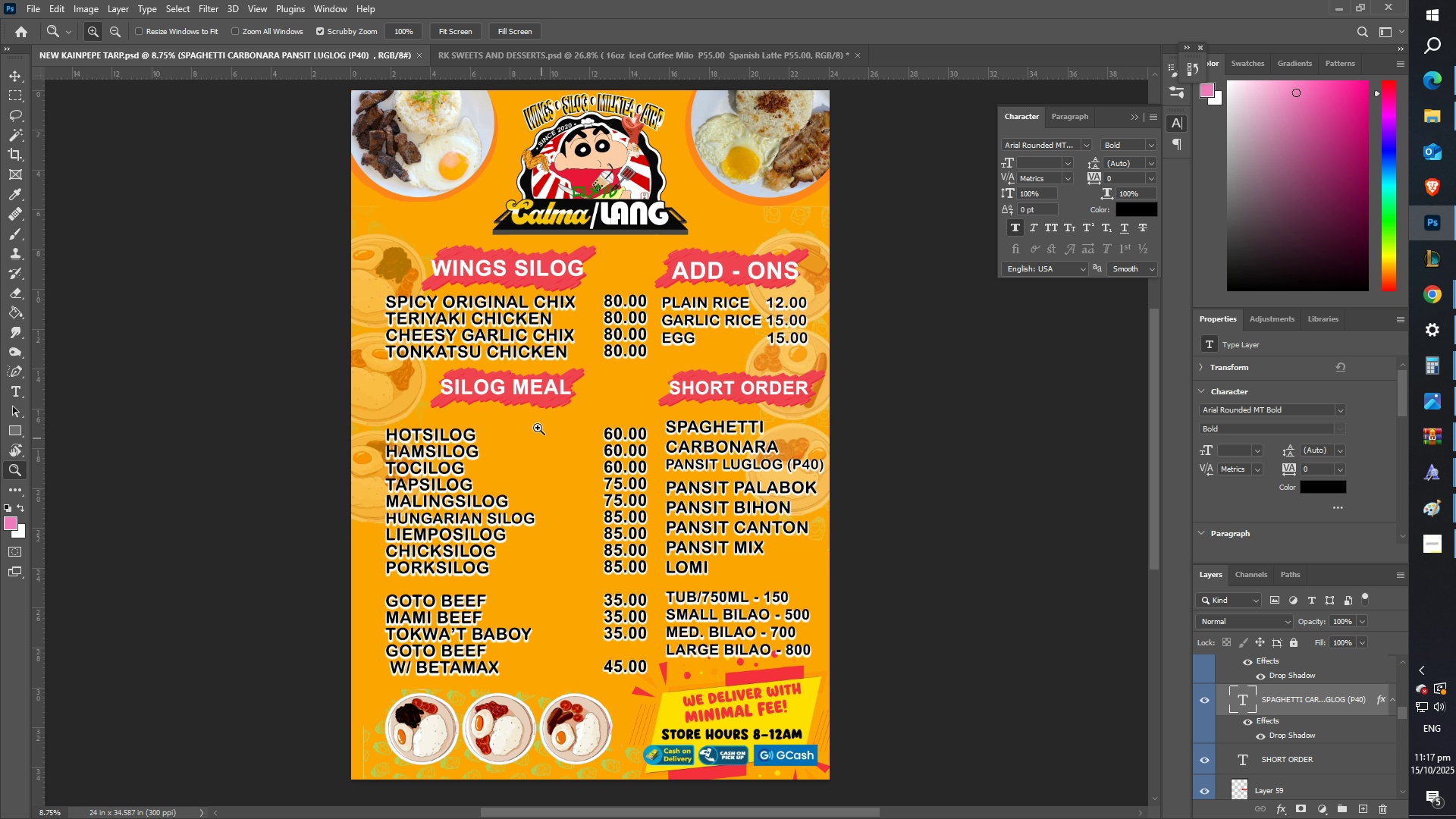 
left_click_drag(start_coordinate=[537, 384], to_coordinate=[553, 380])
 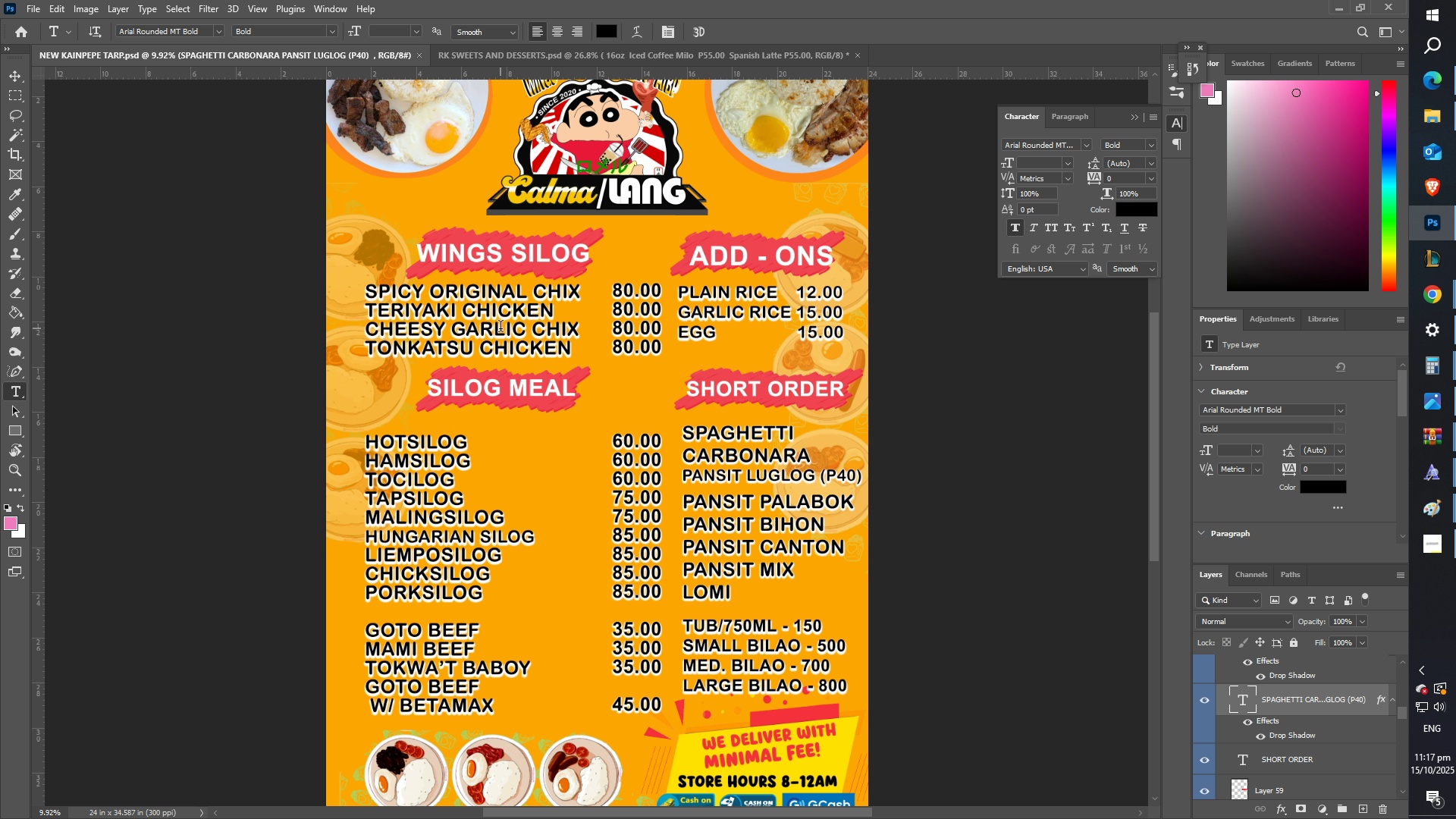 
left_click([500, 328])
 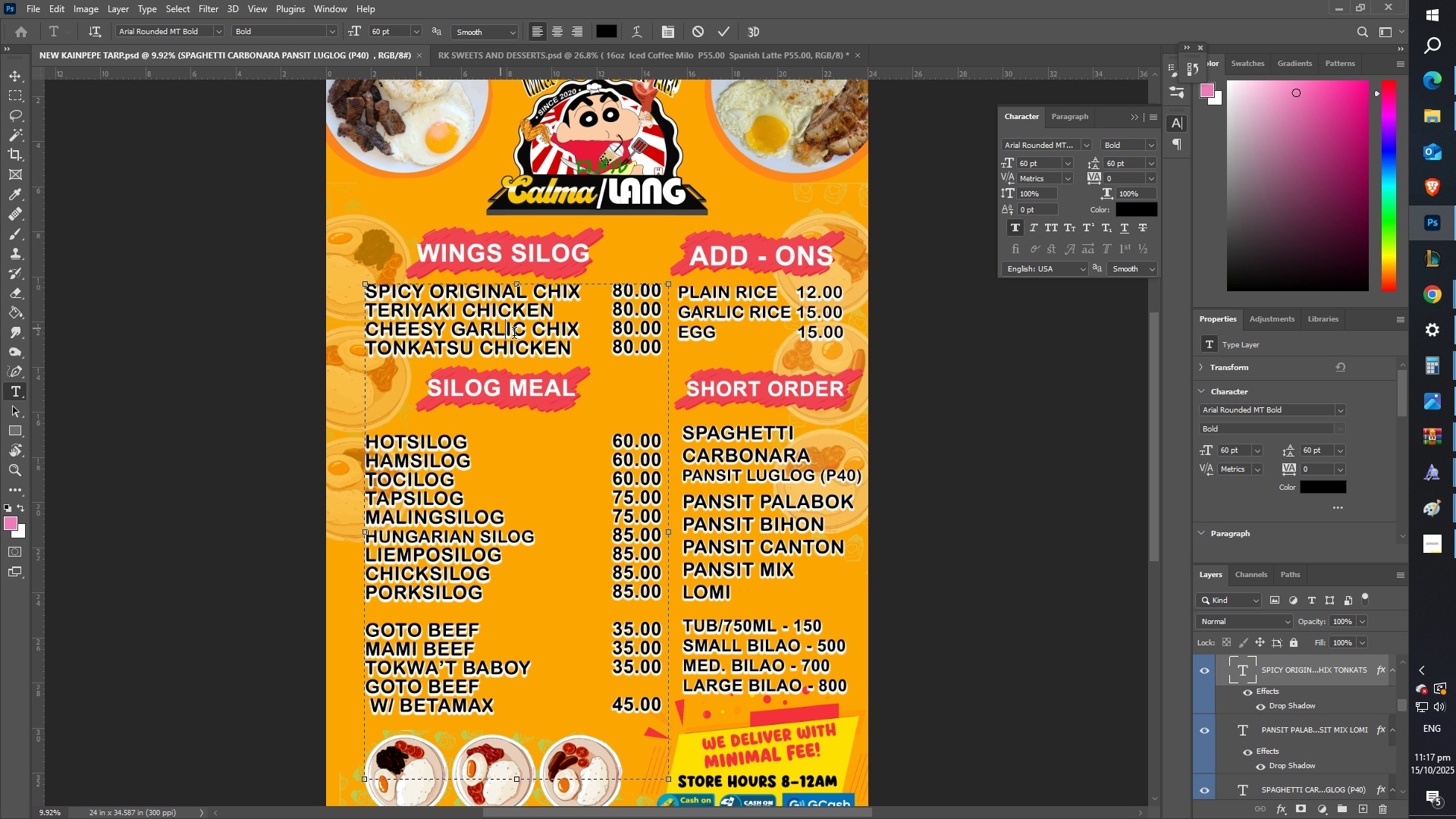 
key(Control+ControlLeft)
 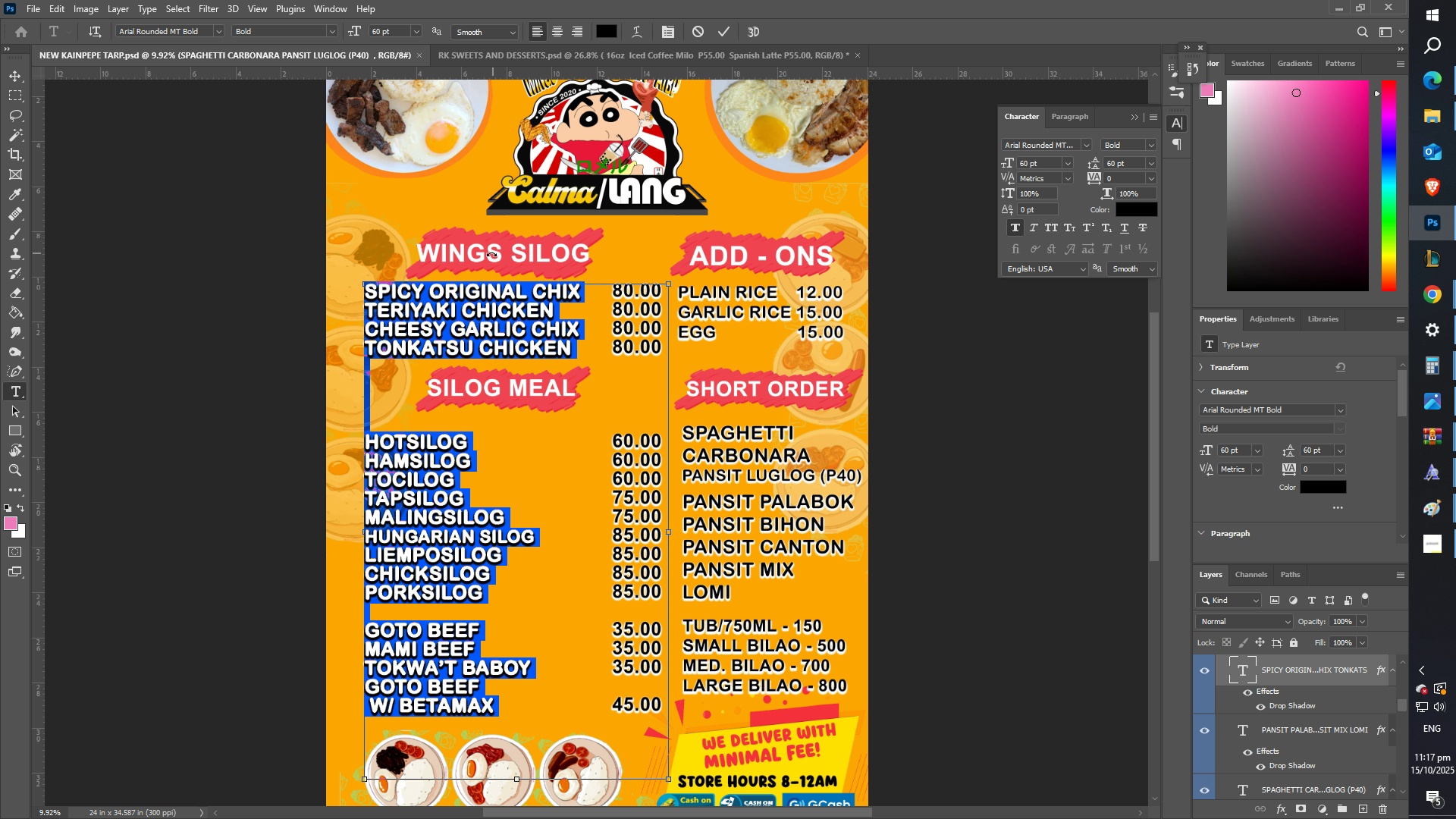 
key(Control+A)
 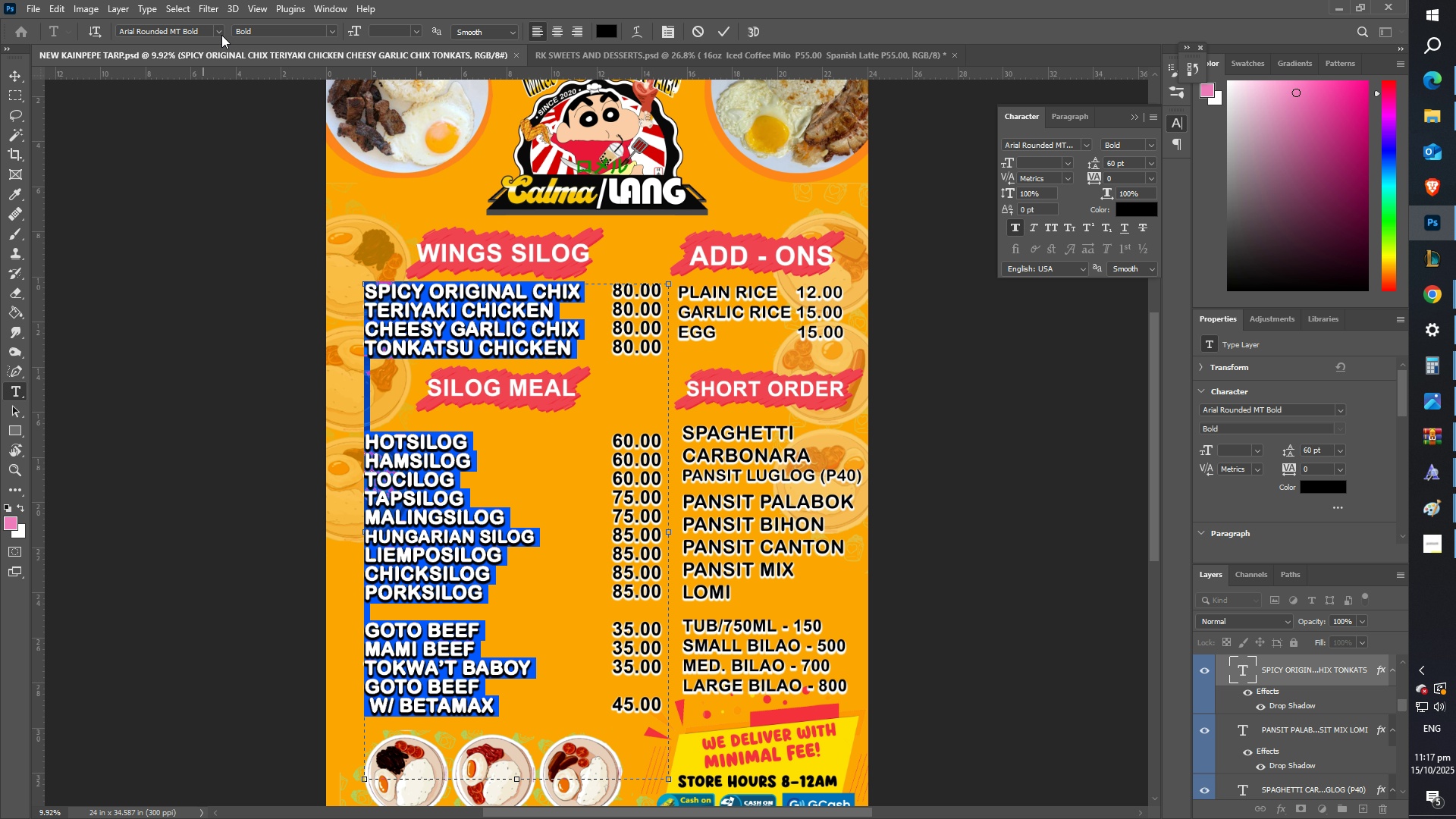 
double_click([215, 33])
 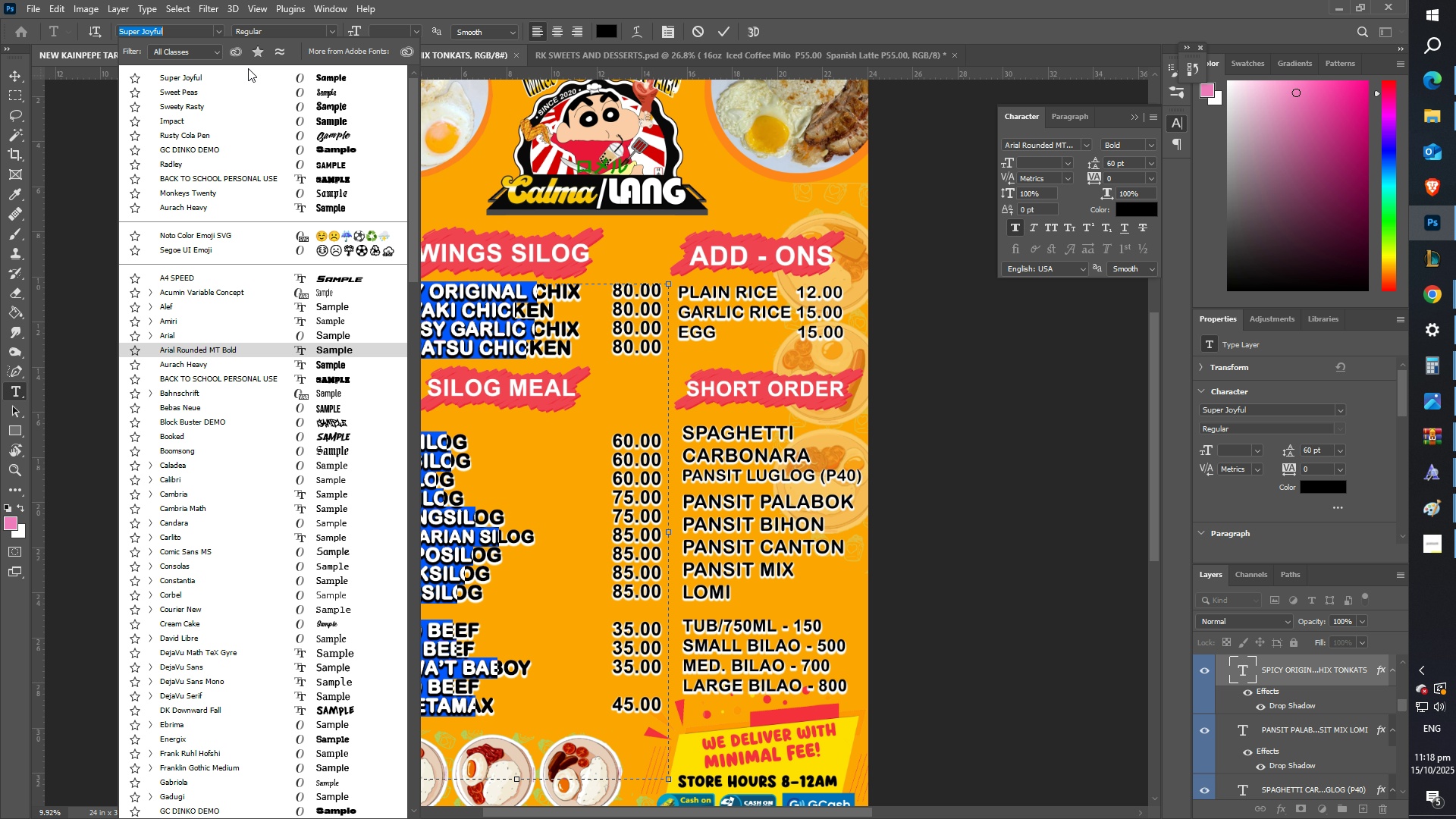 
left_click([253, 74])
 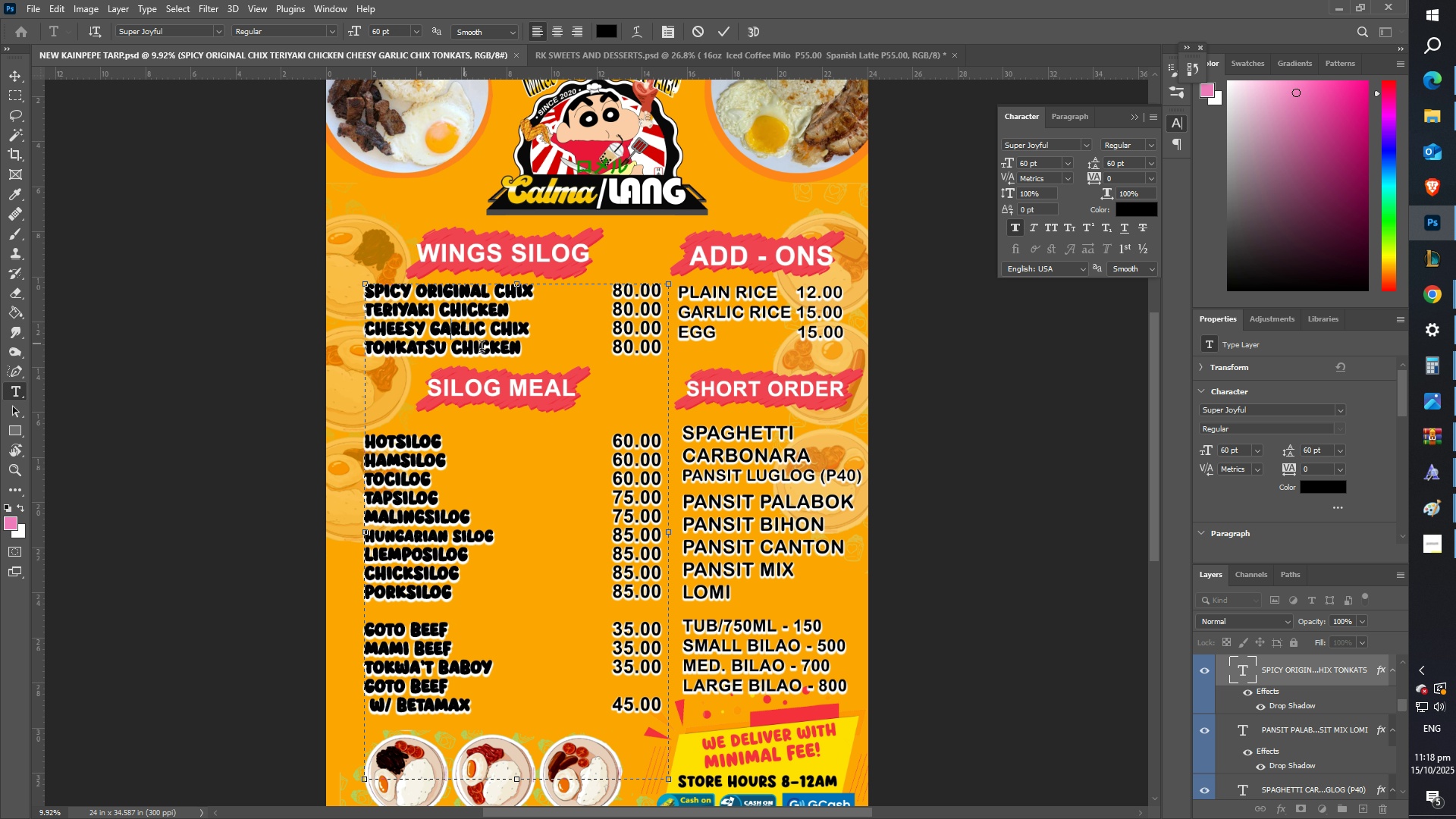 
double_click([541, 352])
 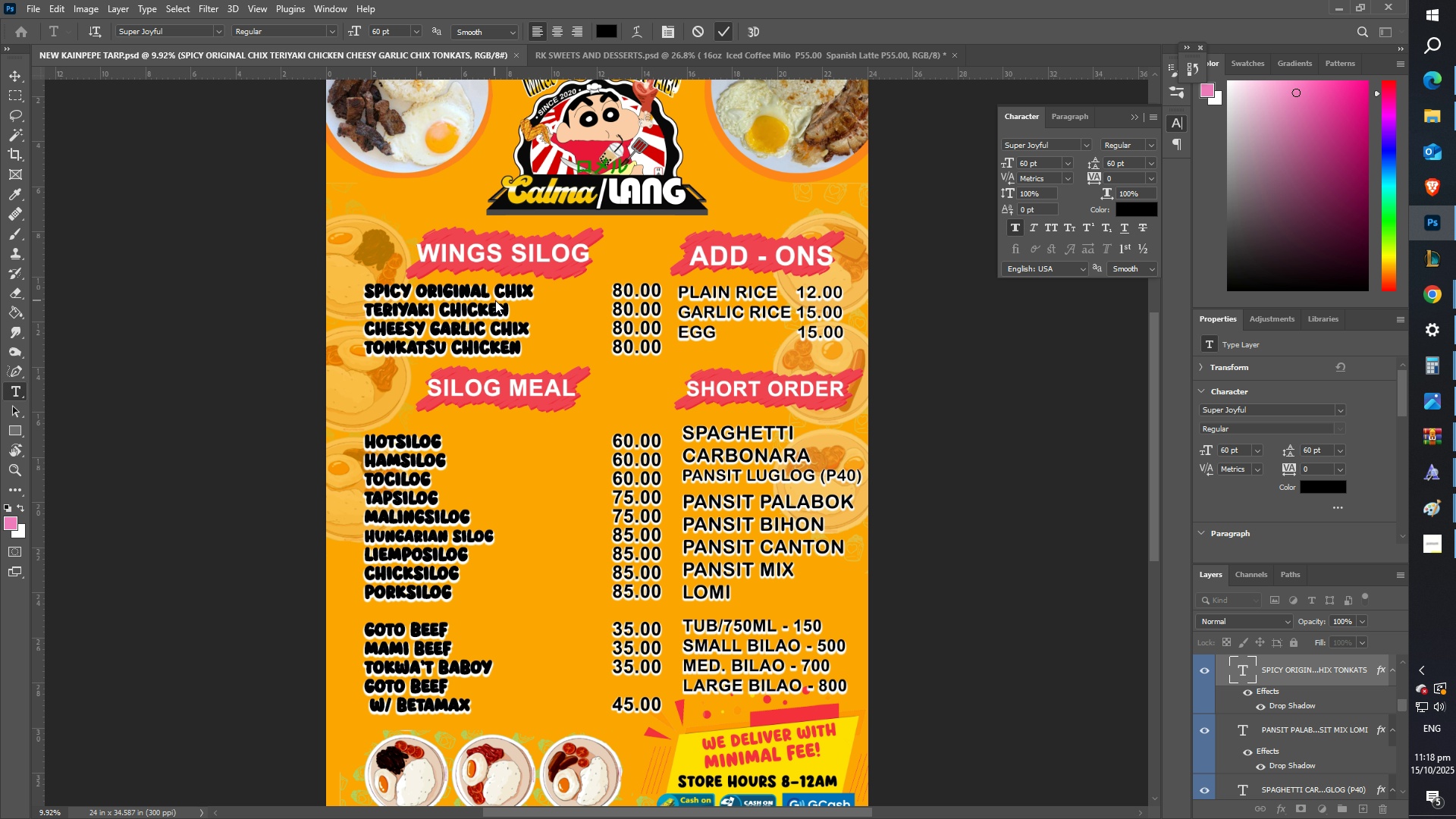 
type(zzt)
 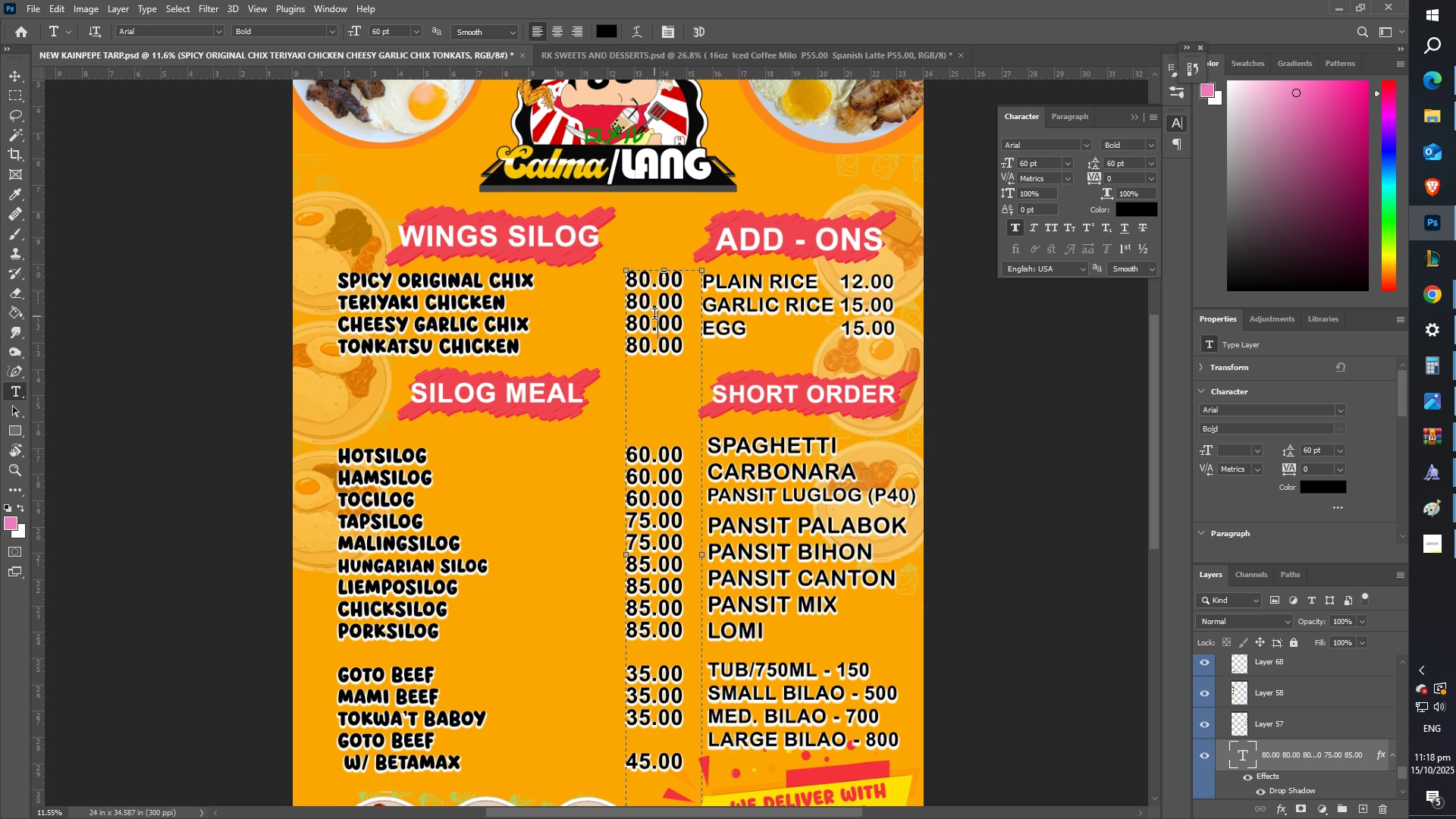 
left_click_drag(start_coordinate=[518, 323], to_coordinate=[531, 320])
 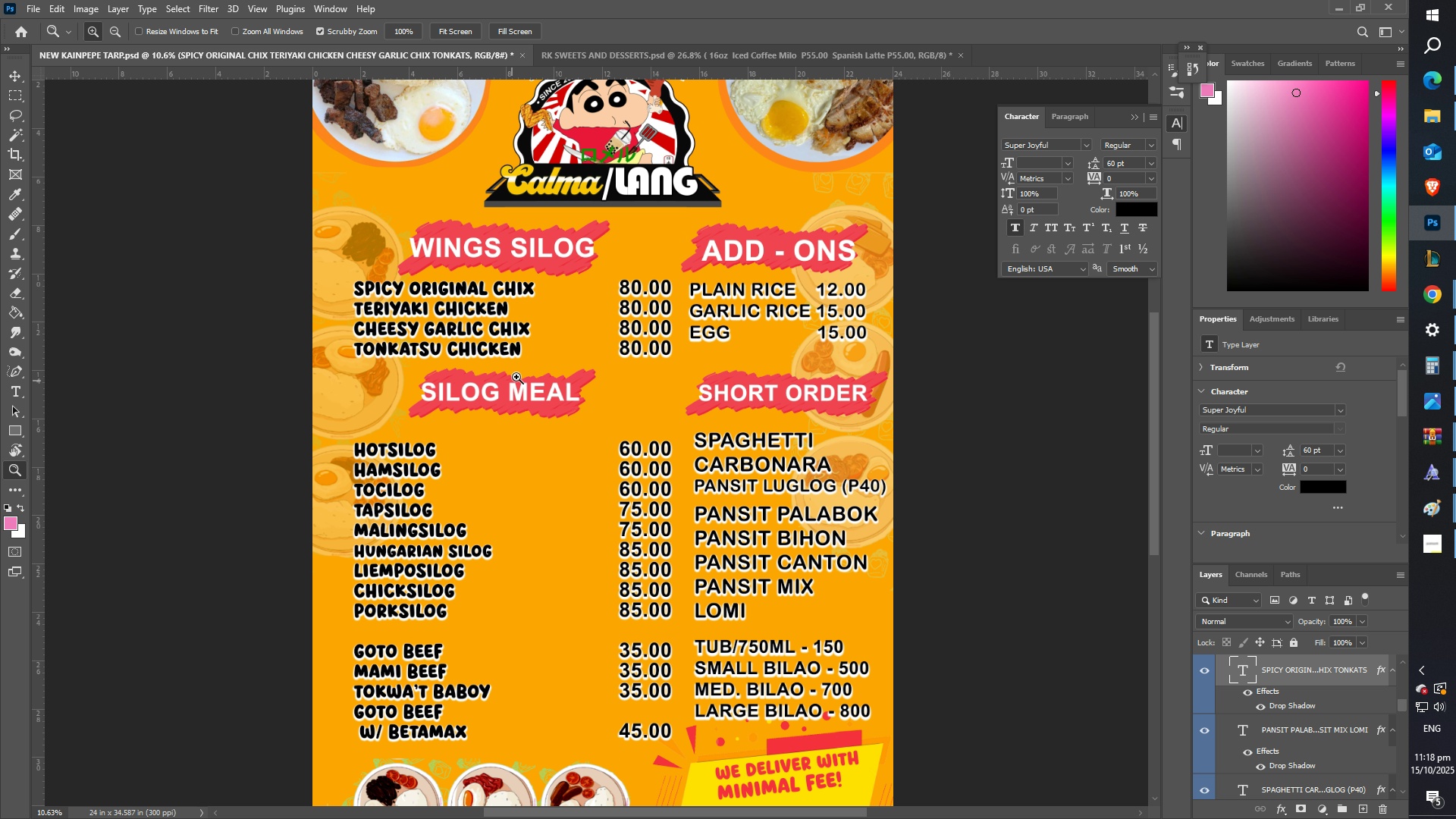 
left_click_drag(start_coordinate=[544, 381], to_coordinate=[558, 380])
 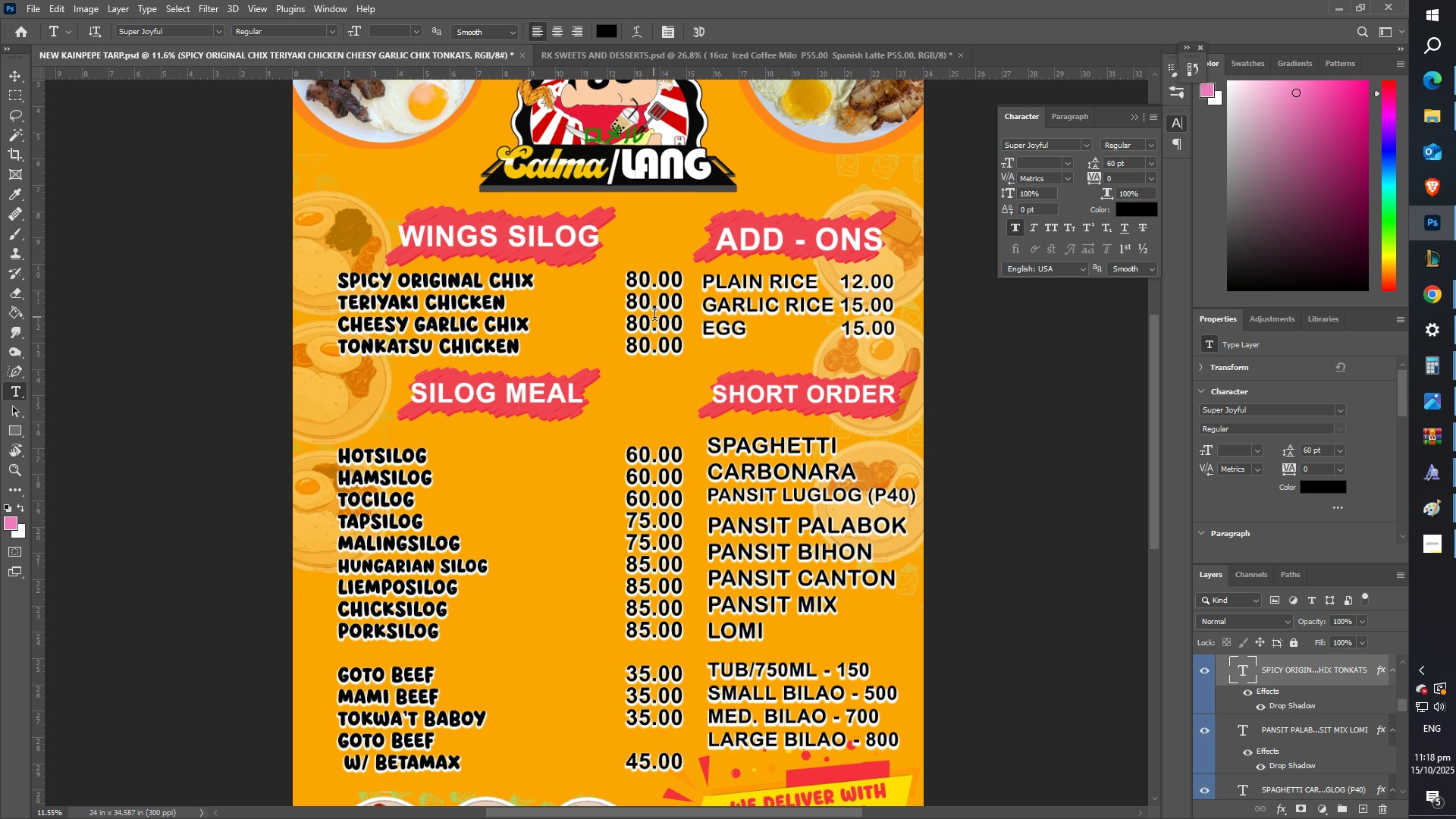 
left_click([654, 316])
 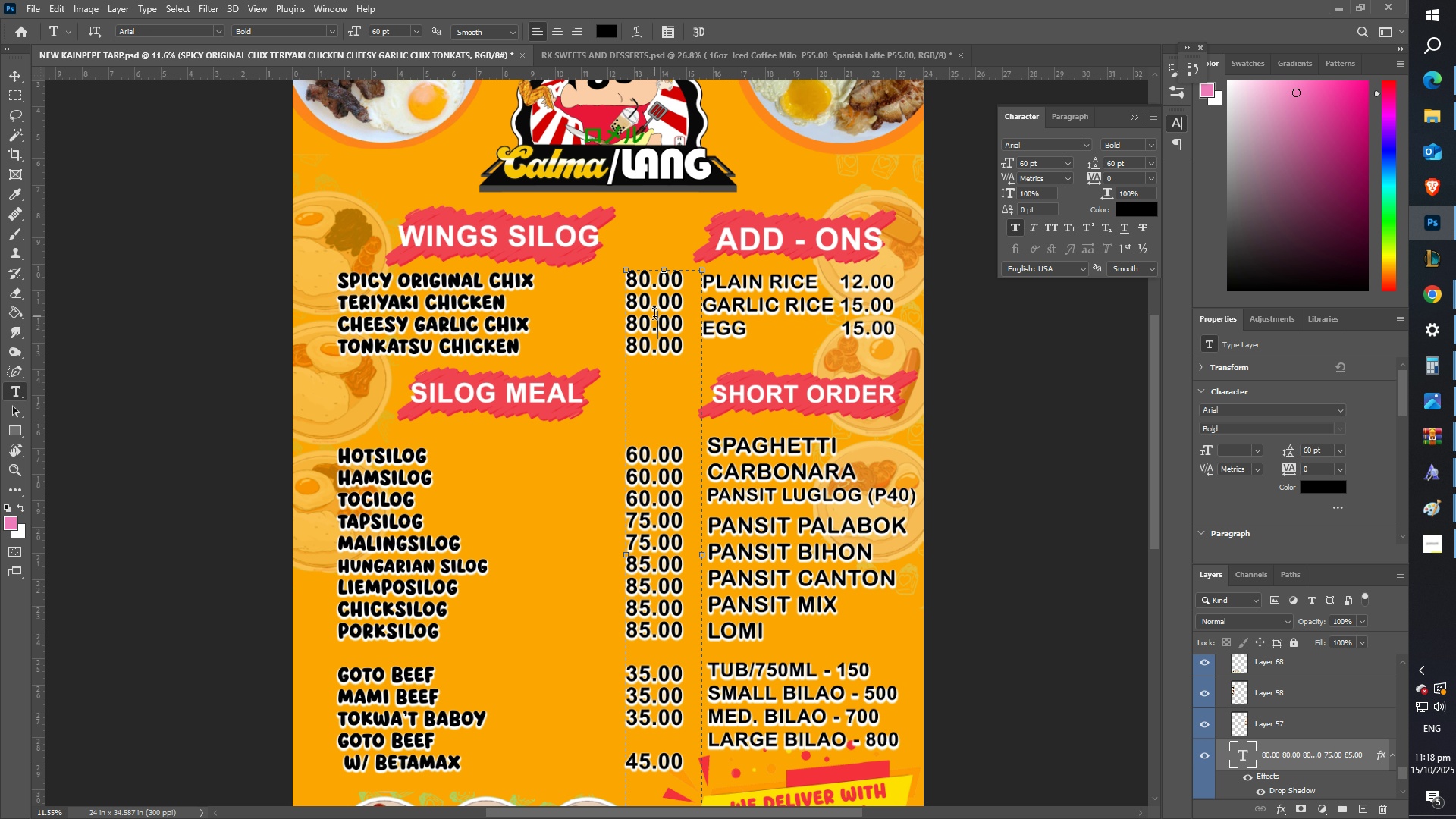 
key(Control+A)
 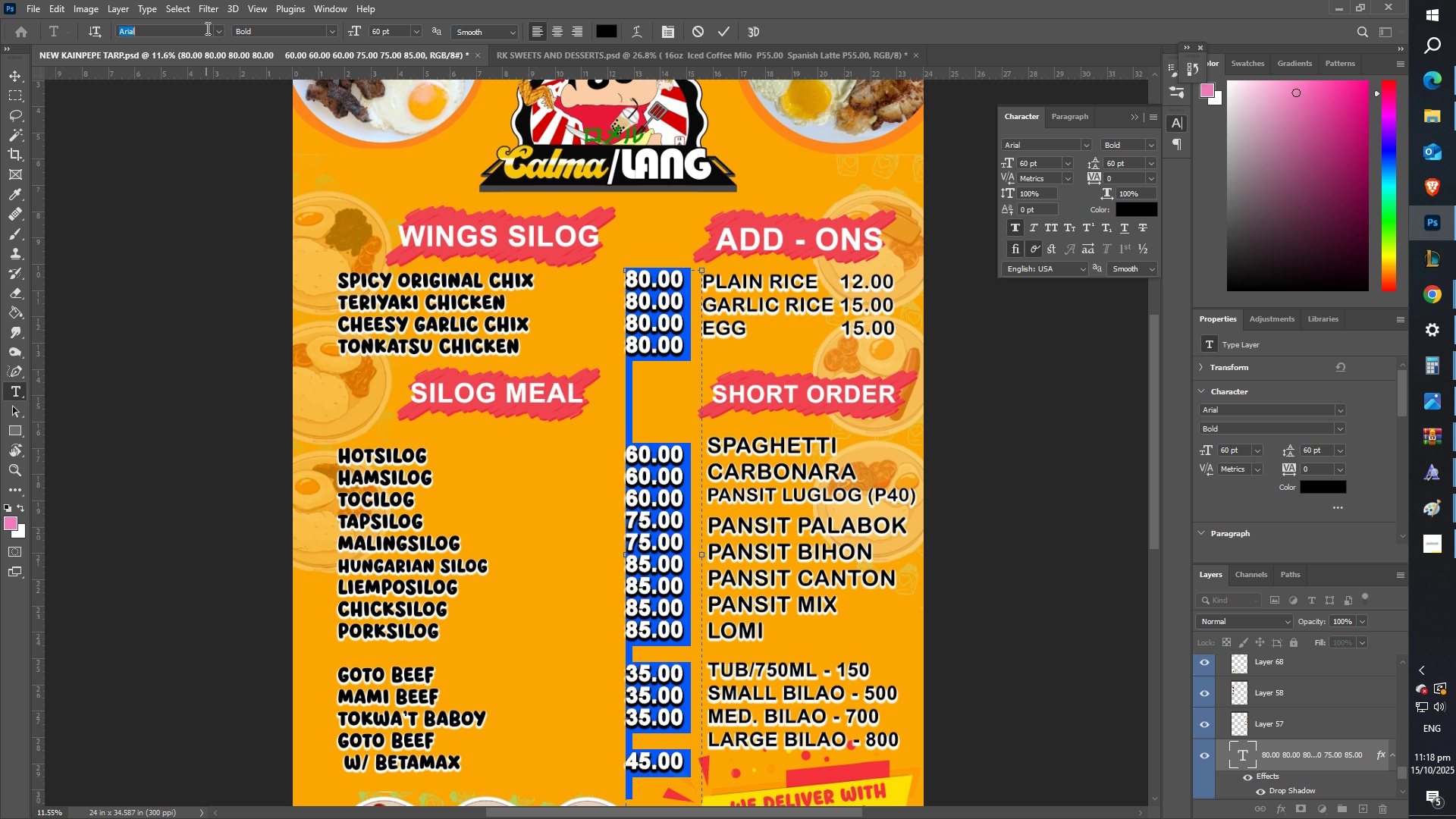 
double_click([224, 29])
 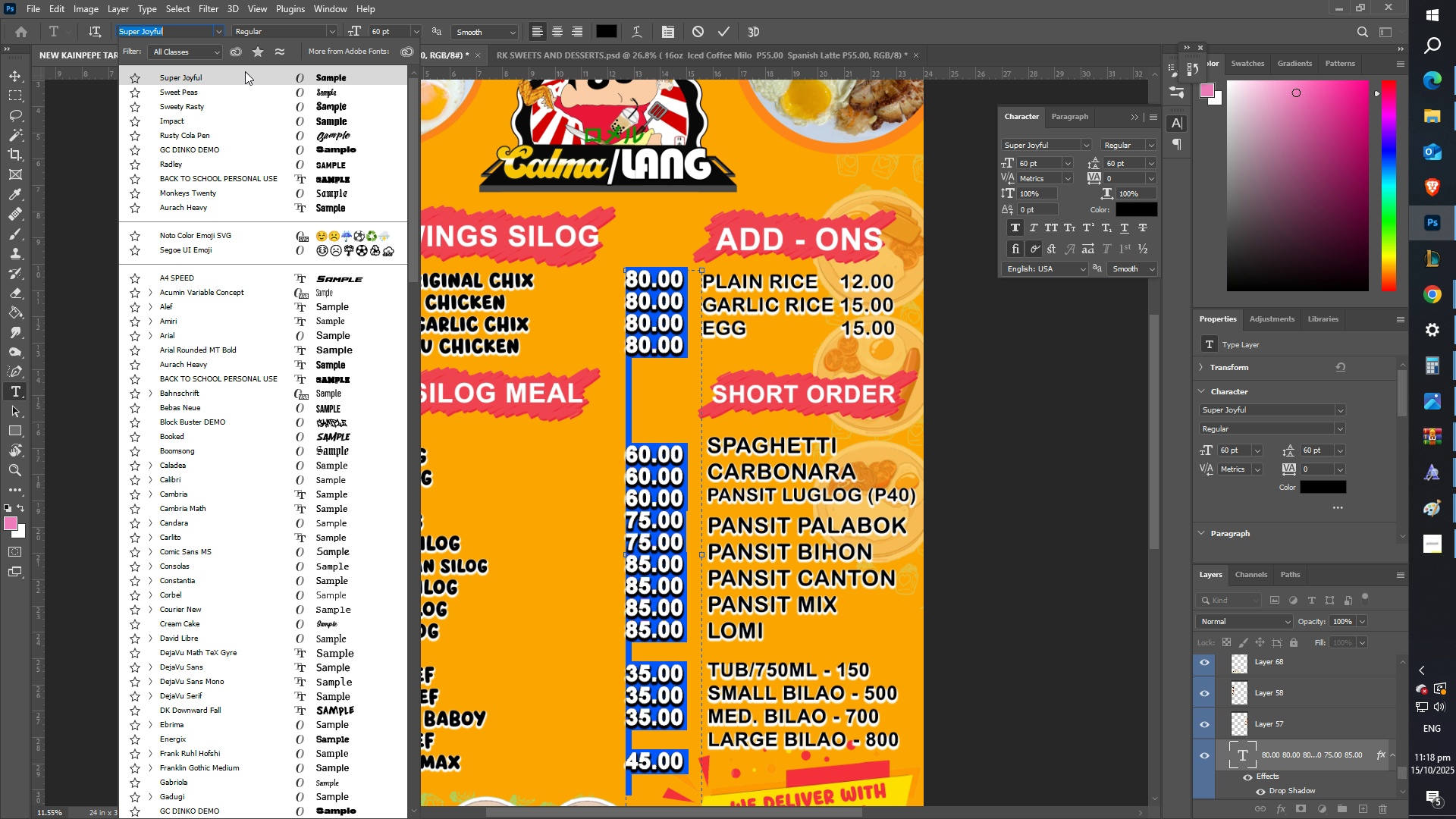 
left_click([245, 71])
 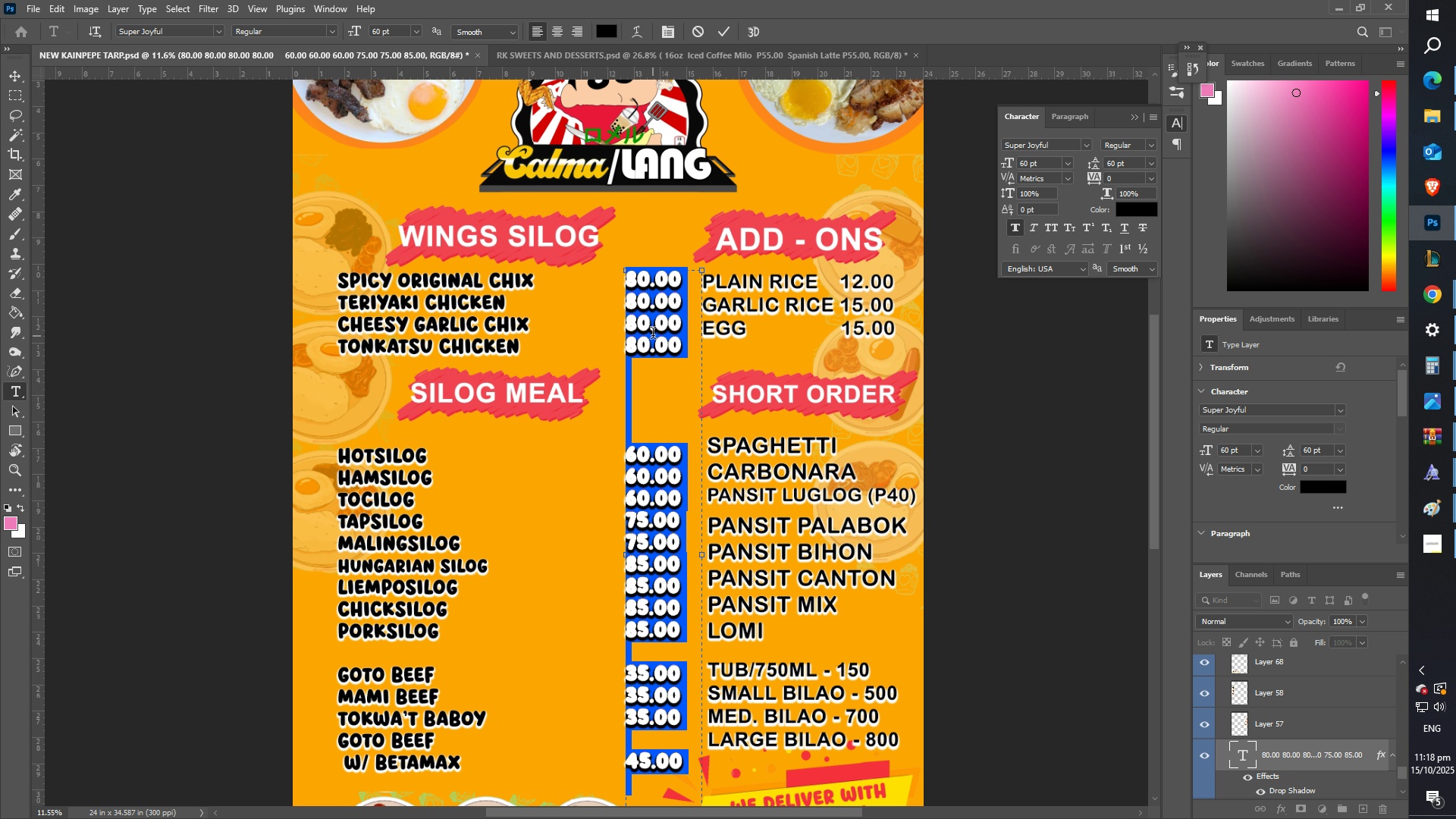 
left_click([654, 335])
 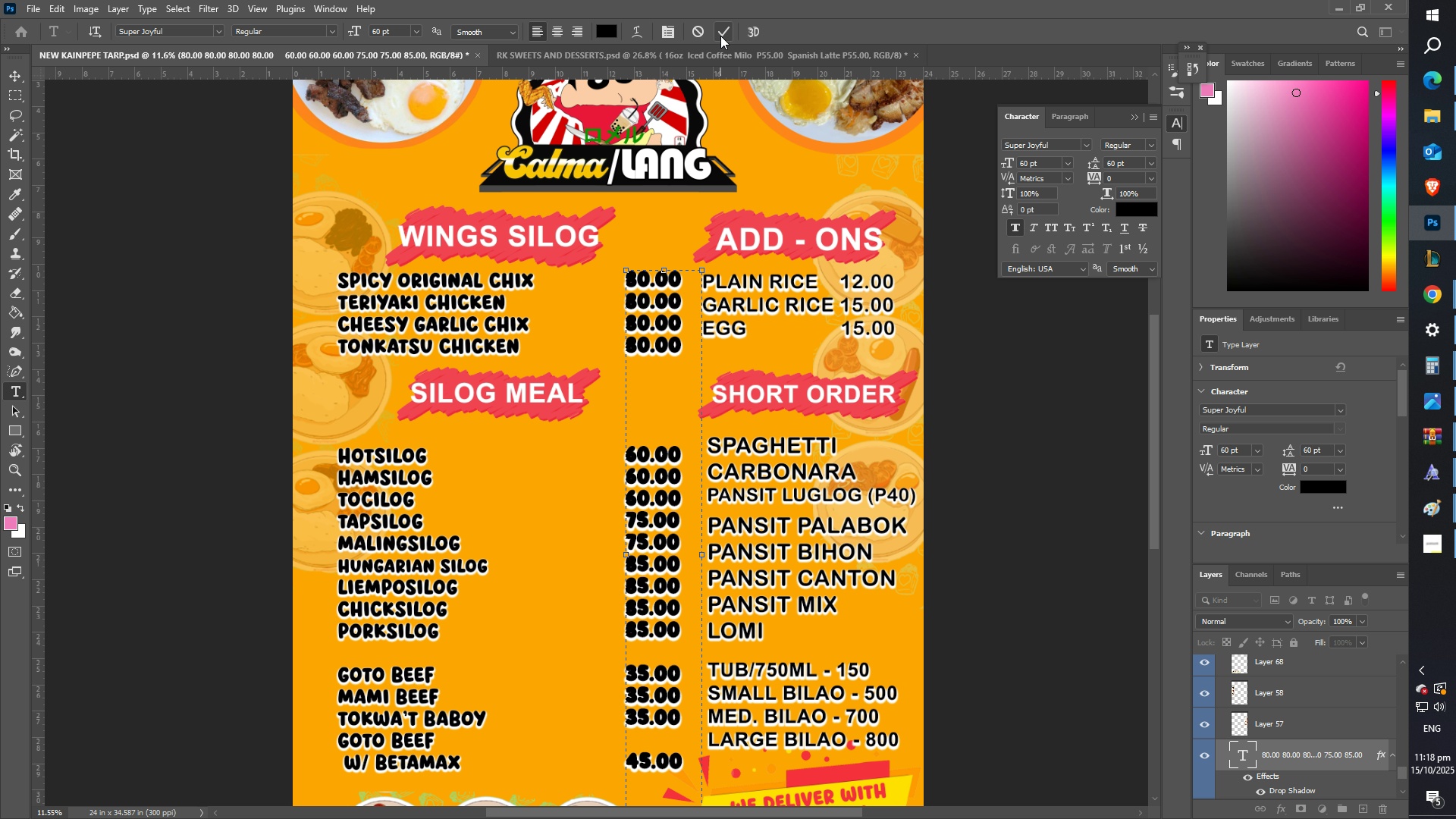 
left_click([720, 36])
 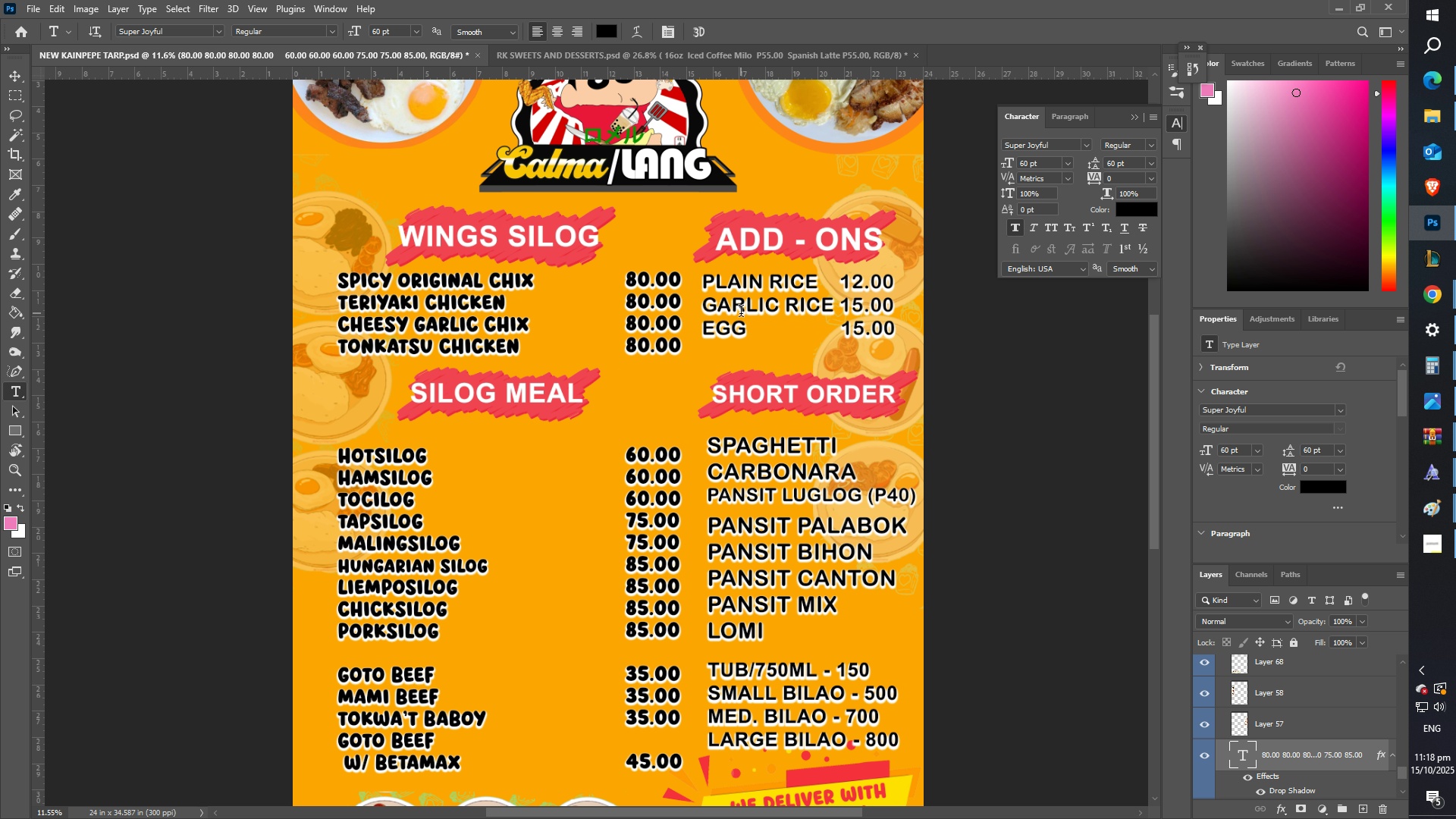 
left_click([777, 300])
 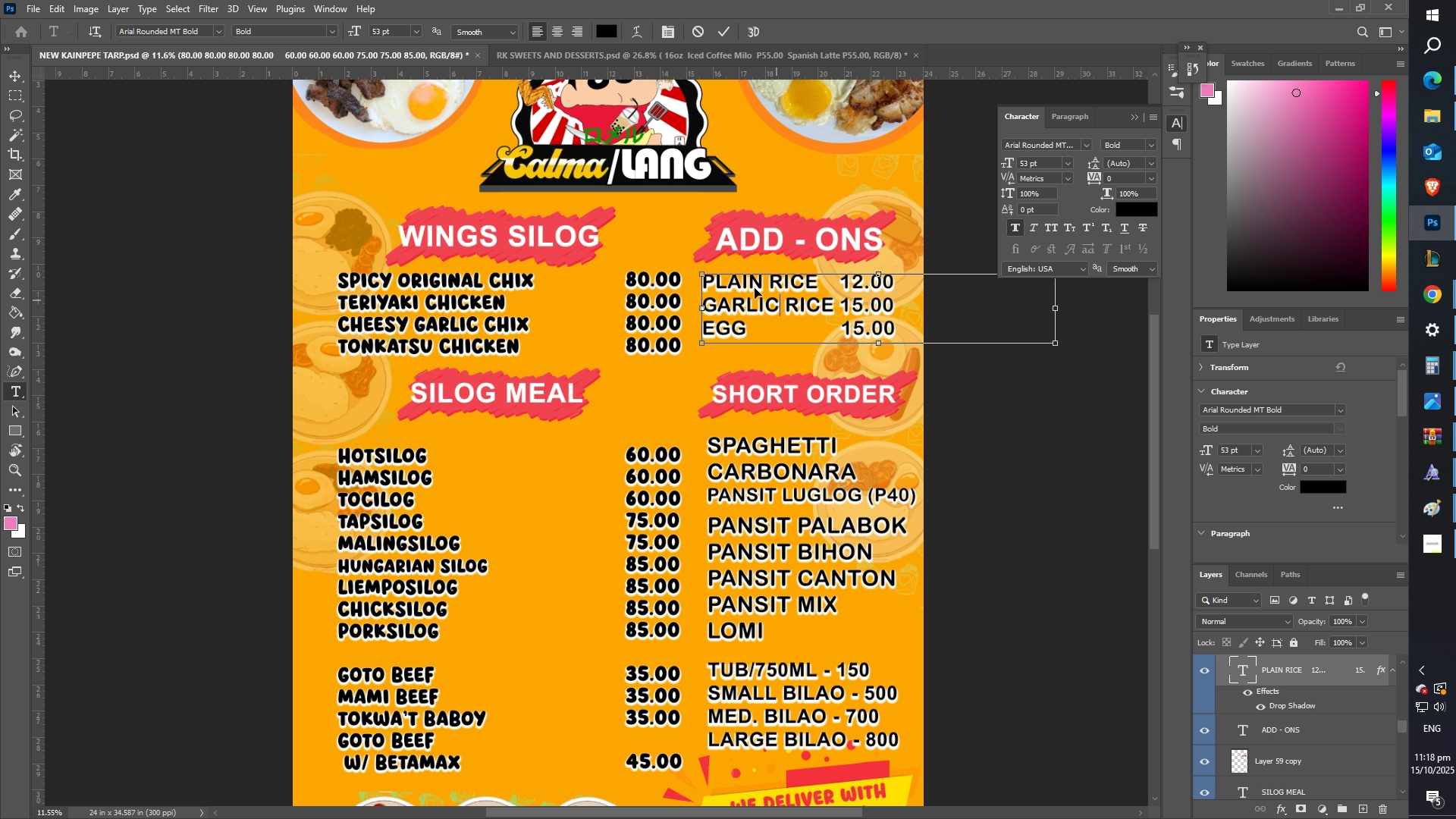 
key(Control+A)
 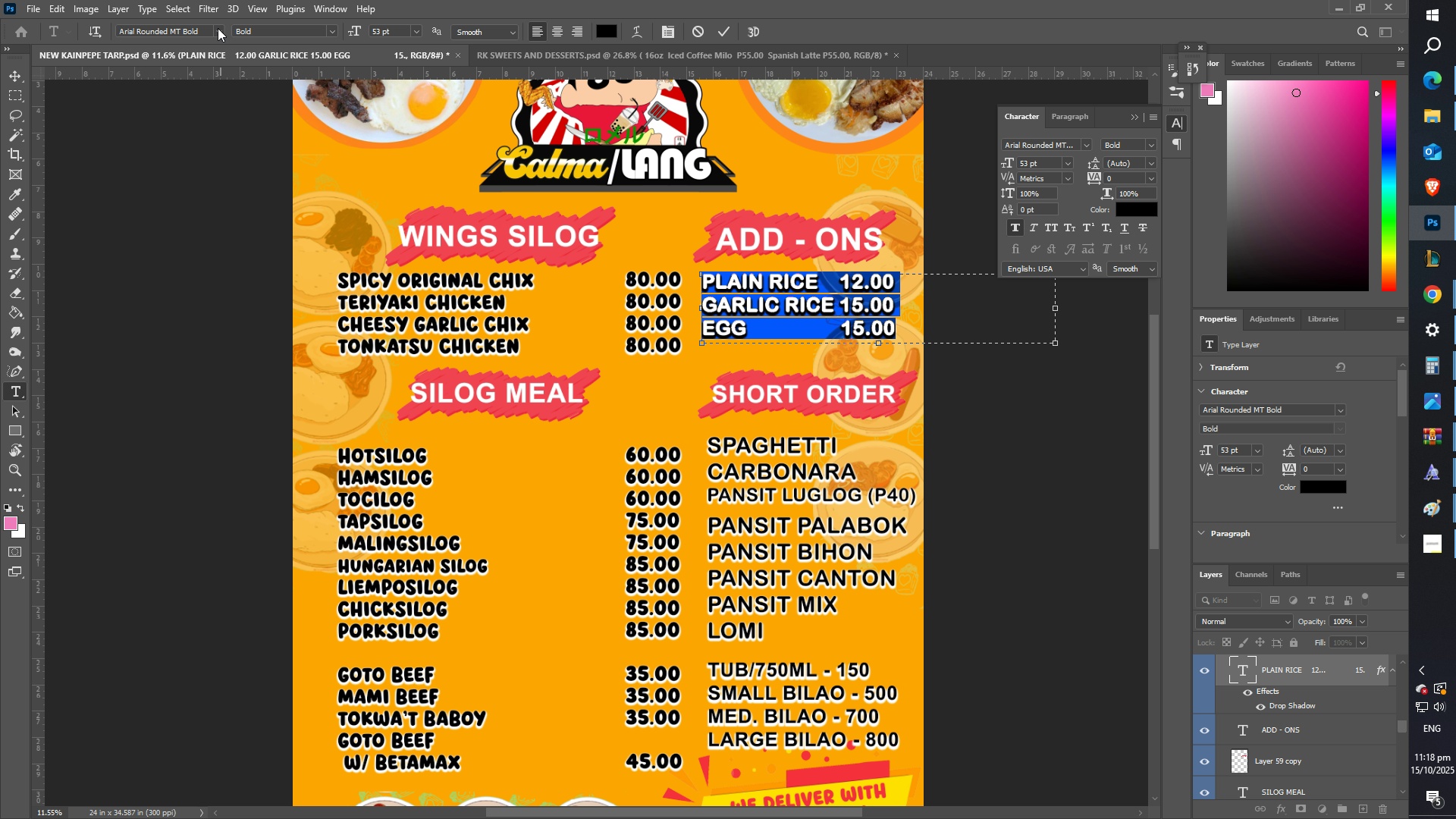 
left_click([218, 28])
 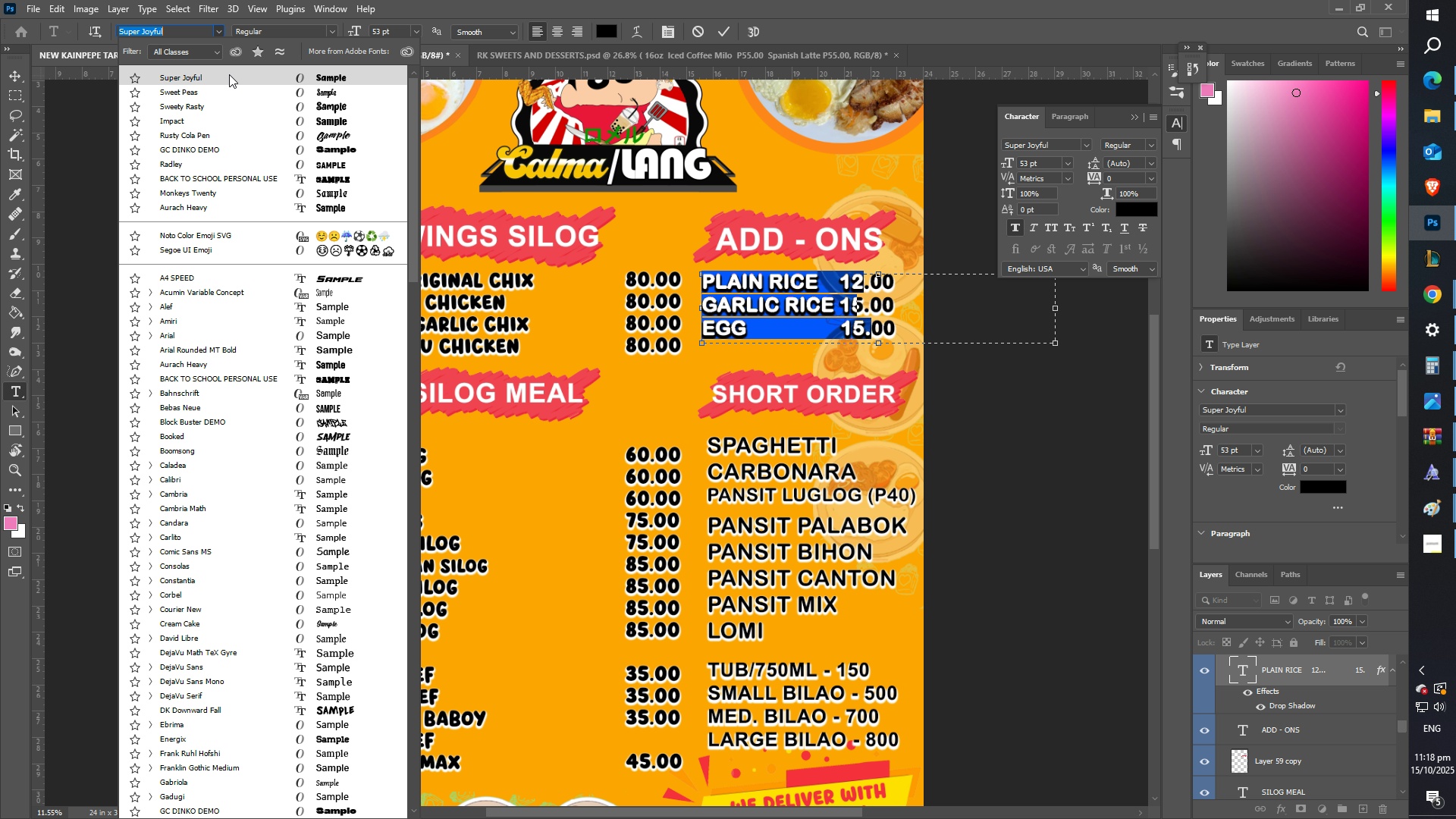 
left_click([229, 74])
 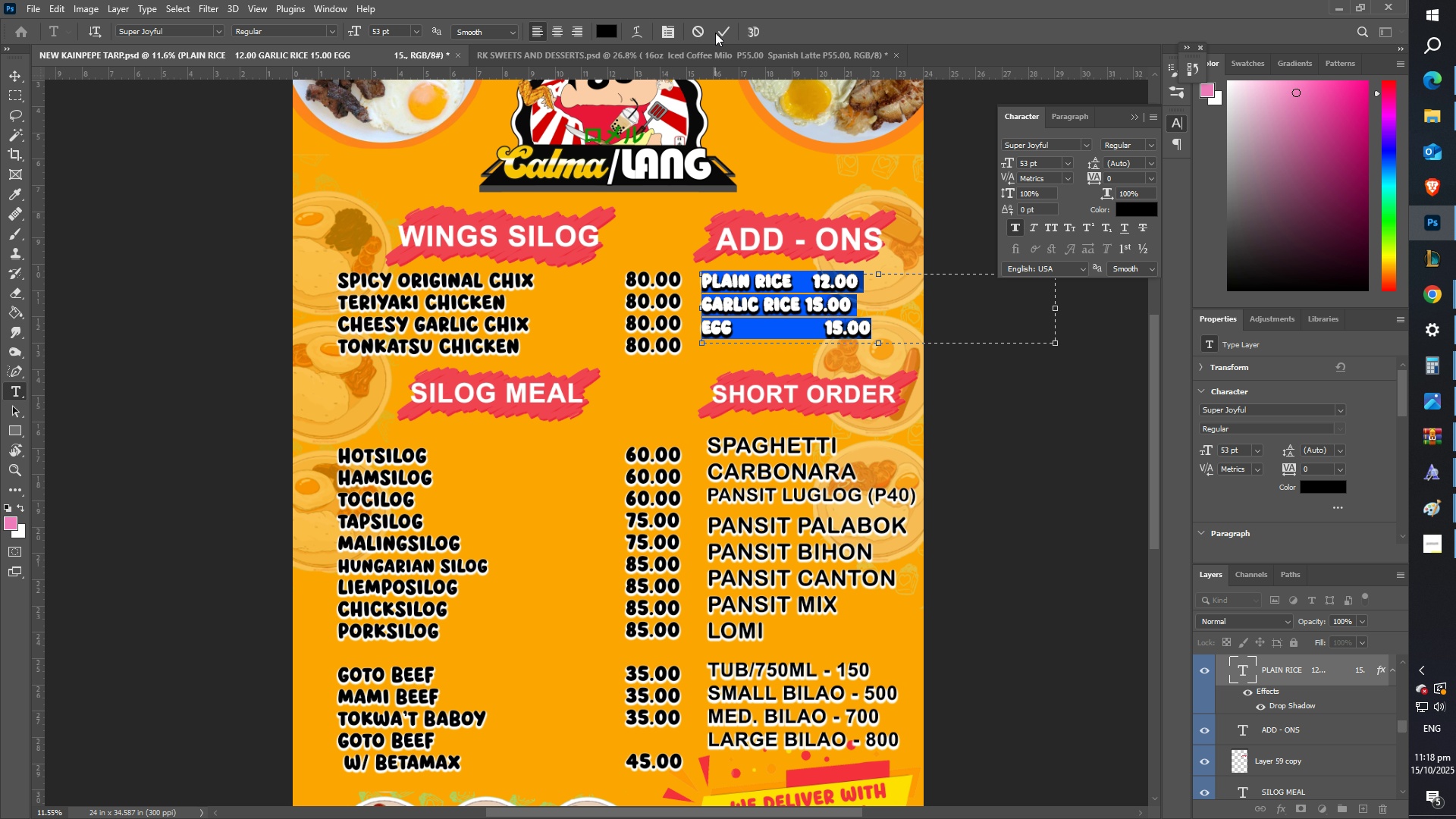 
left_click([715, 33])
 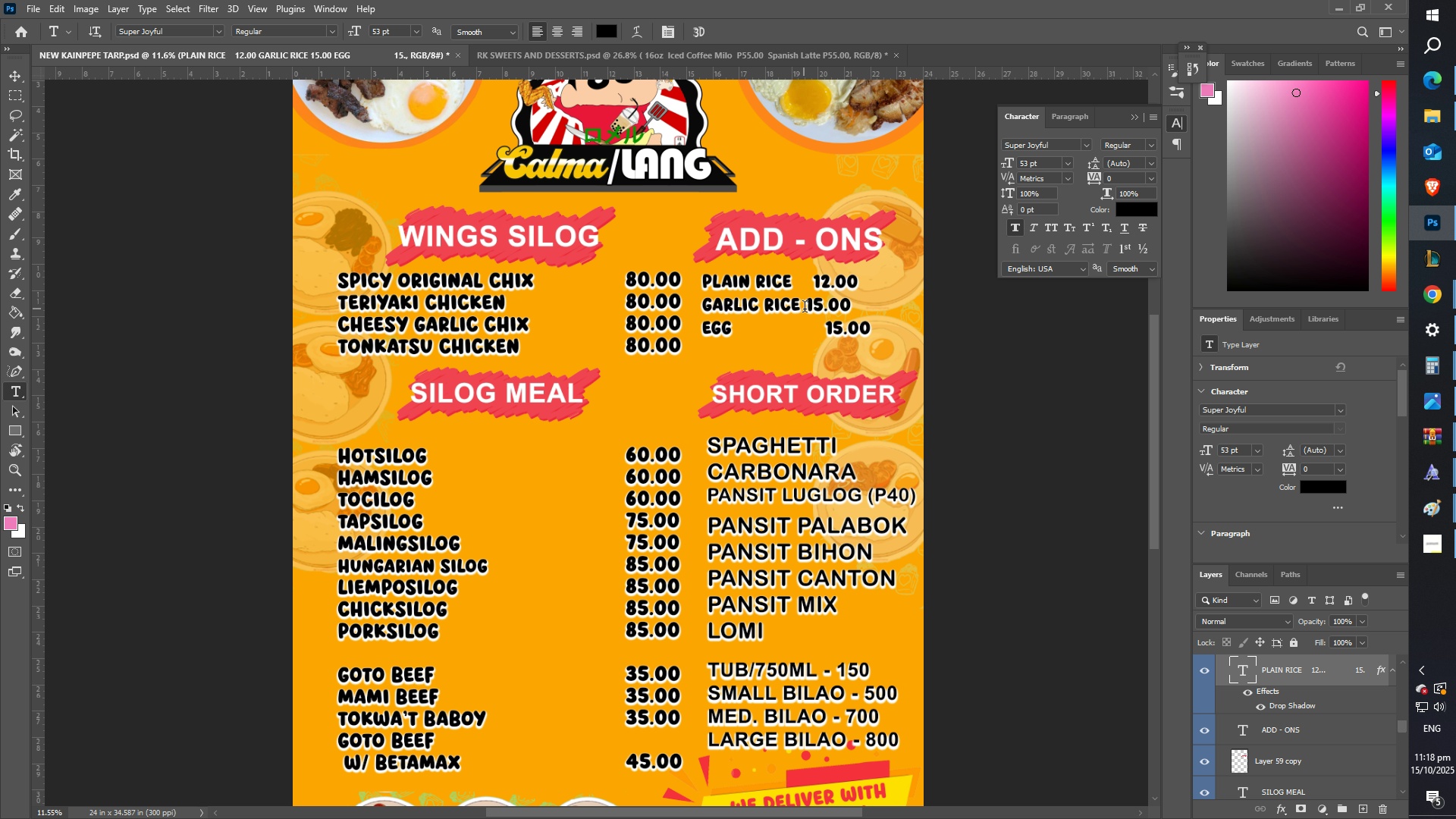 
left_click([808, 309])
 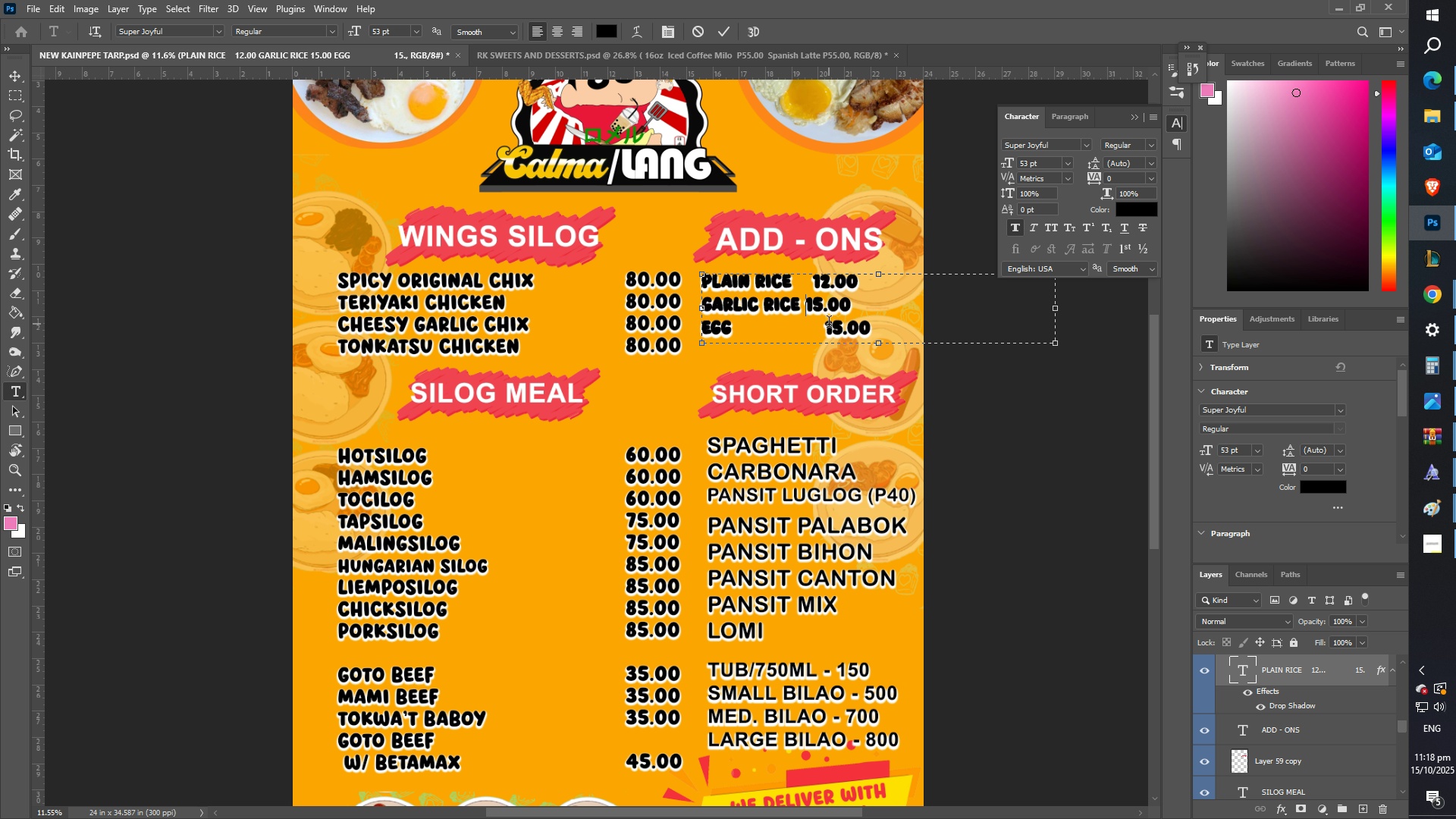 
key(Tab)
 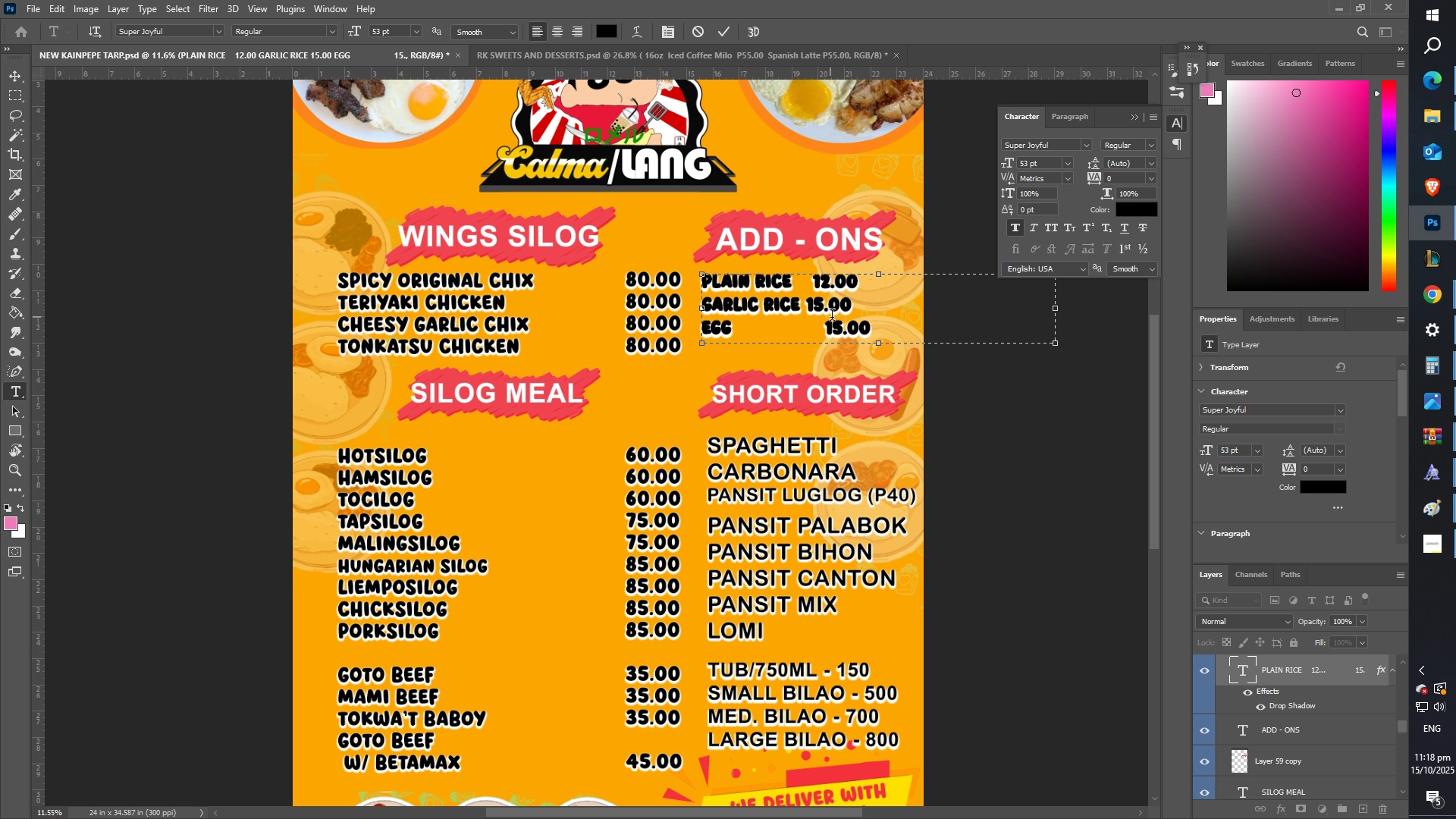 
key(Space)
 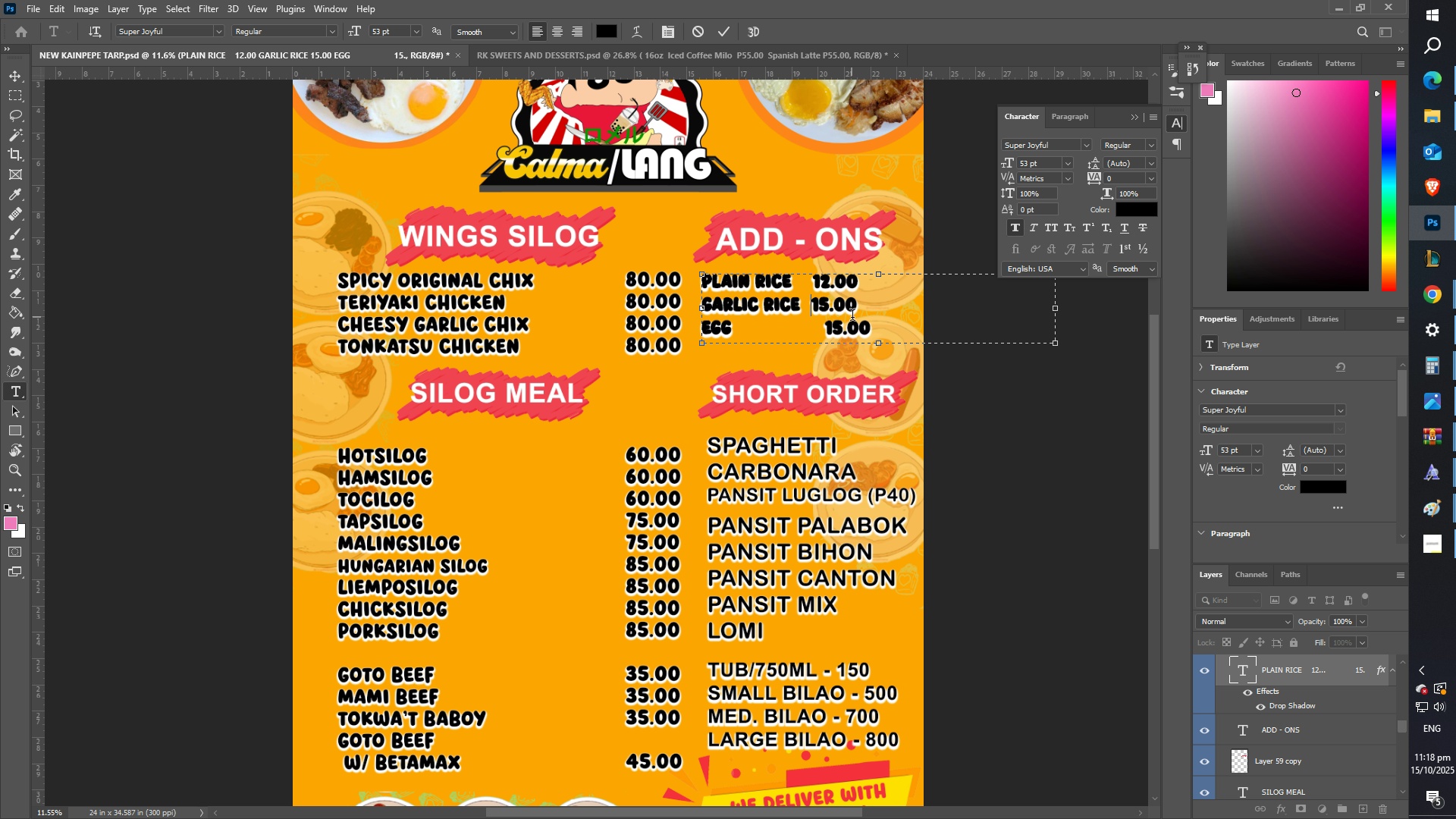 
key(Space)
 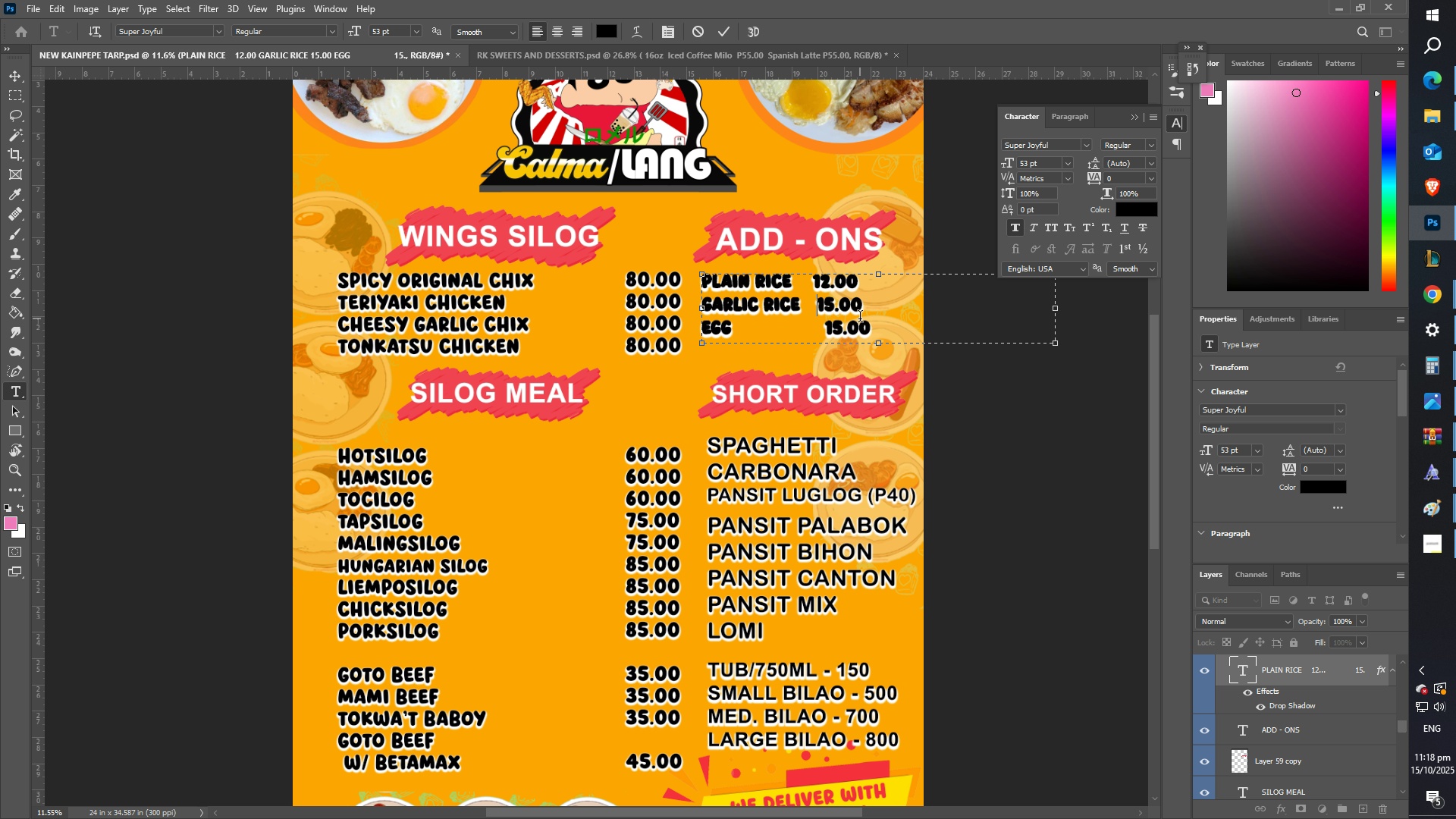 
key(Space)
 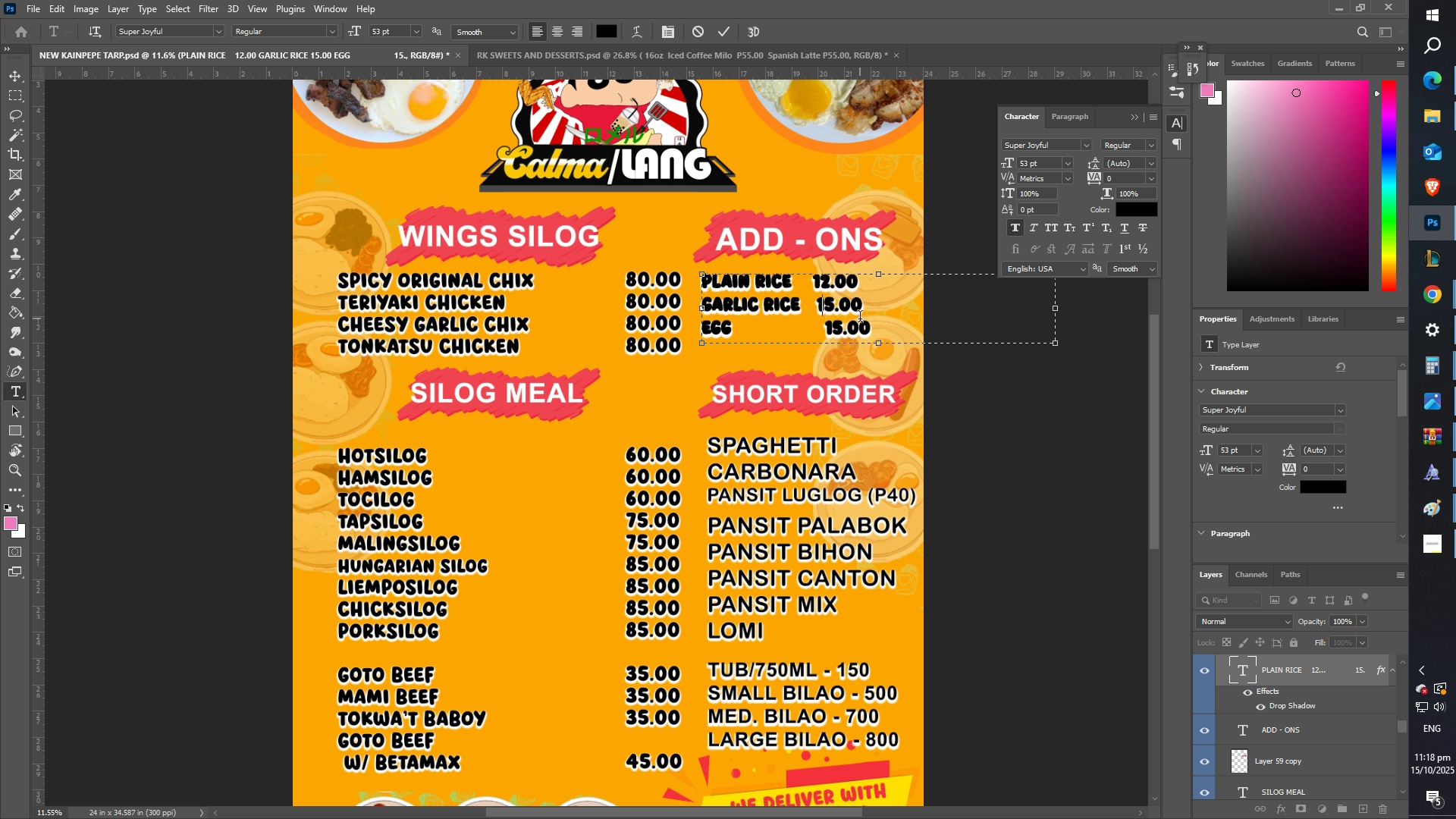 
key(Space)
 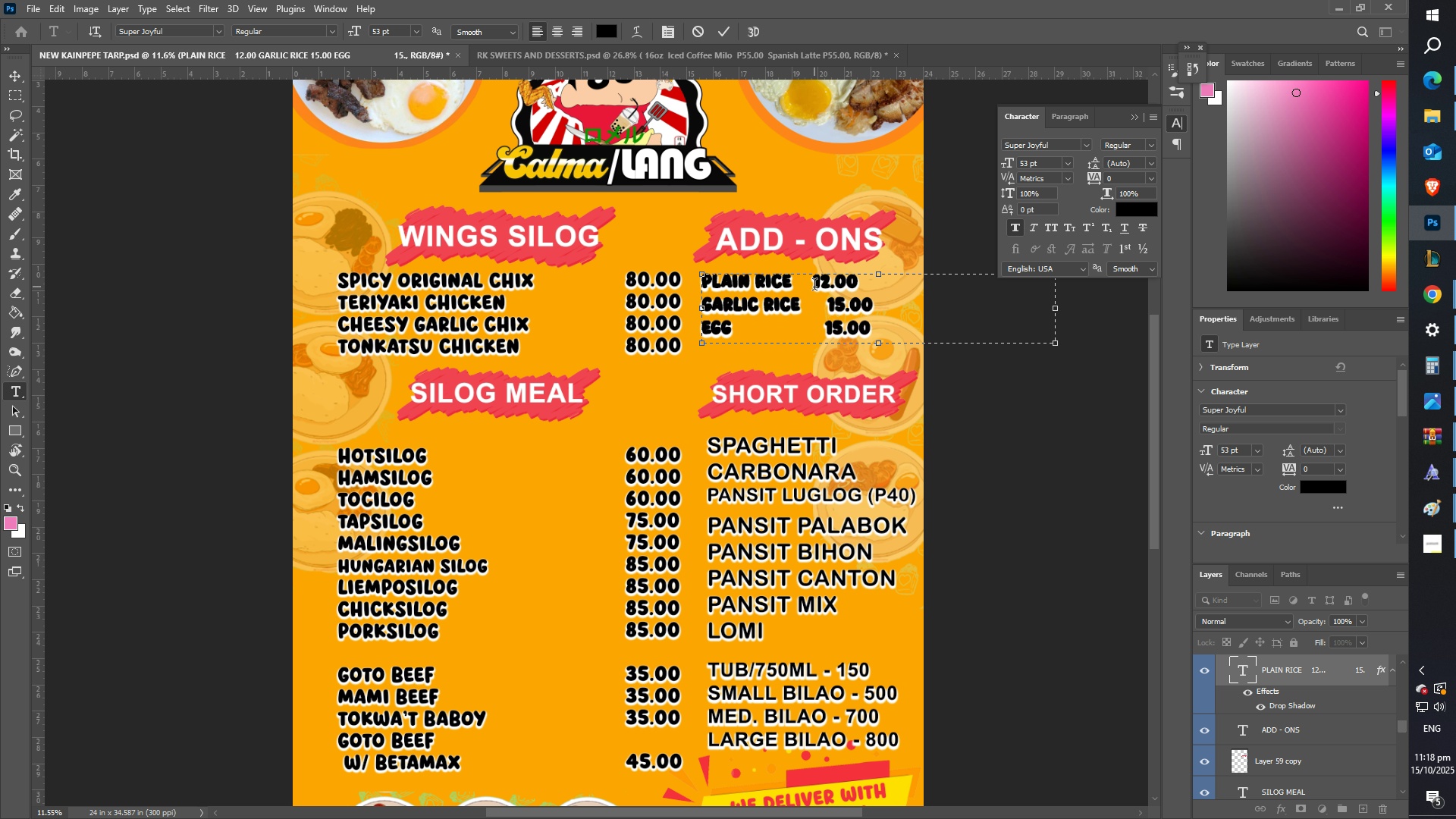 
key(Backspace)
 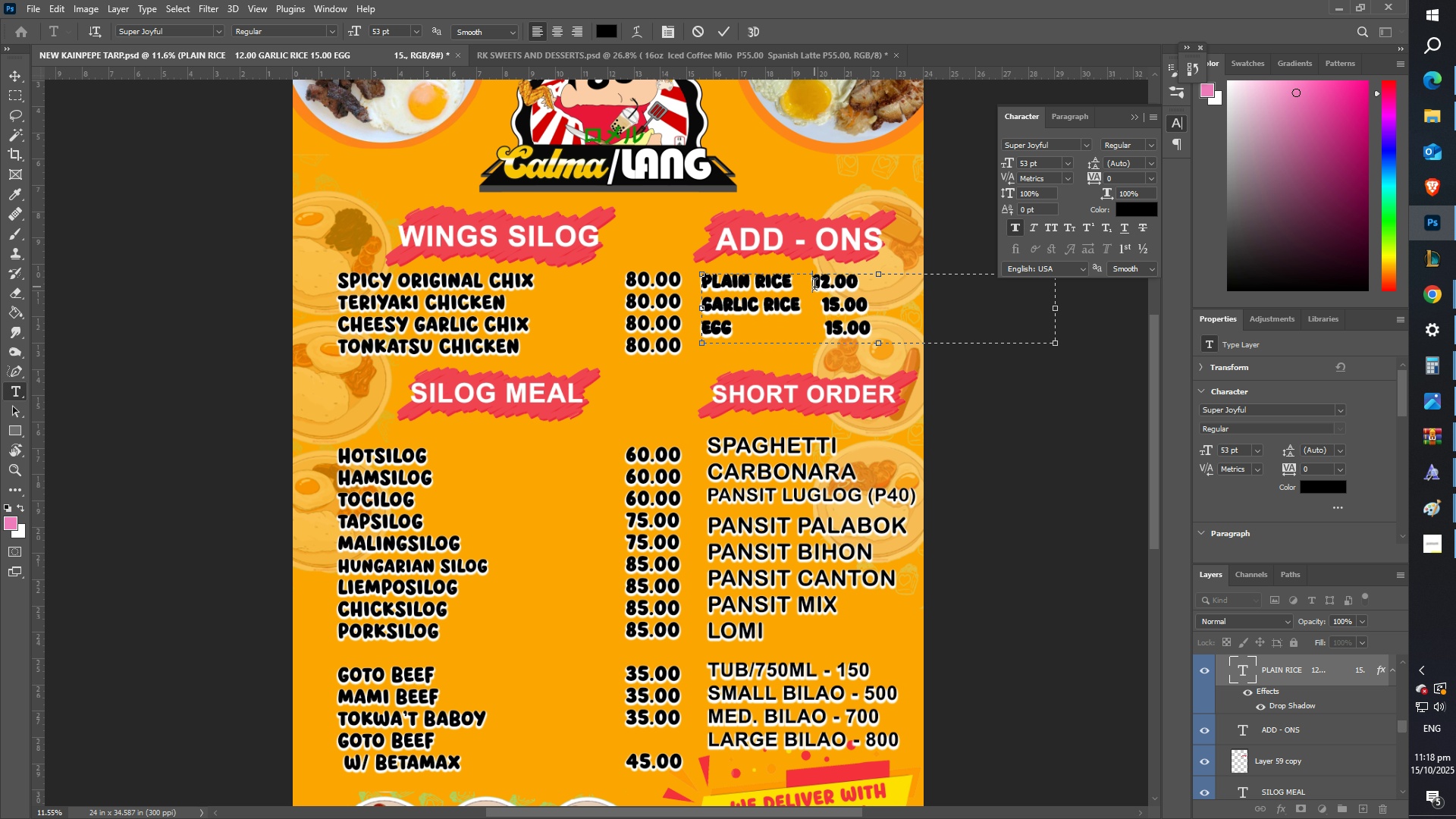 
left_click([814, 287])
 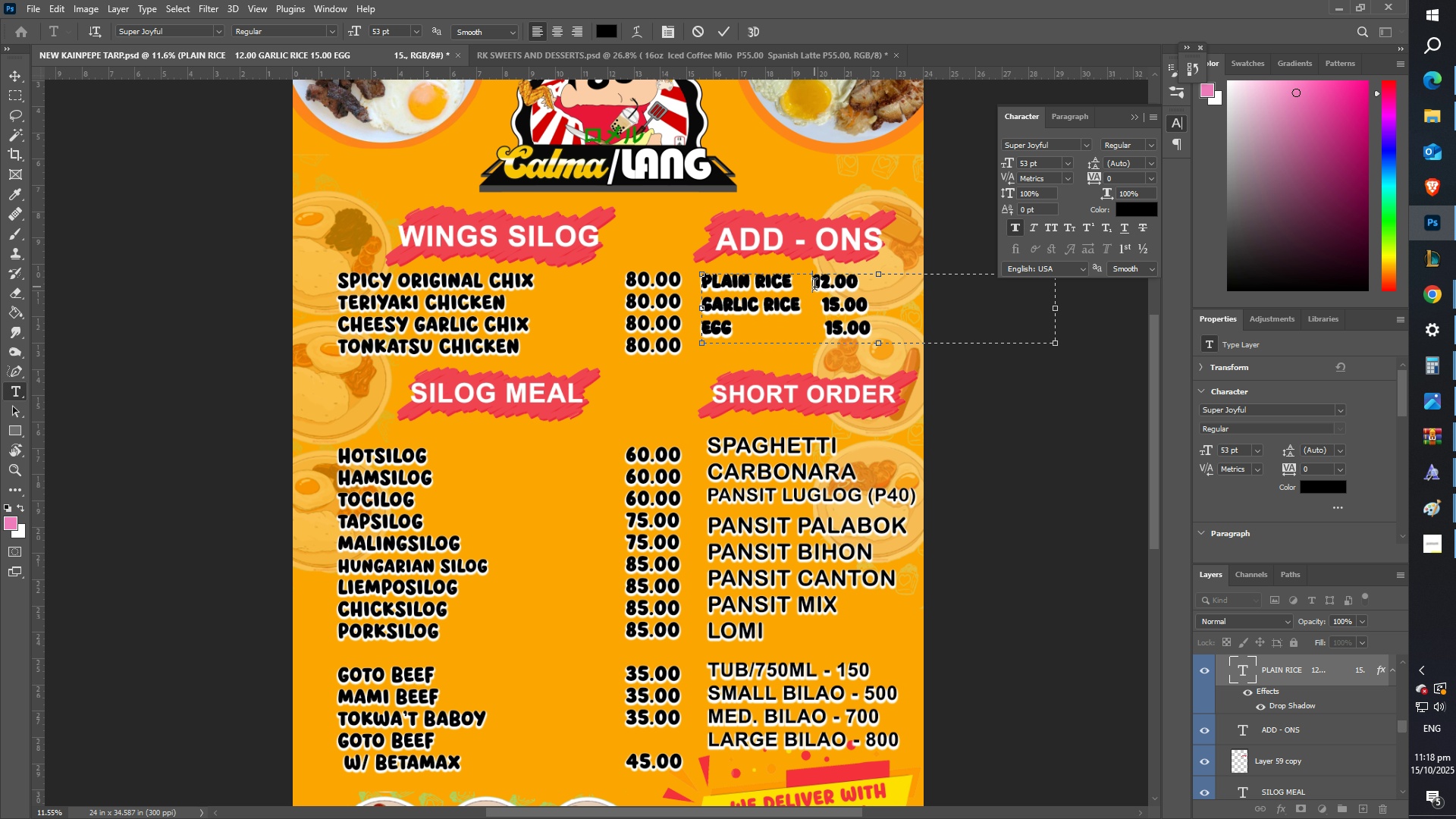 
key(Space)
 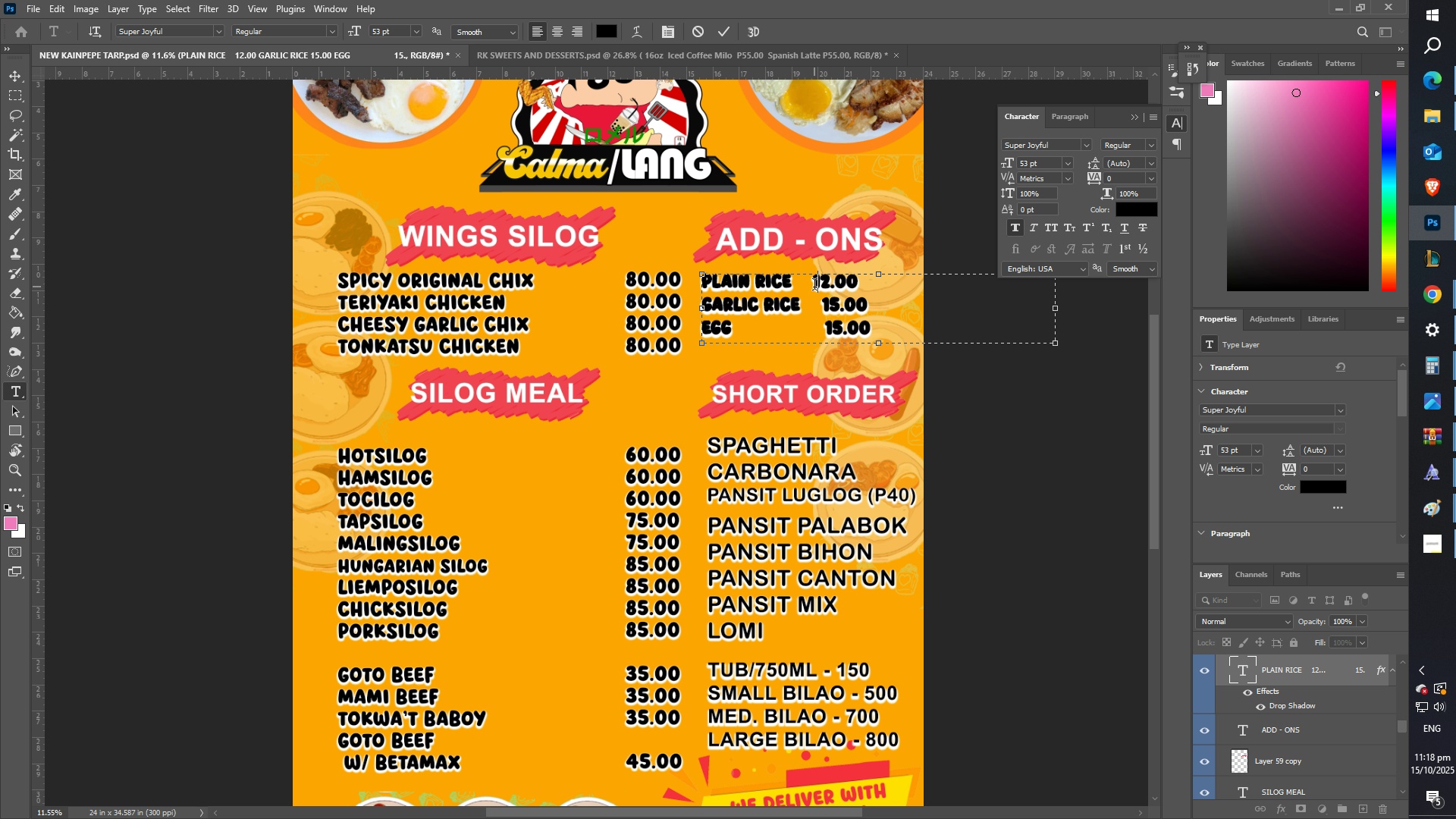 
key(Space)
 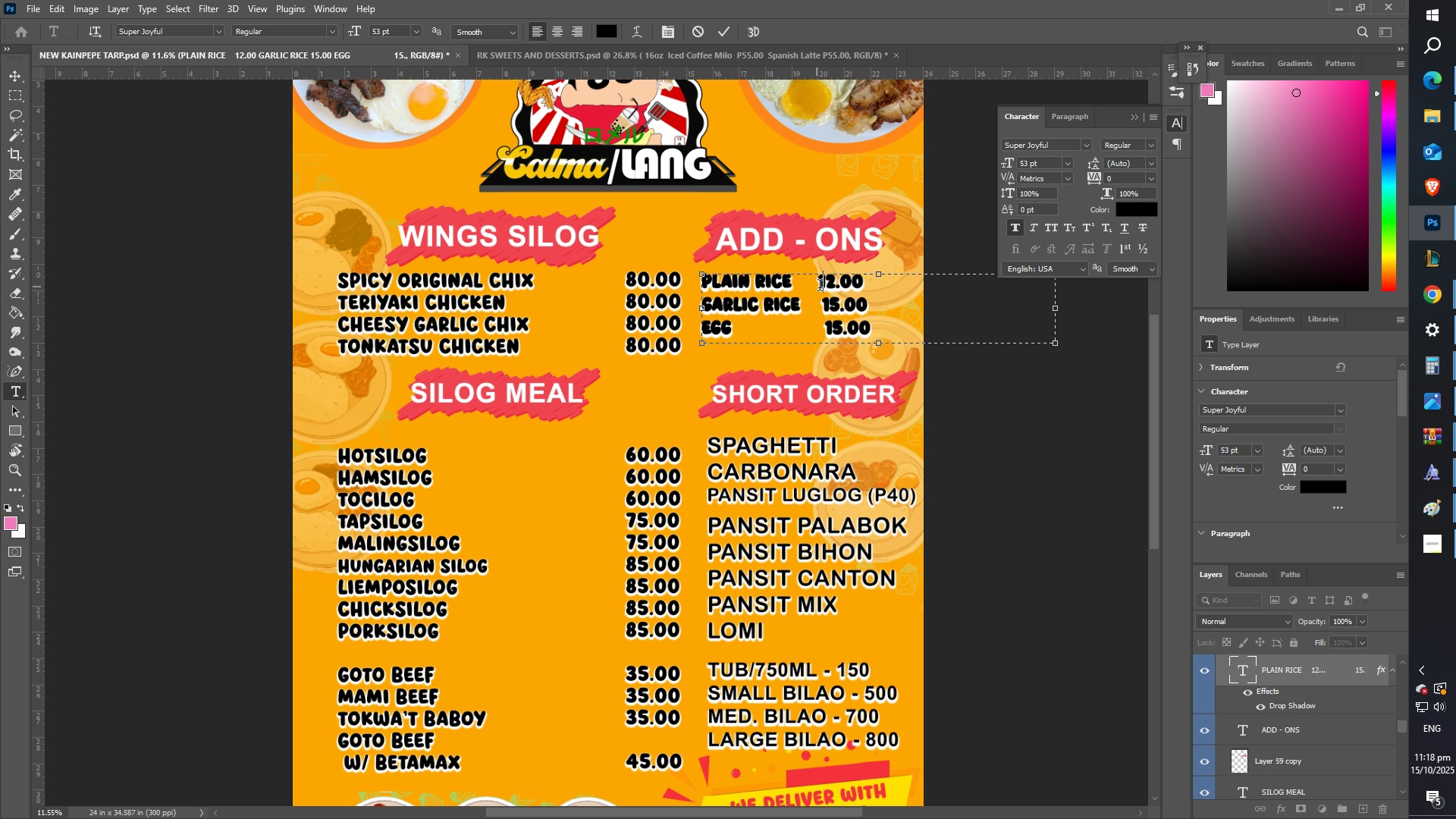 
key(Space)
 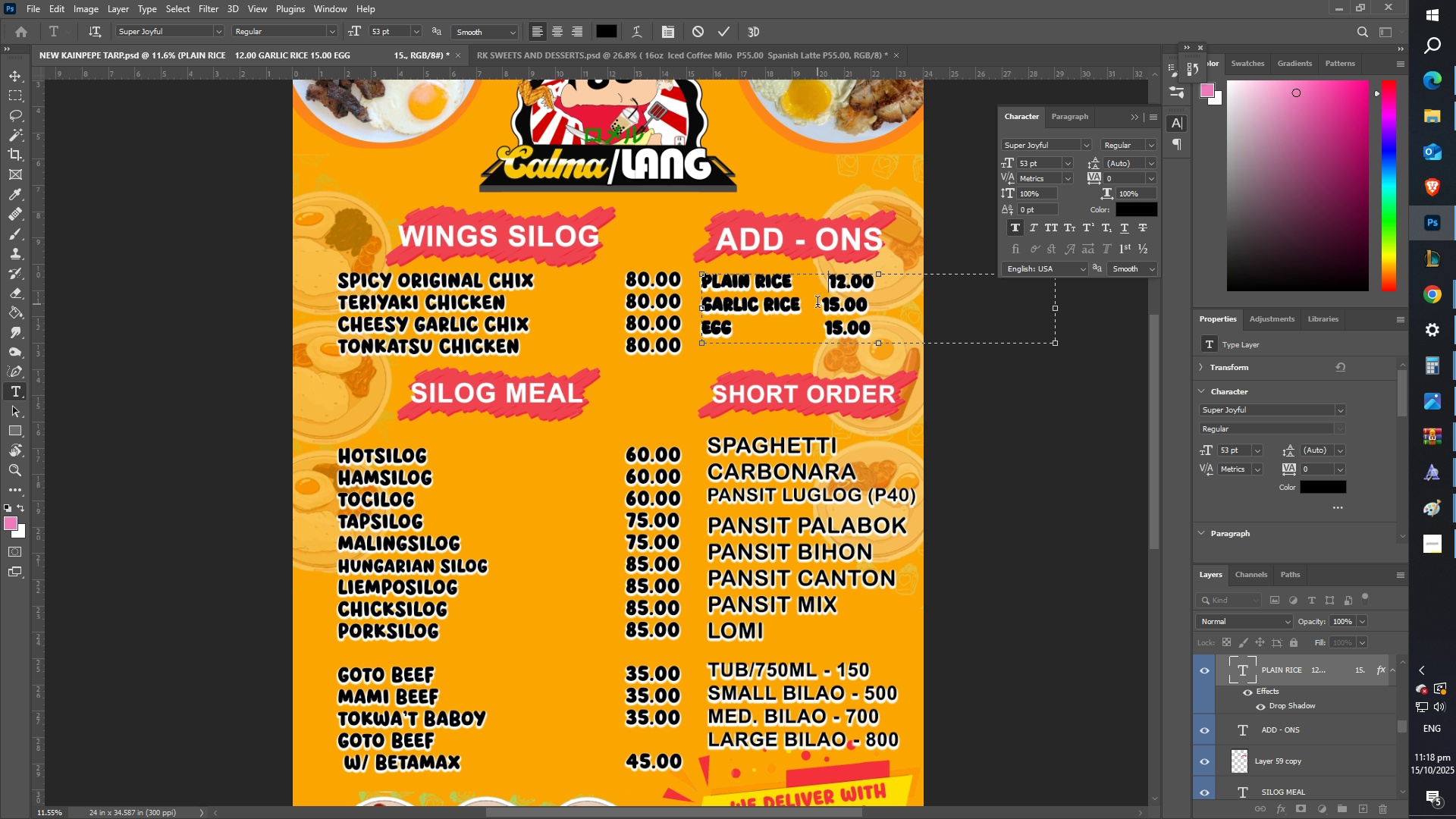 
key(Backspace)
 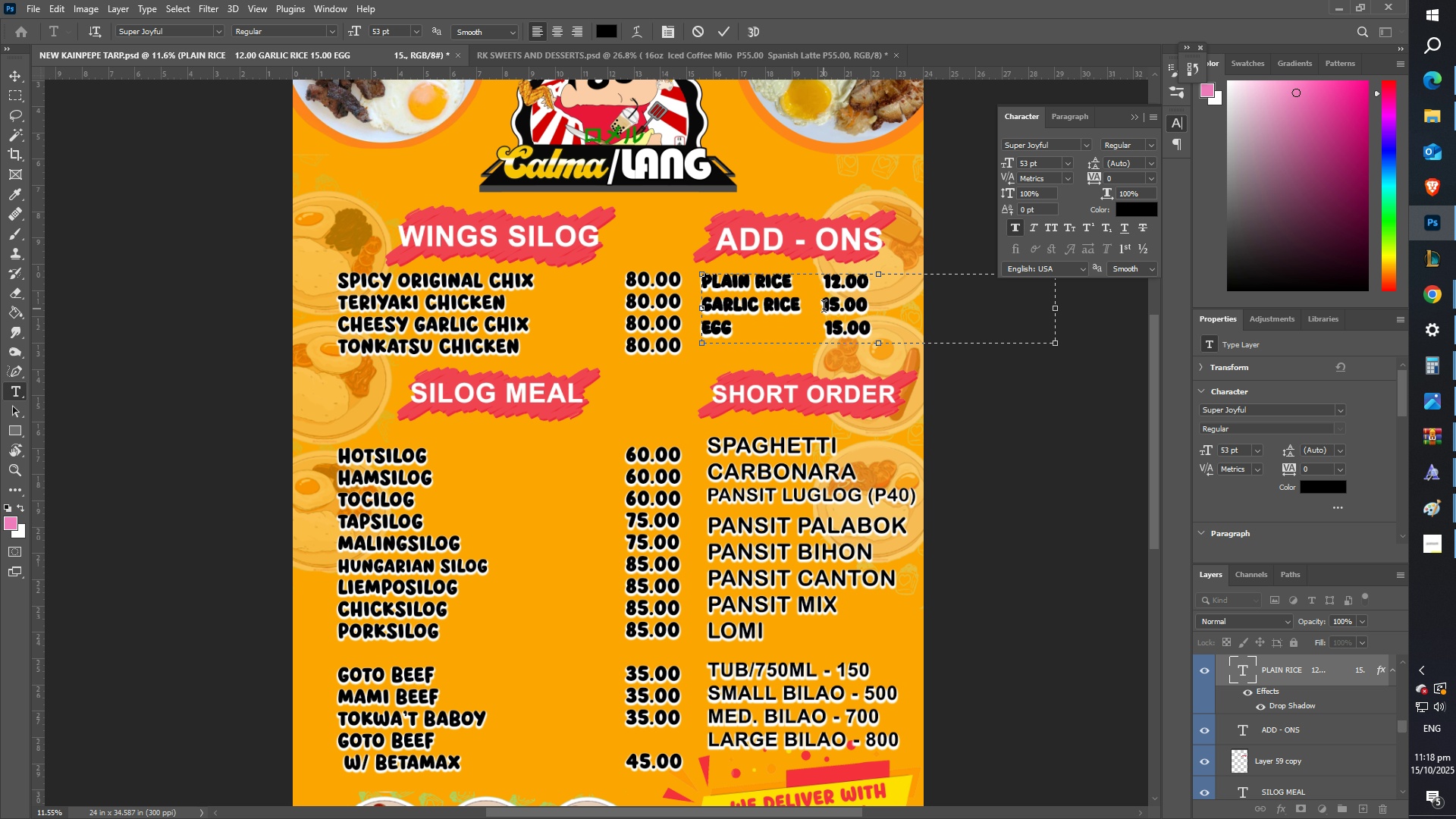 
key(Space)
 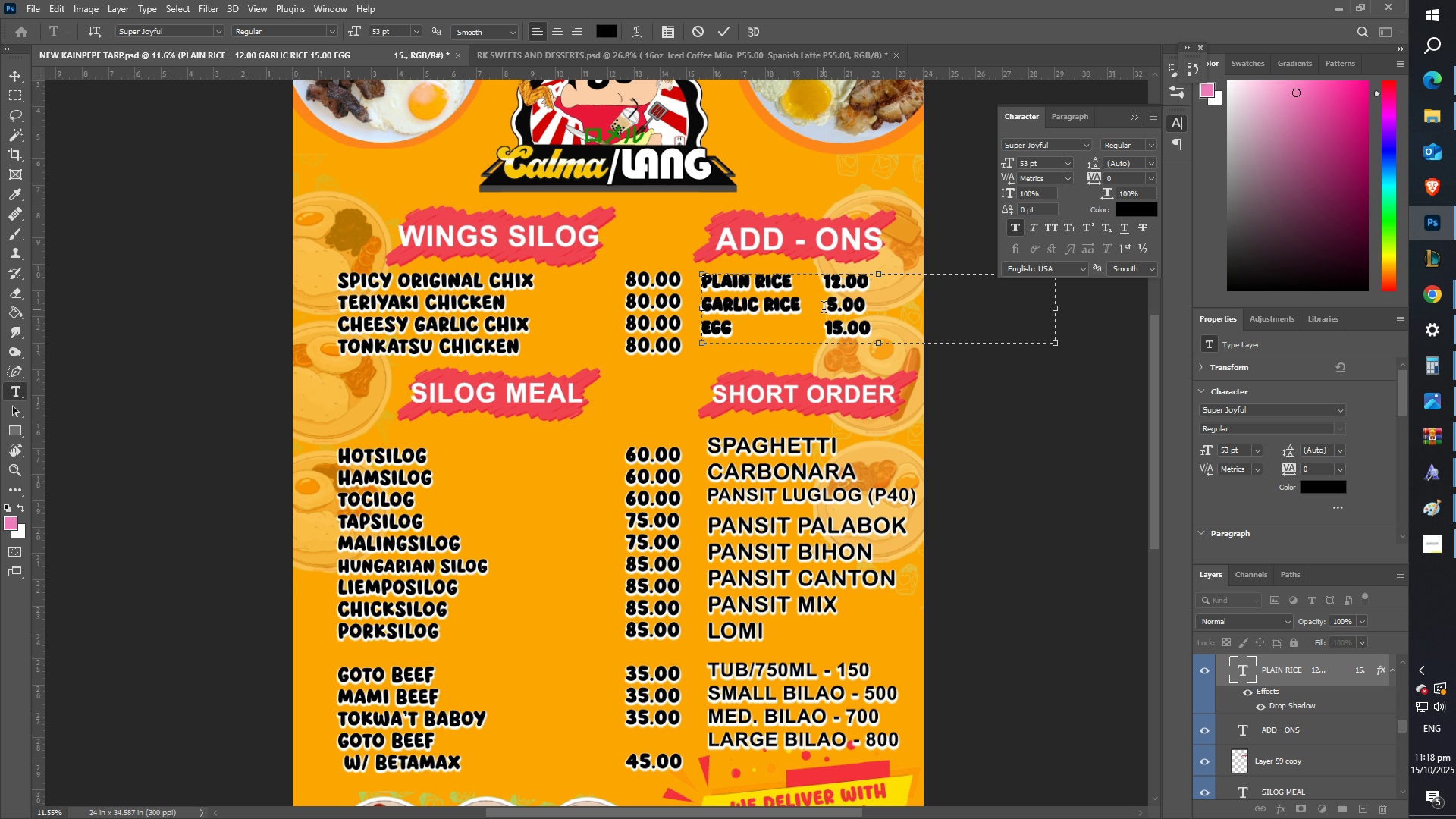 
key(1)
 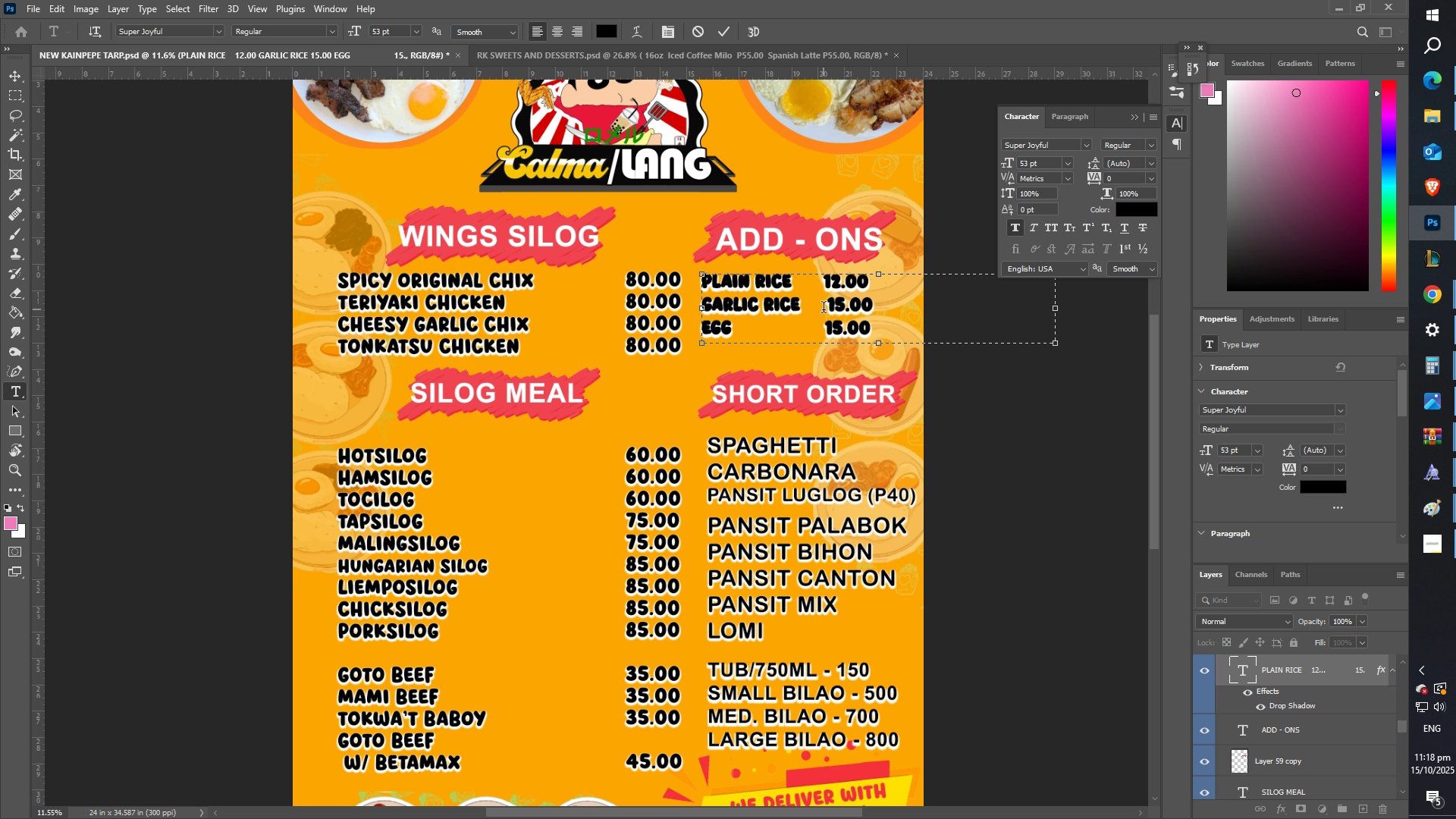 
left_click([824, 309])
 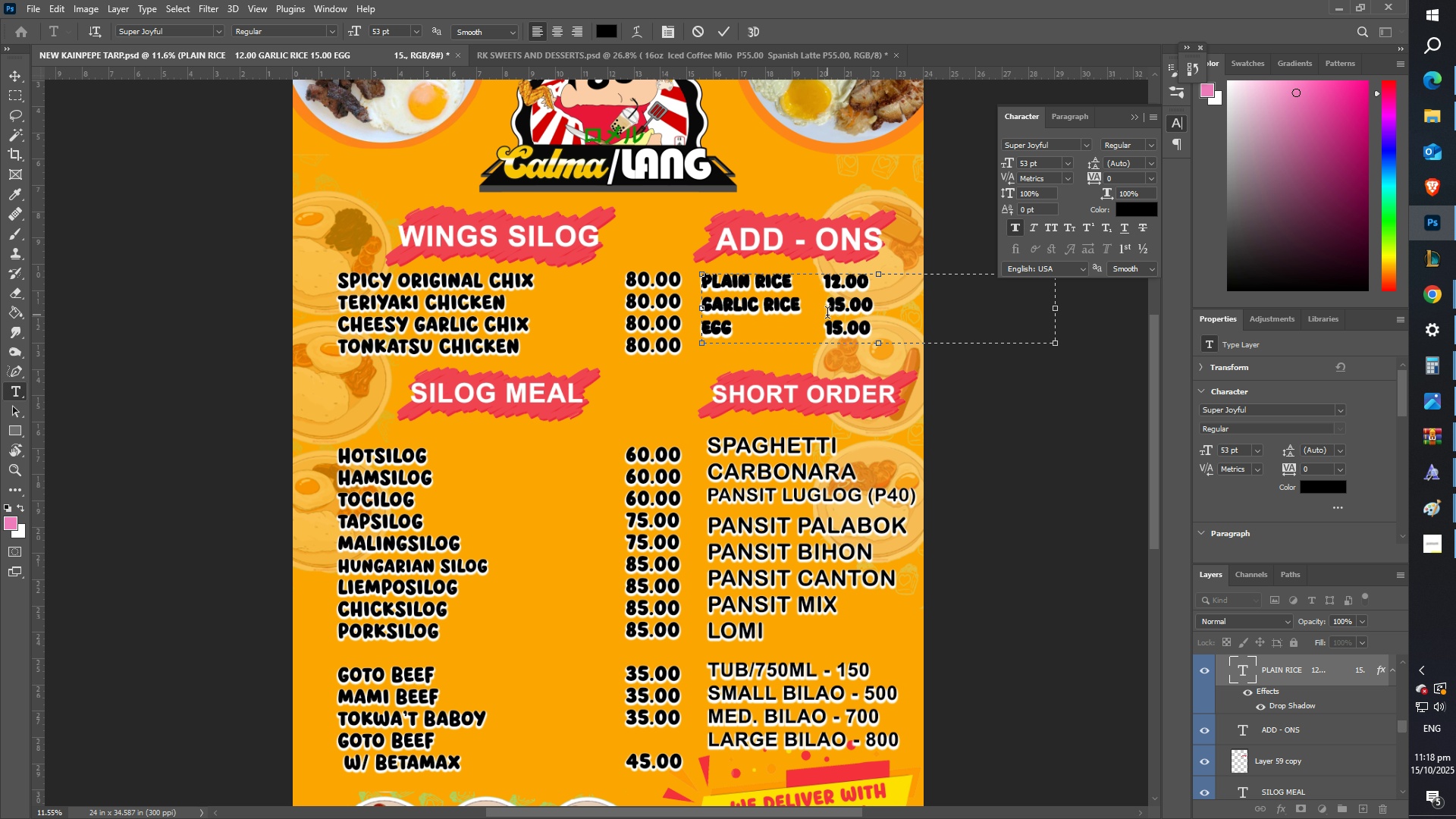 
left_click([827, 313])
 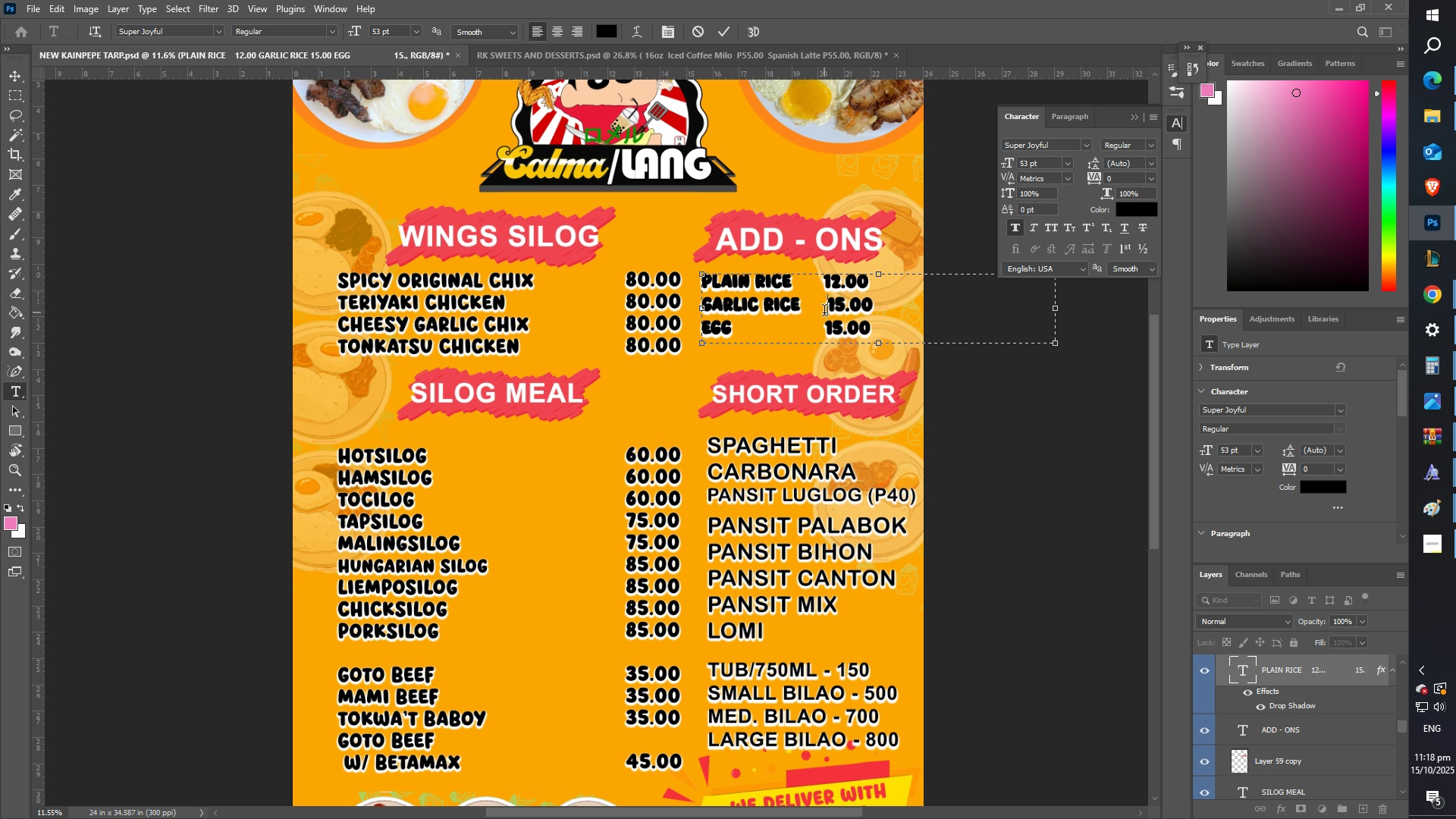 
key(Backspace)
 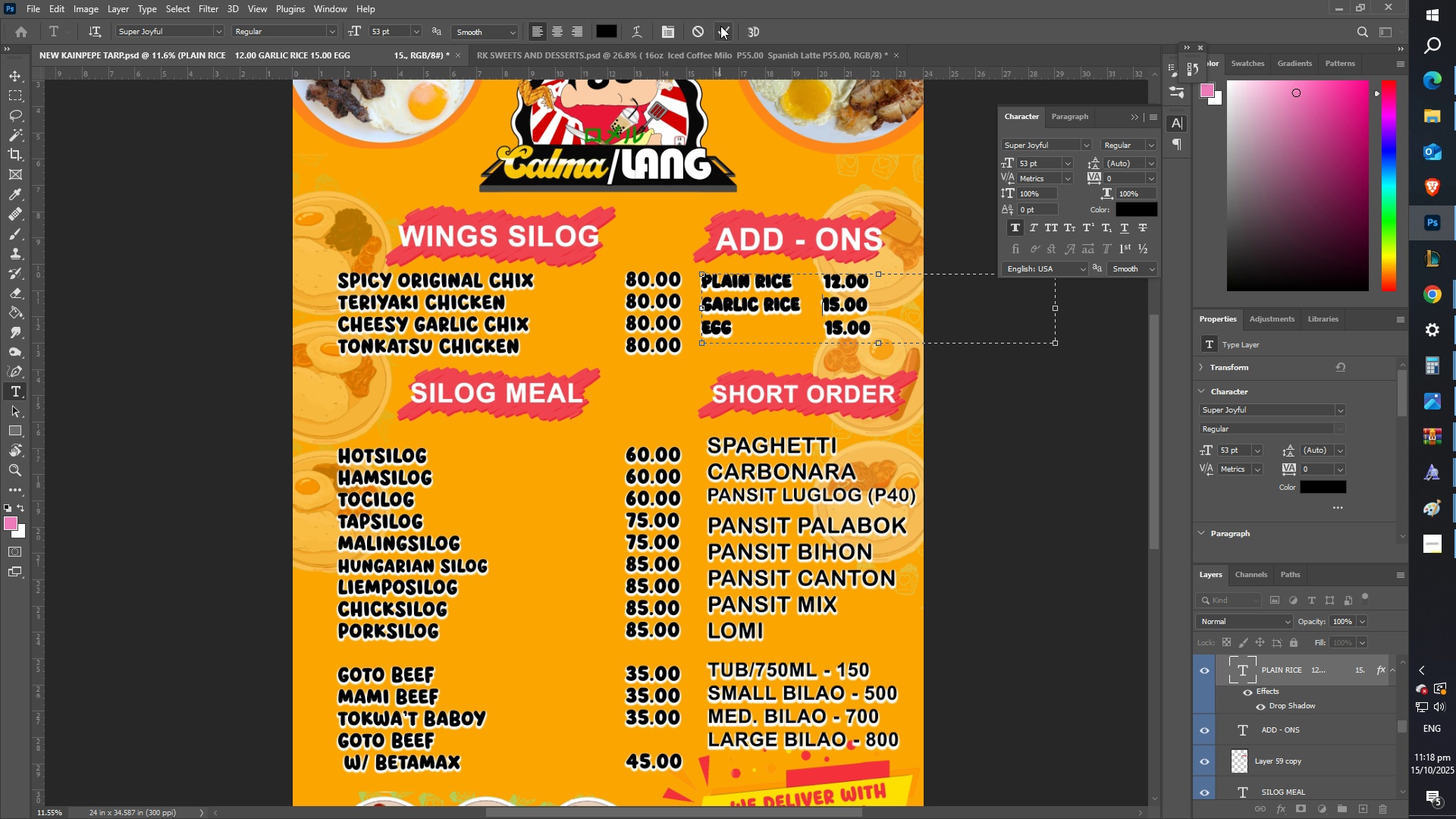 
scroll: coordinate [760, 410], scroll_direction: down, amount: 5.0
 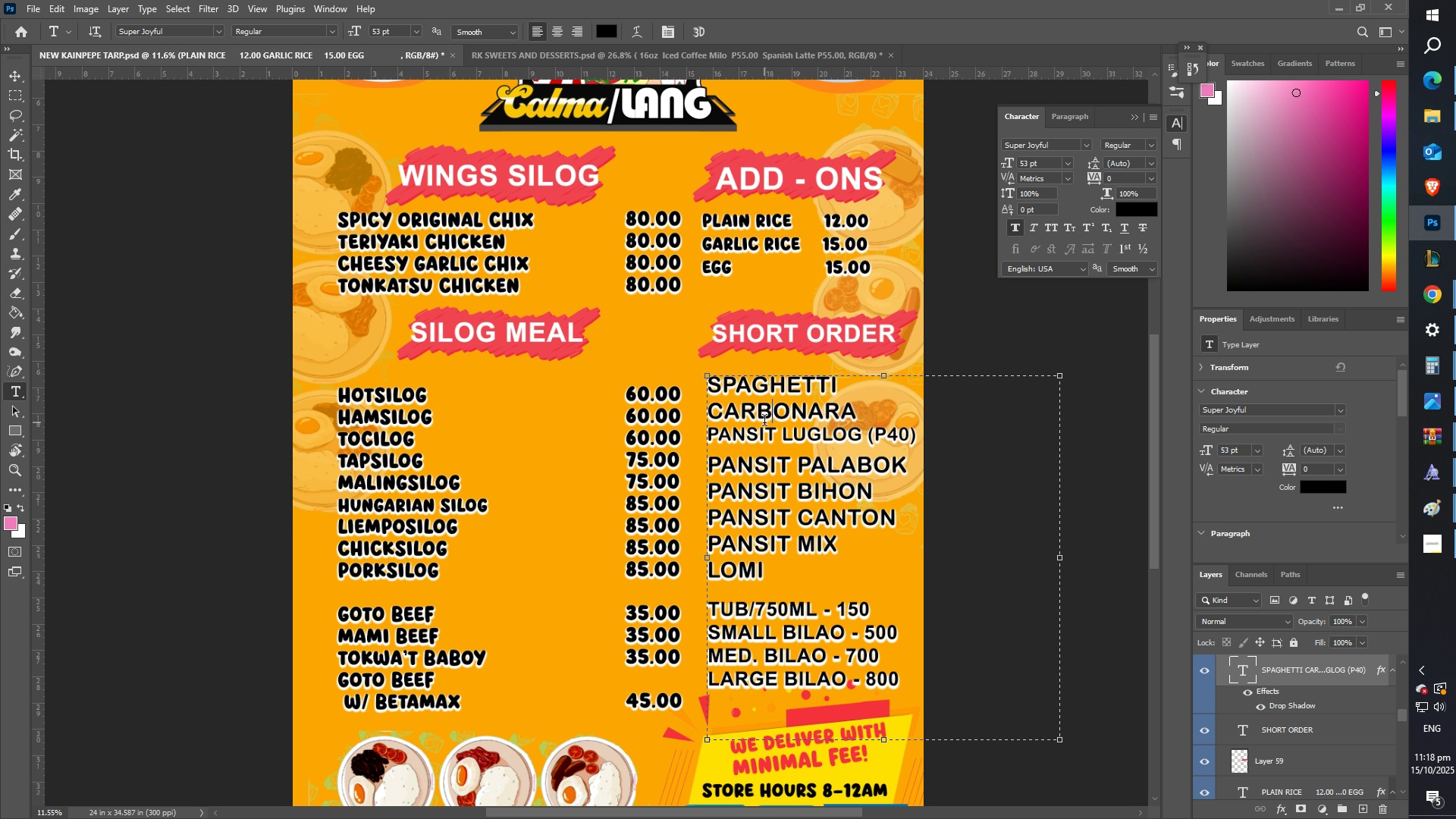 
left_click([764, 422])
 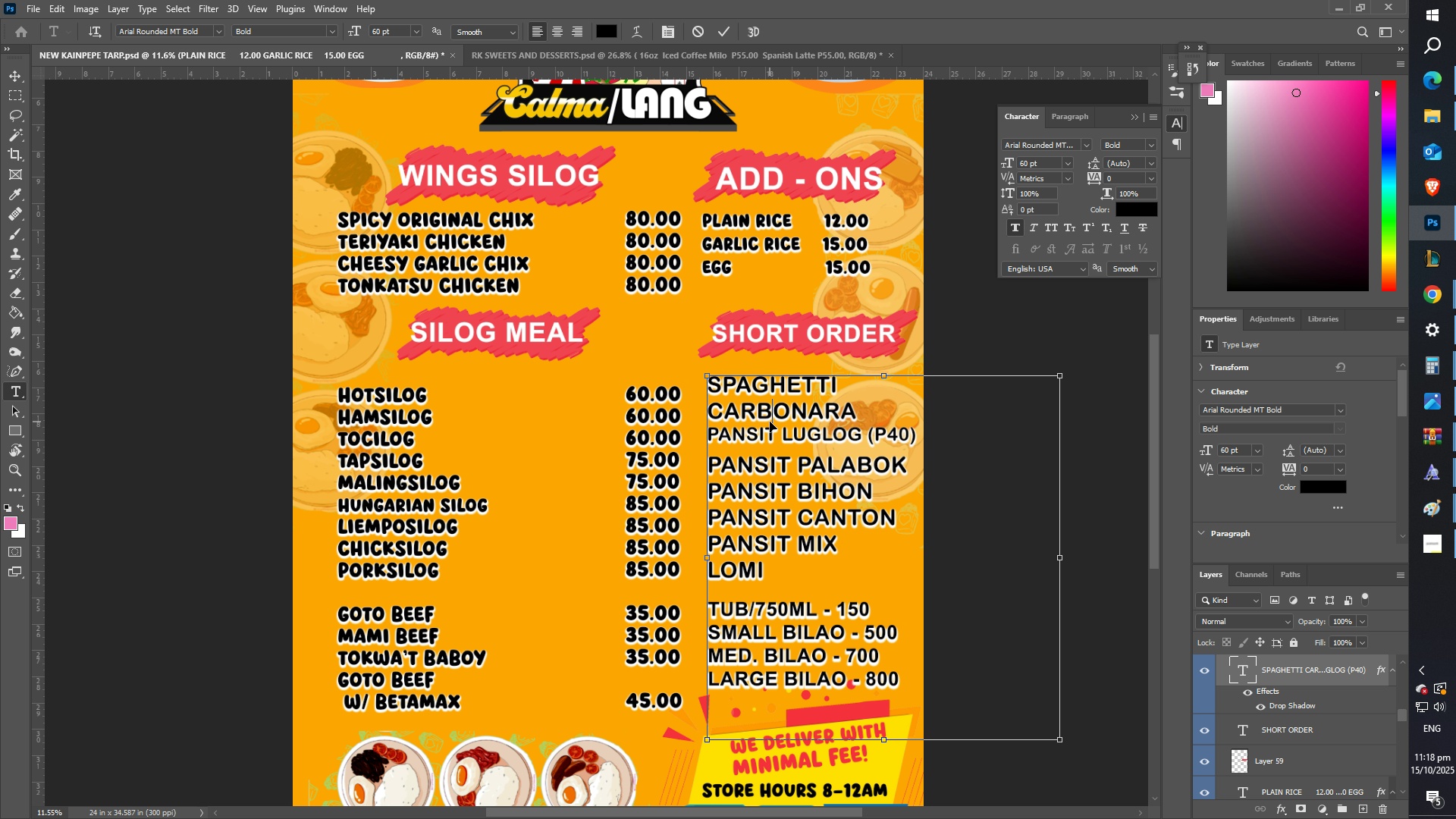 
key(Control+A)
 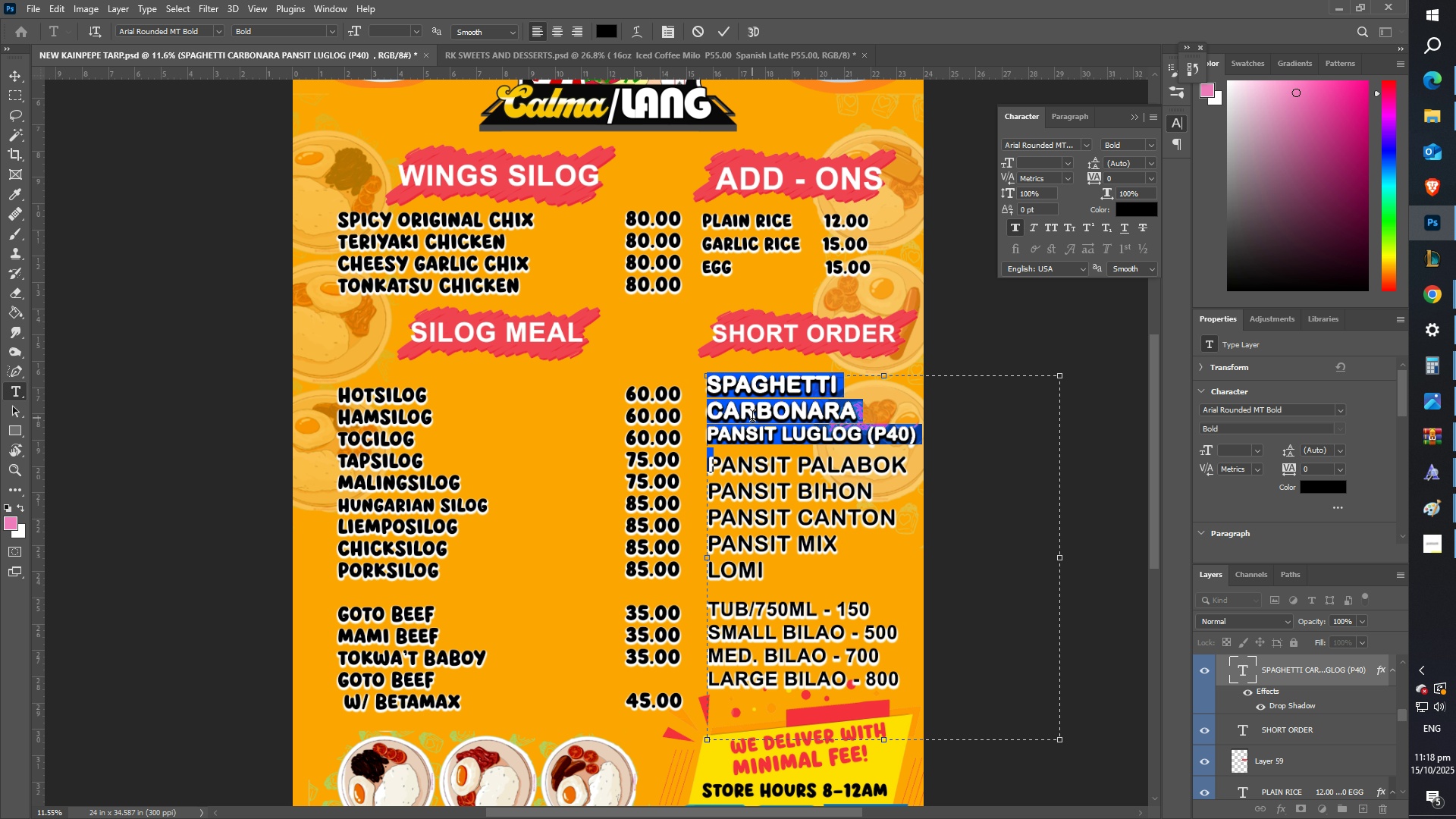 
left_click([802, 409])
 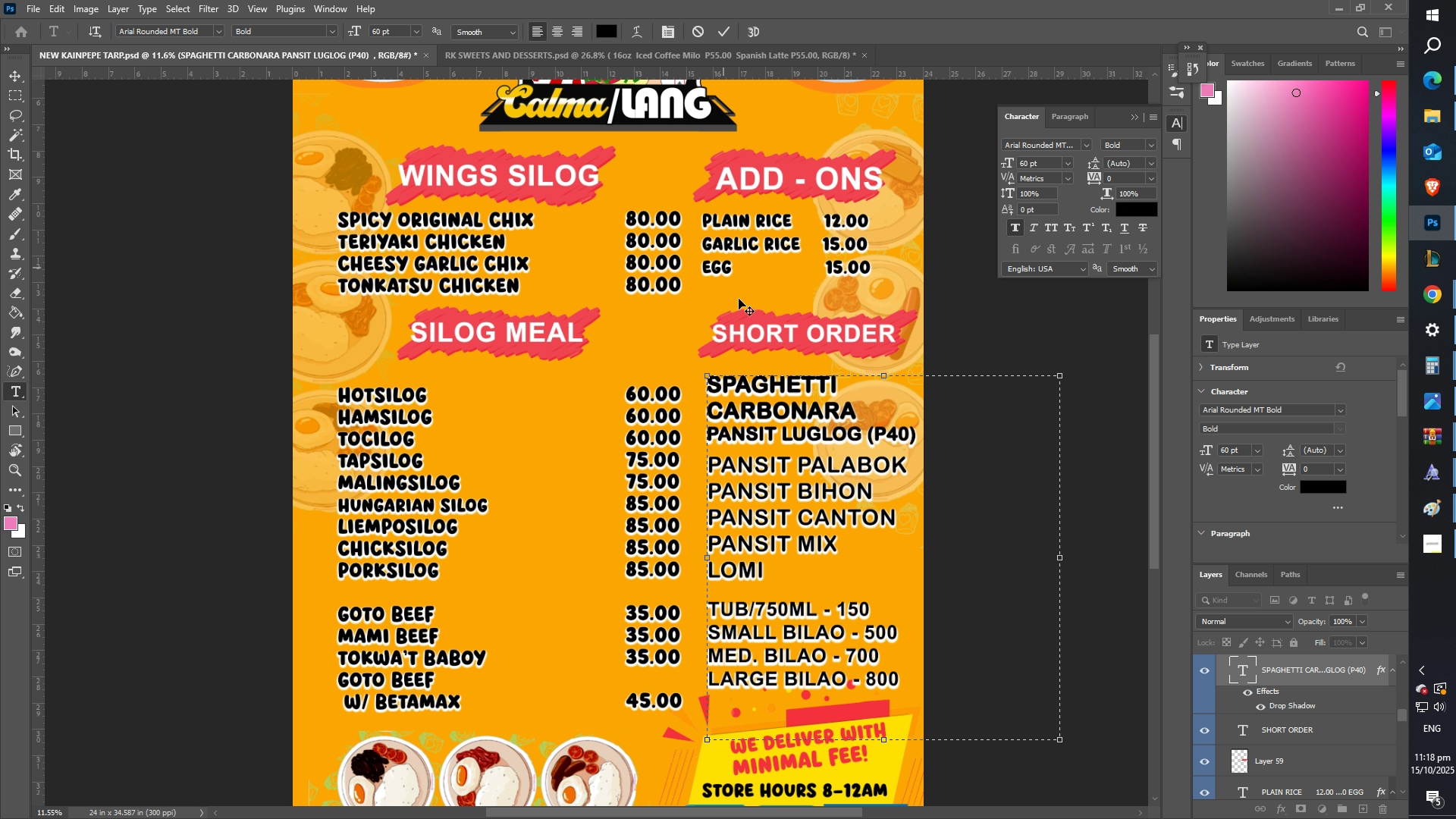 
key(Control+A)
 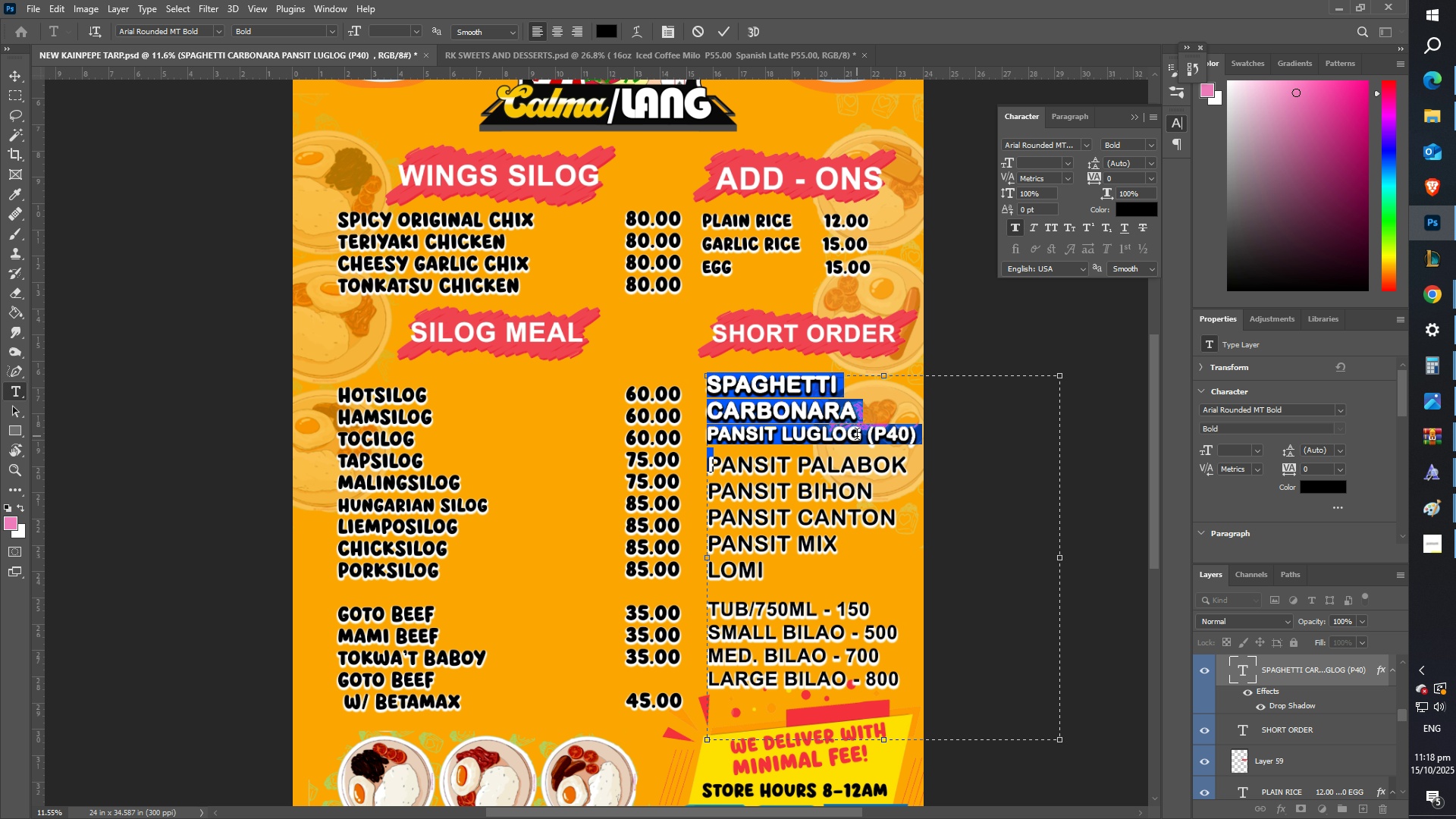 
left_click([878, 447])
 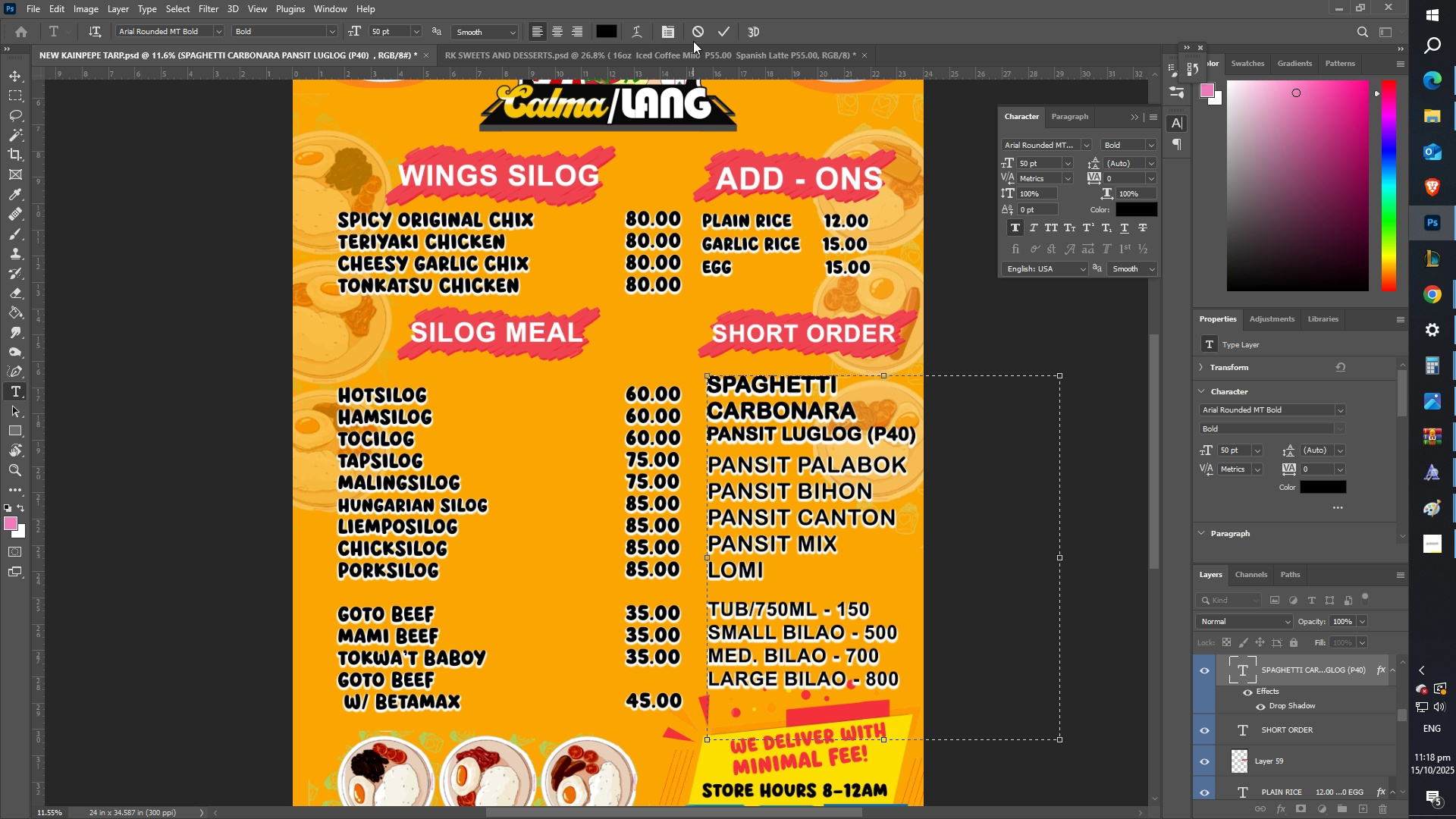 
left_click([693, 38])
 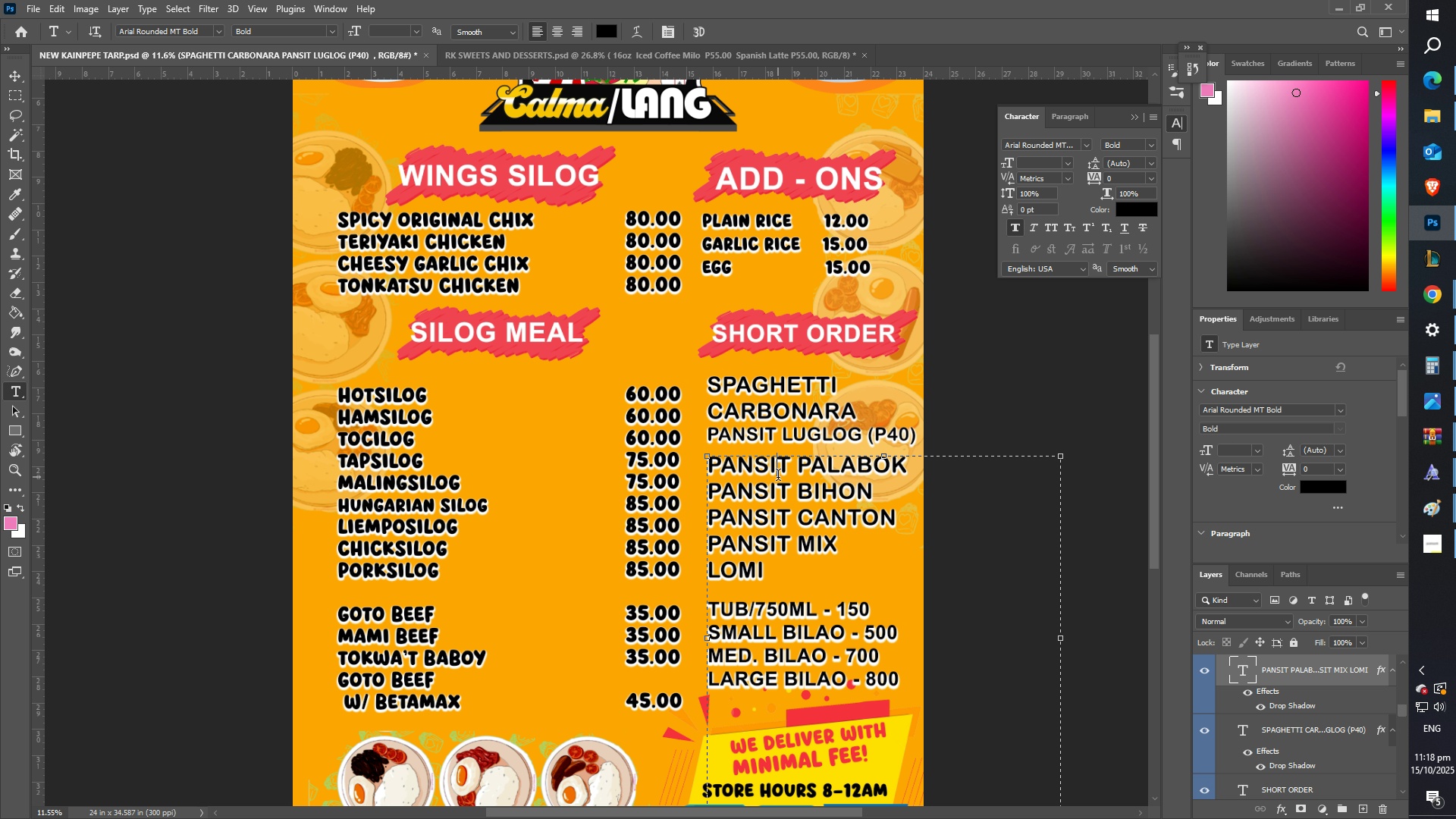 
key(Control+A)
 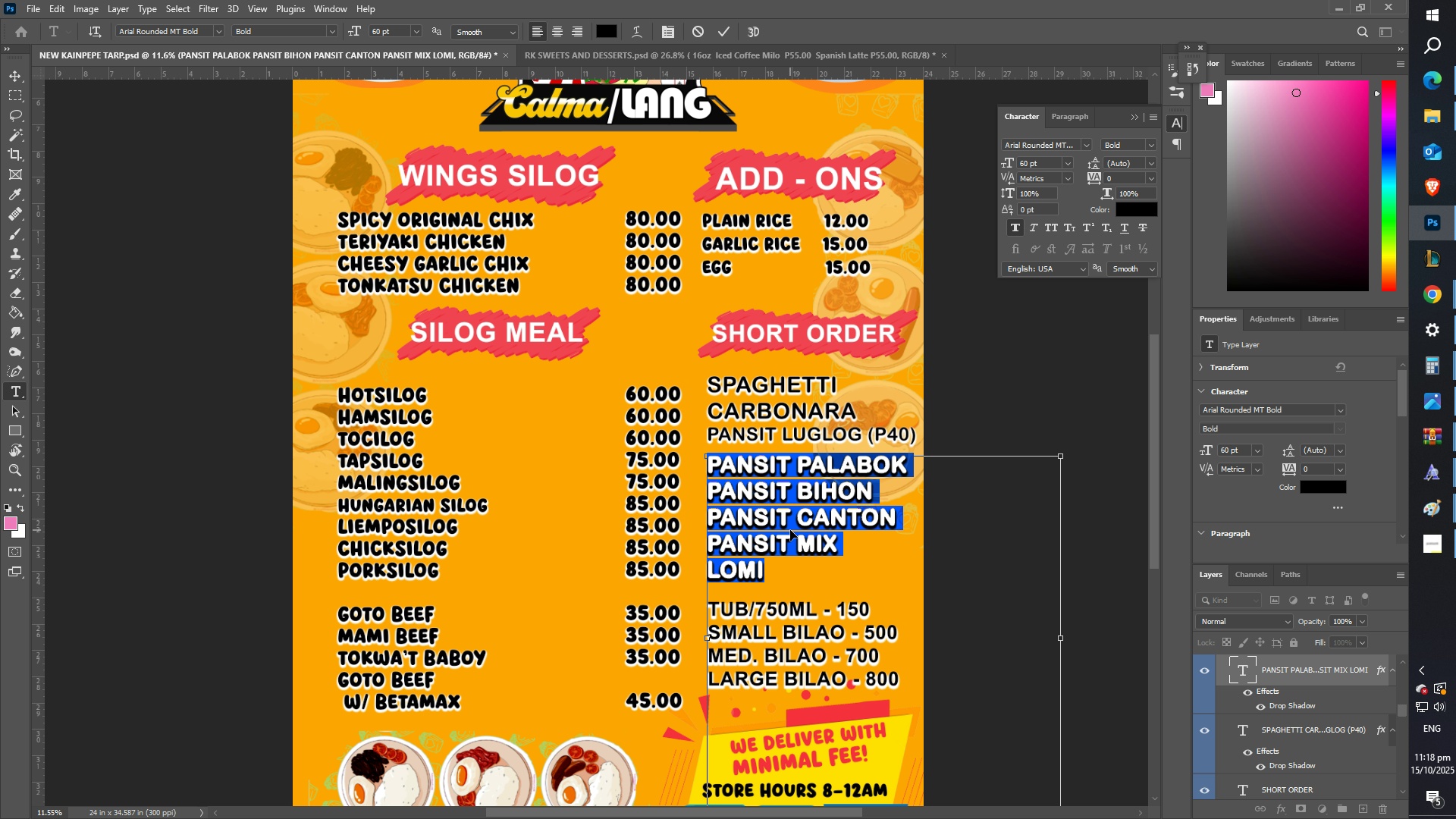 
key(Control+X)
 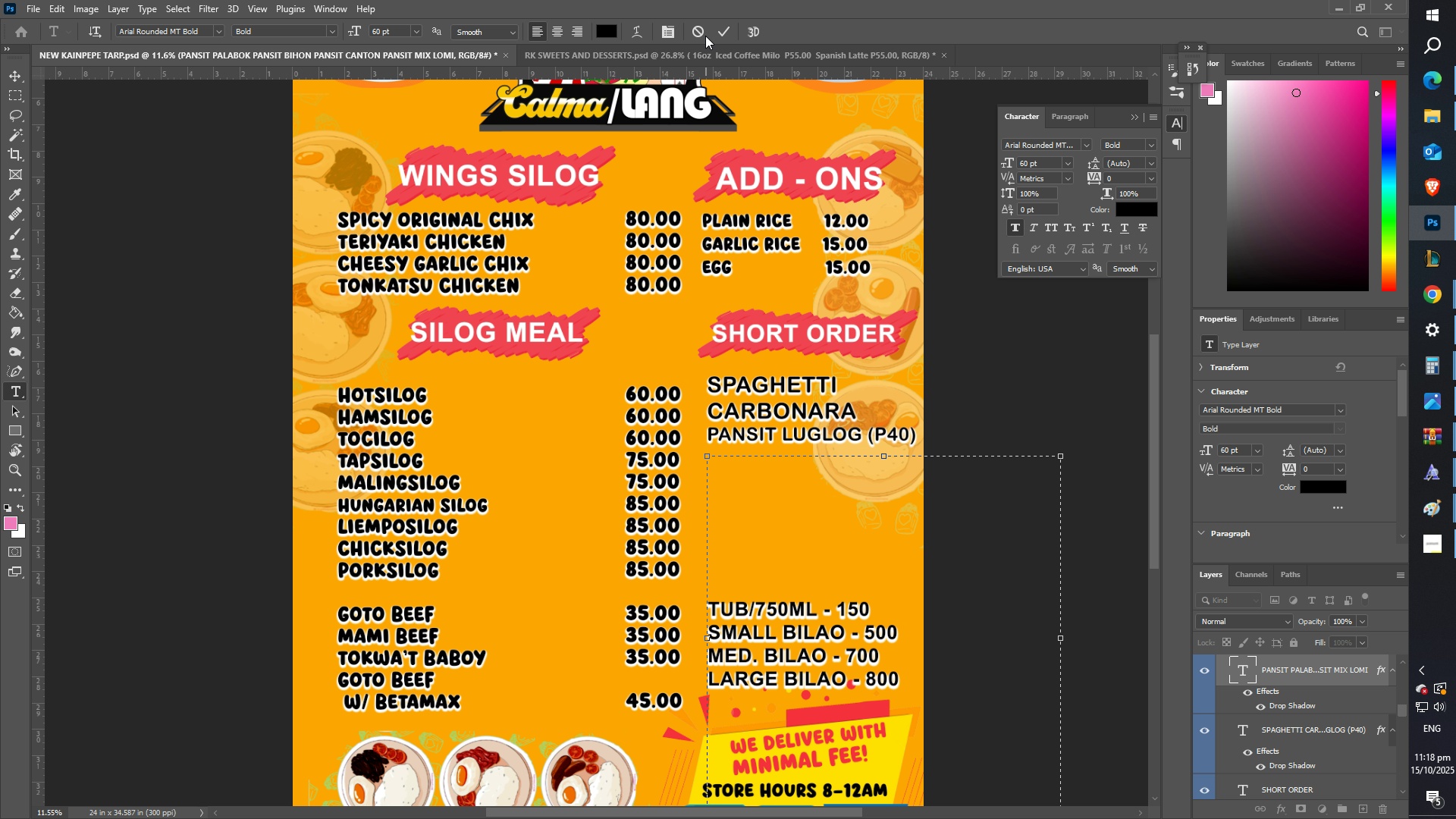 
left_click([698, 30])
 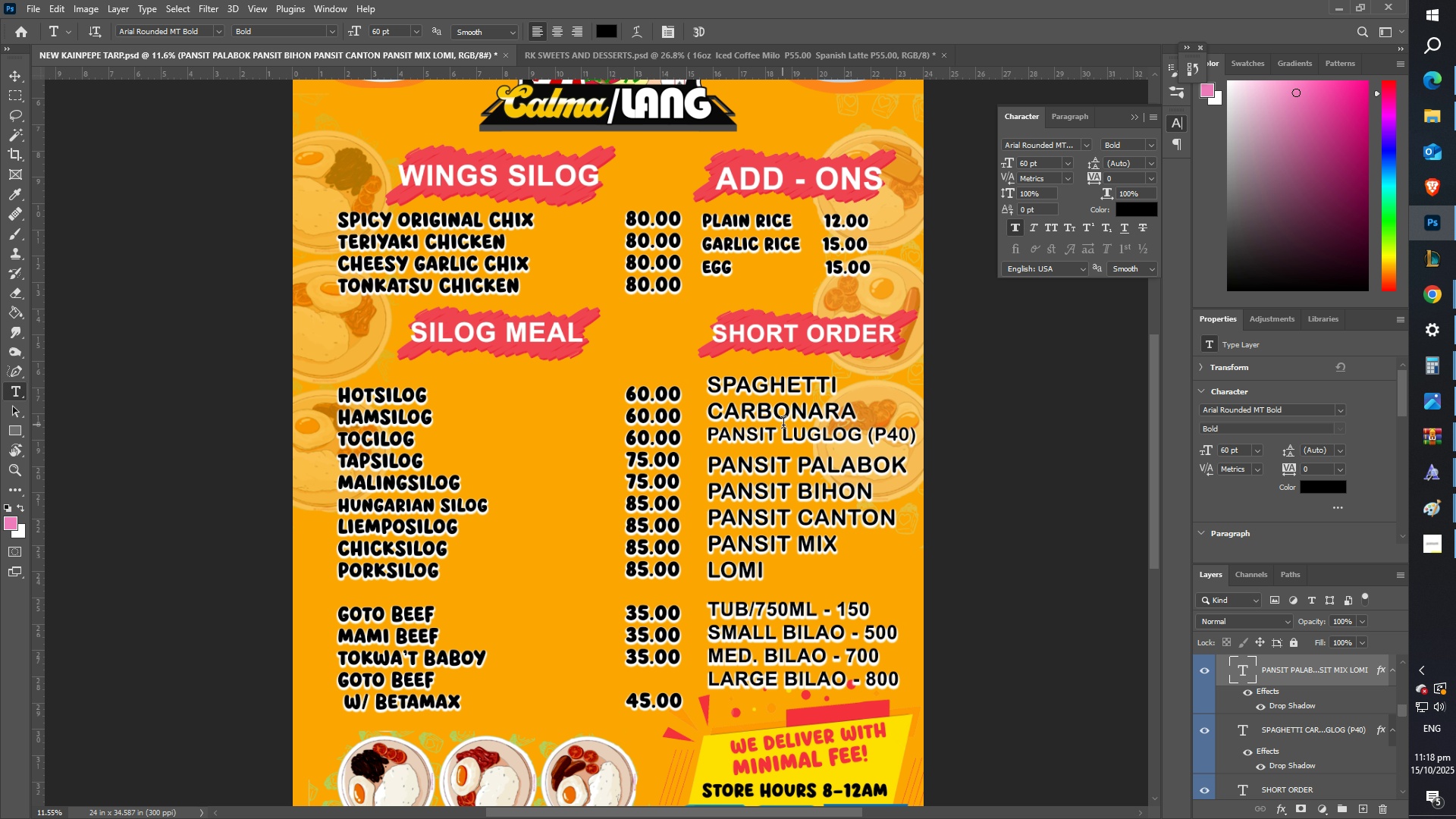 
left_click([786, 425])
 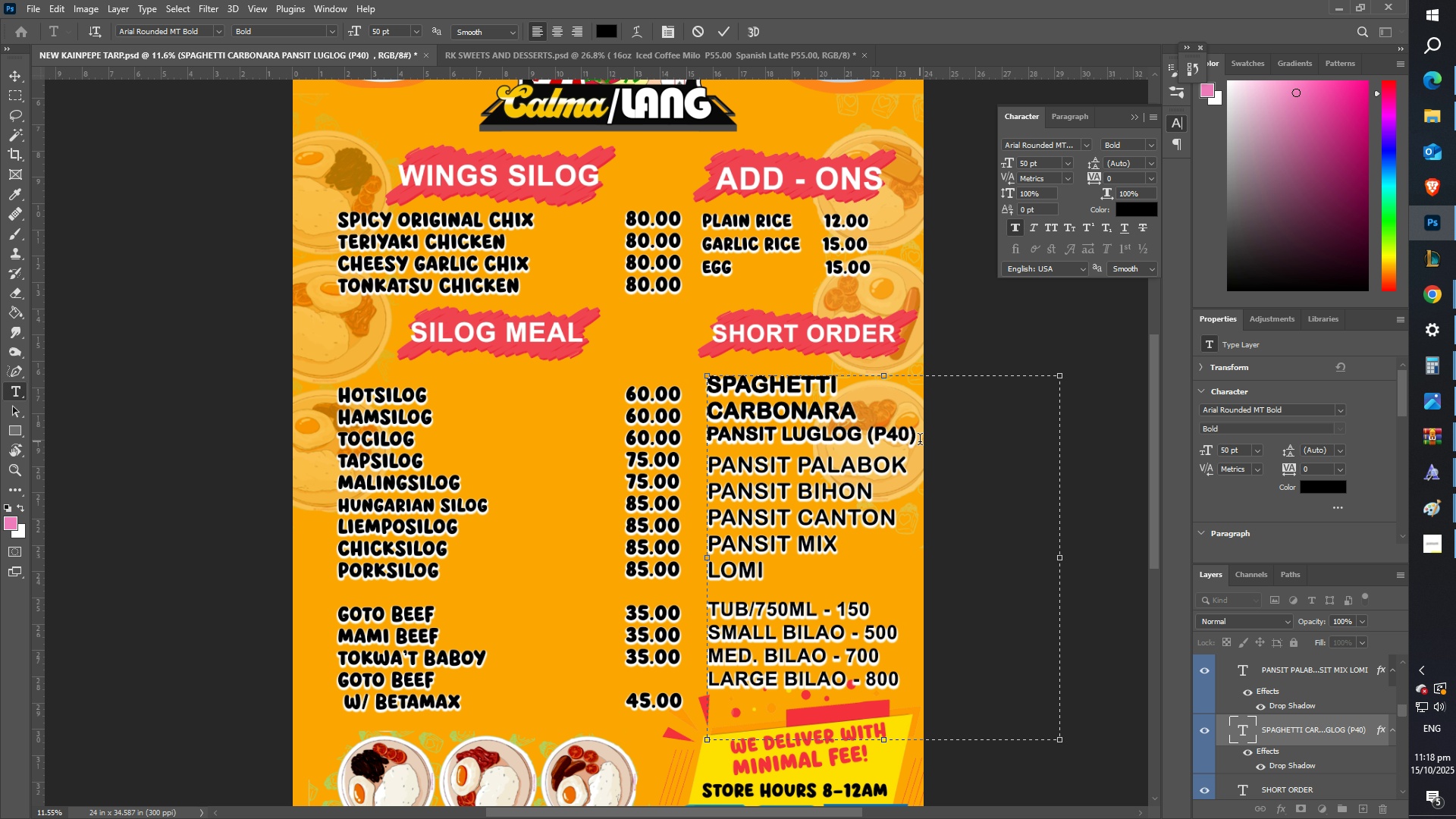 
left_click([918, 441])
 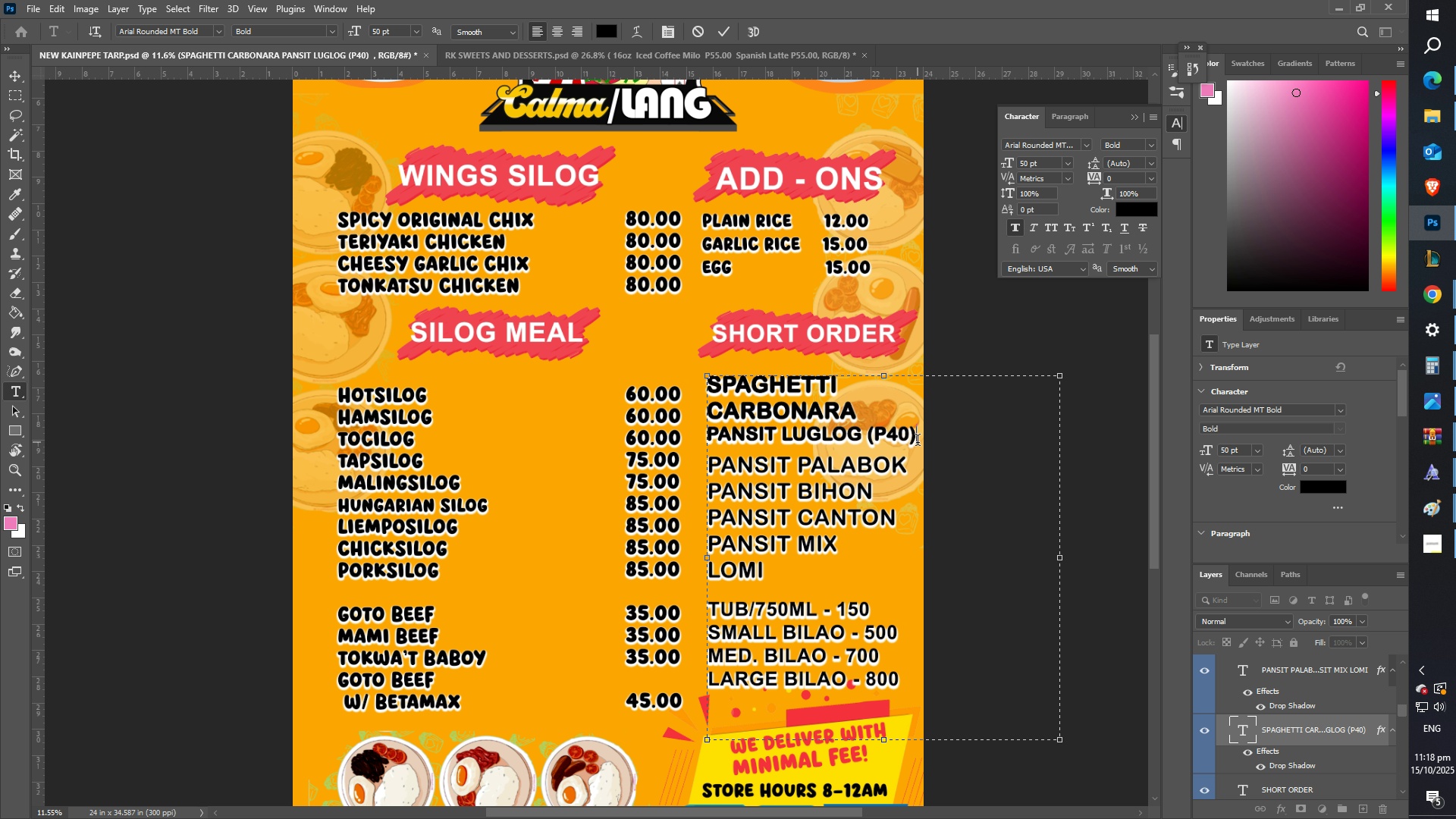 
key(Enter)
 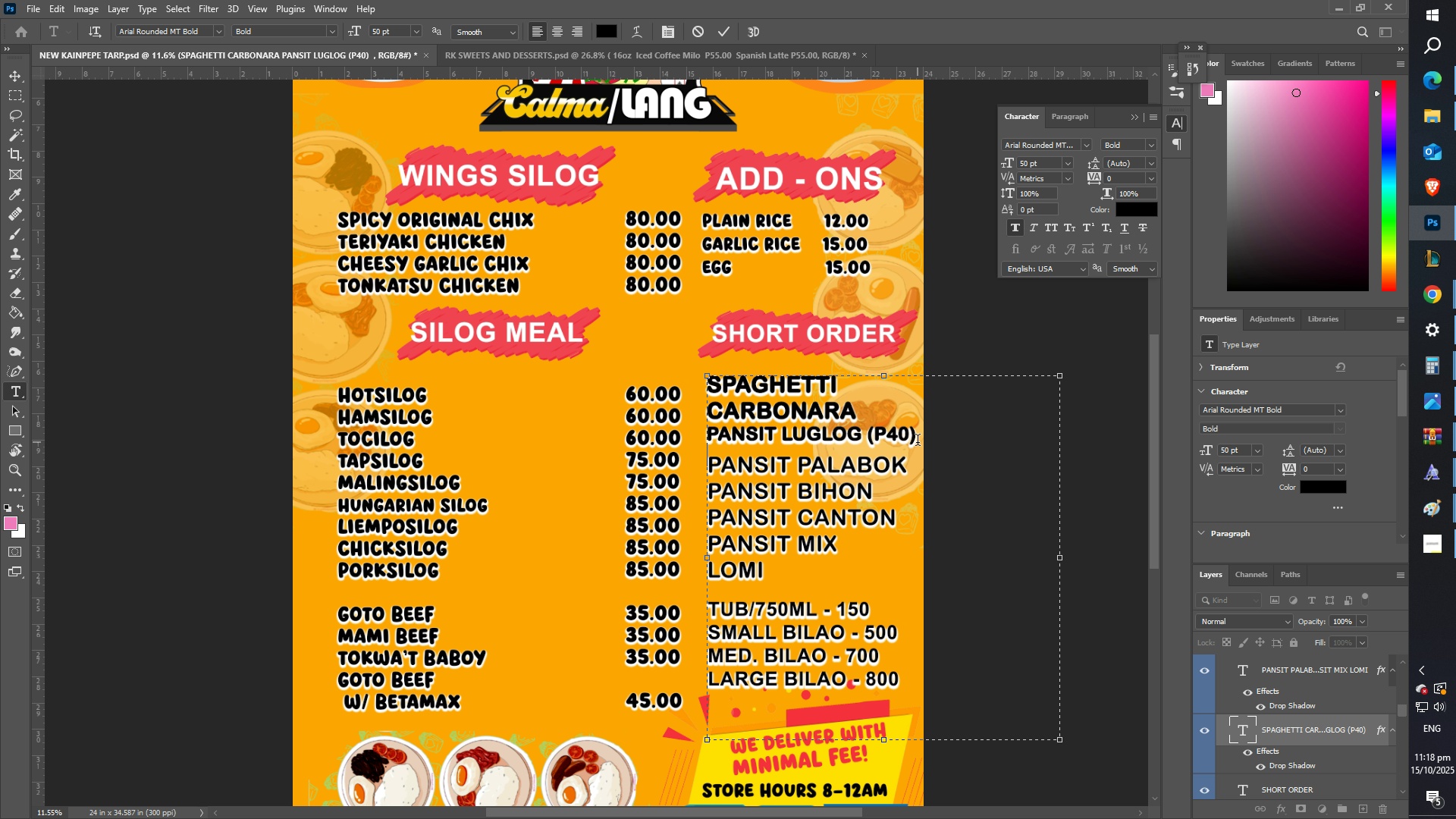 
key(Control+ControlLeft)
 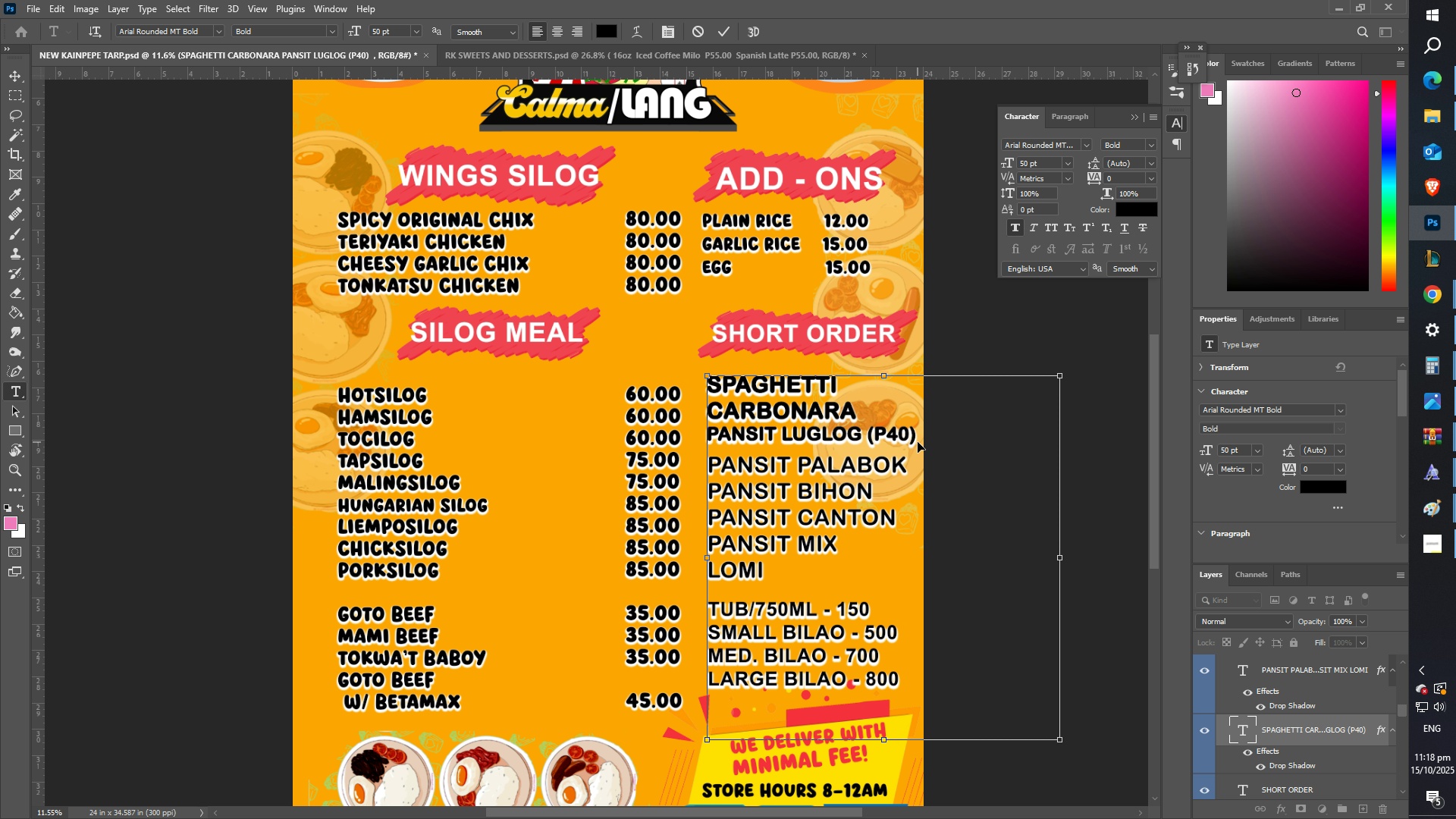 
key(Control+V)
 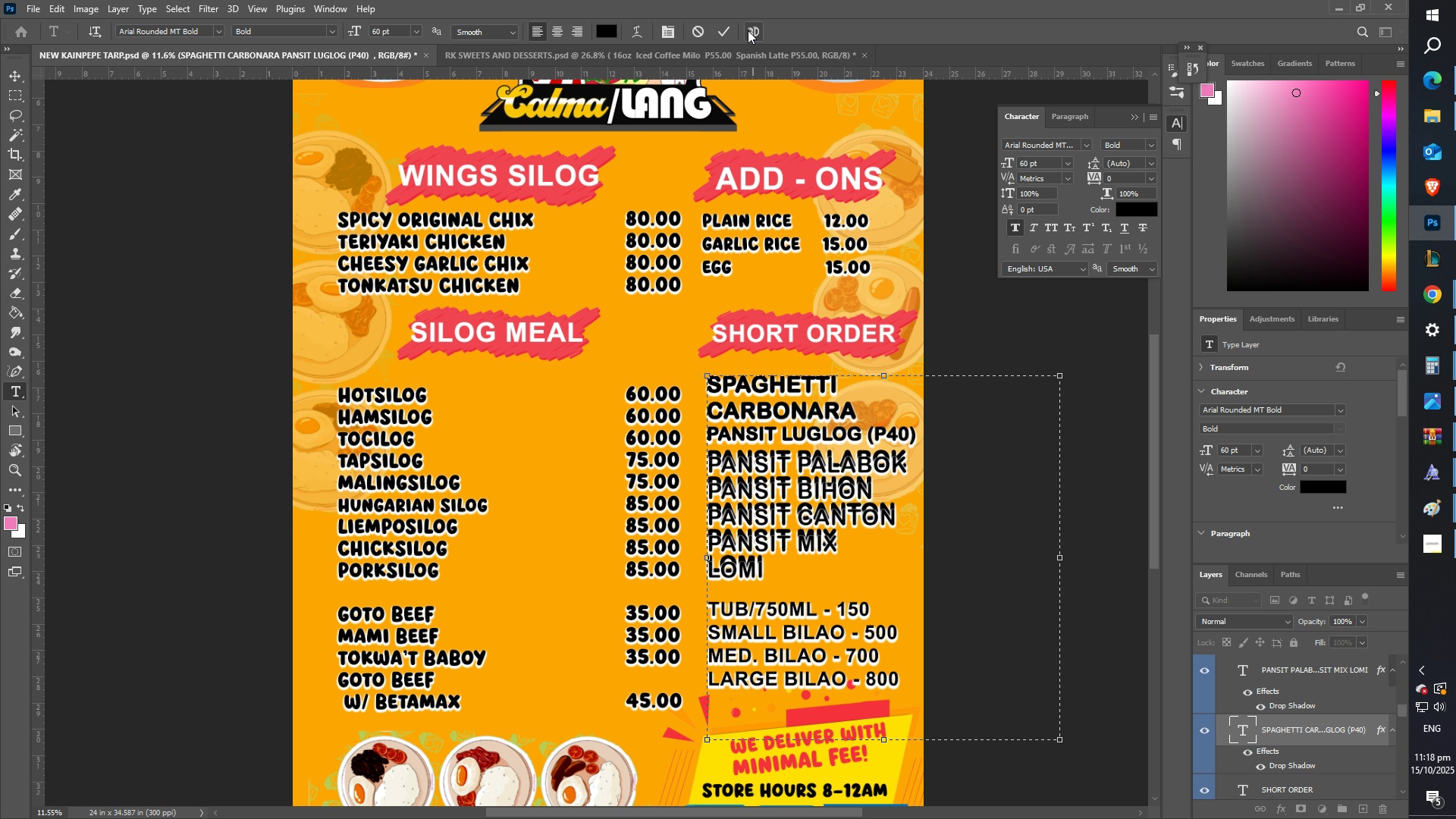 
left_click([726, 39])
 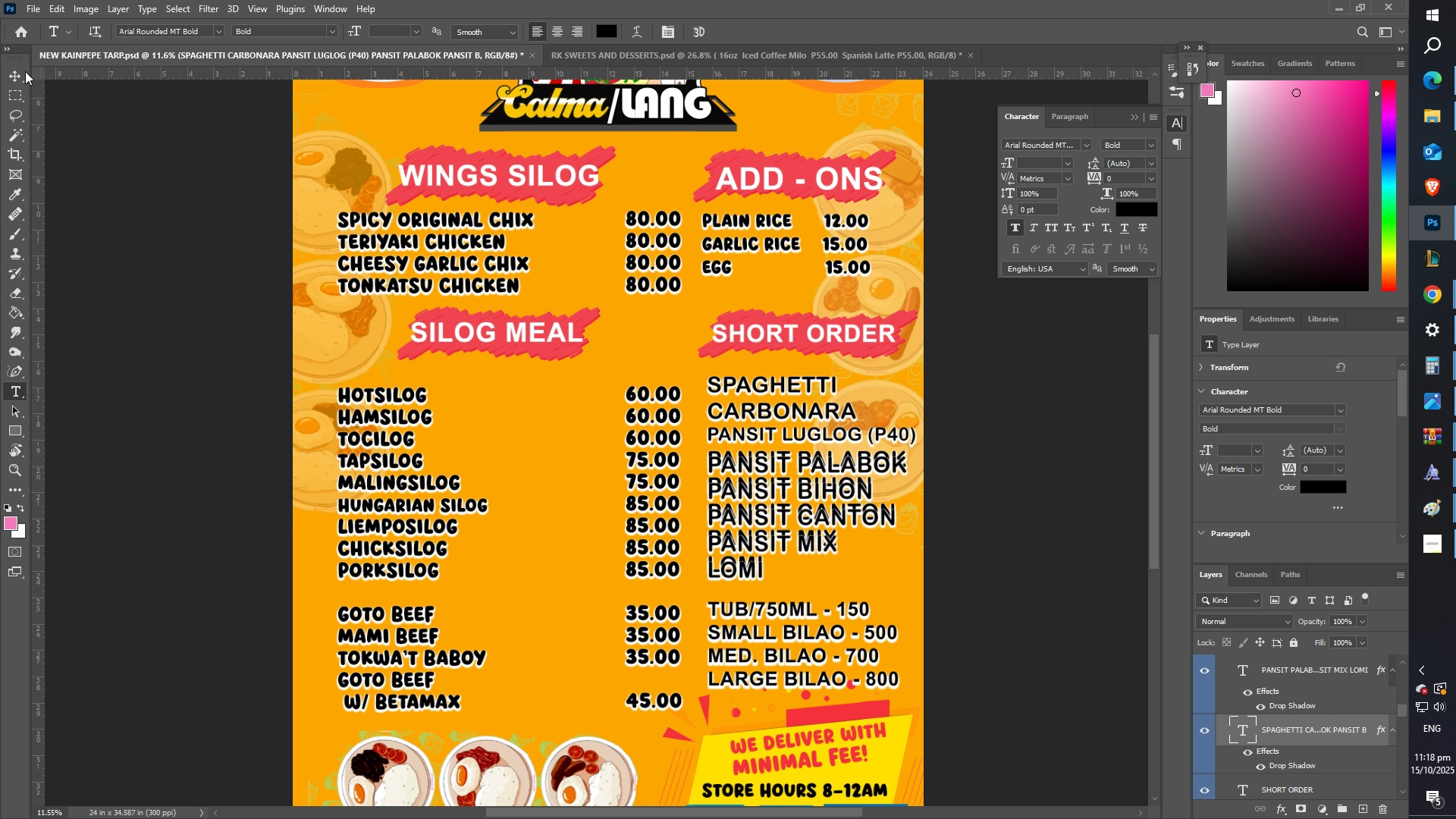 
left_click([11, 71])
 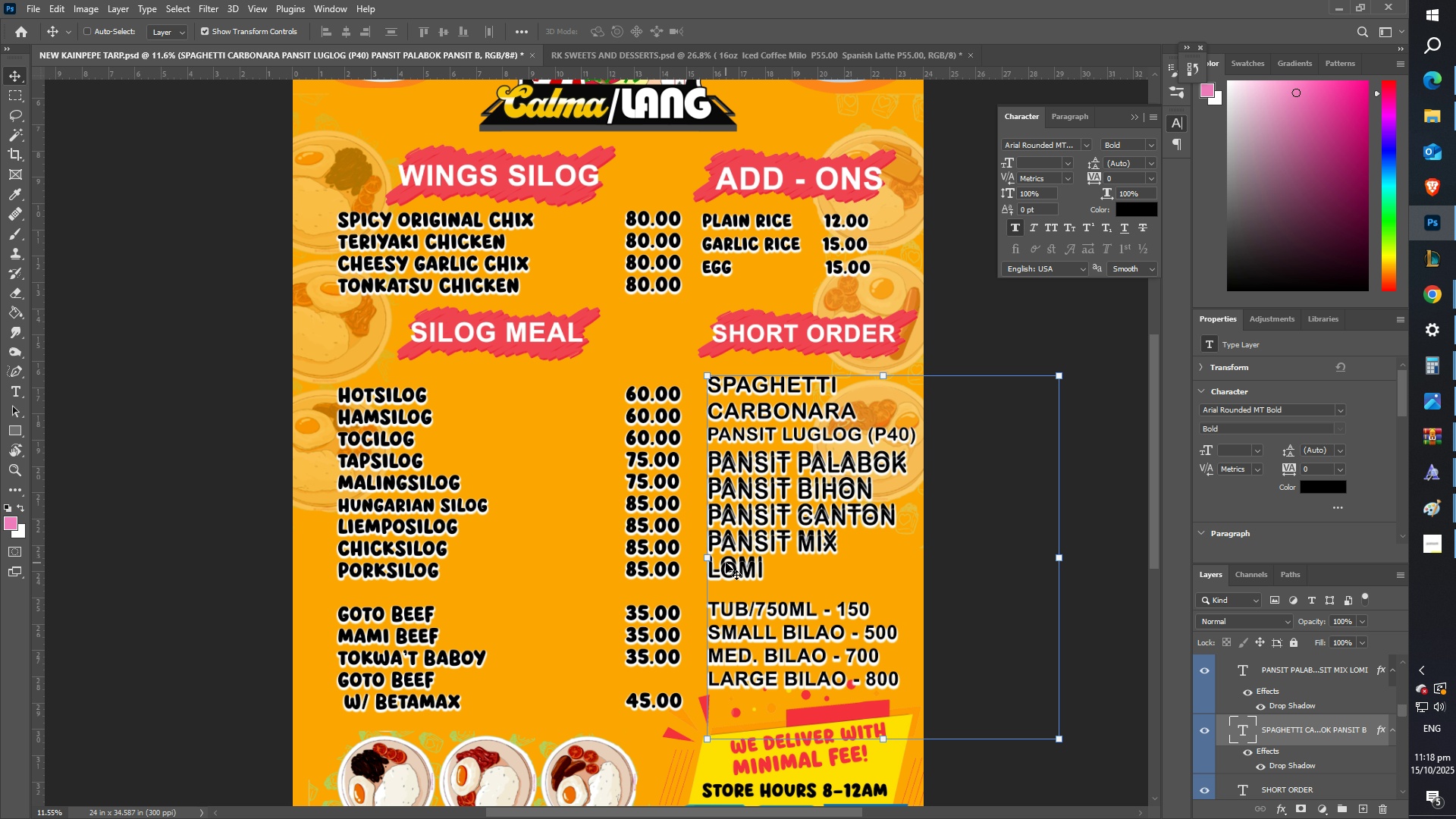 
right_click([726, 561])
 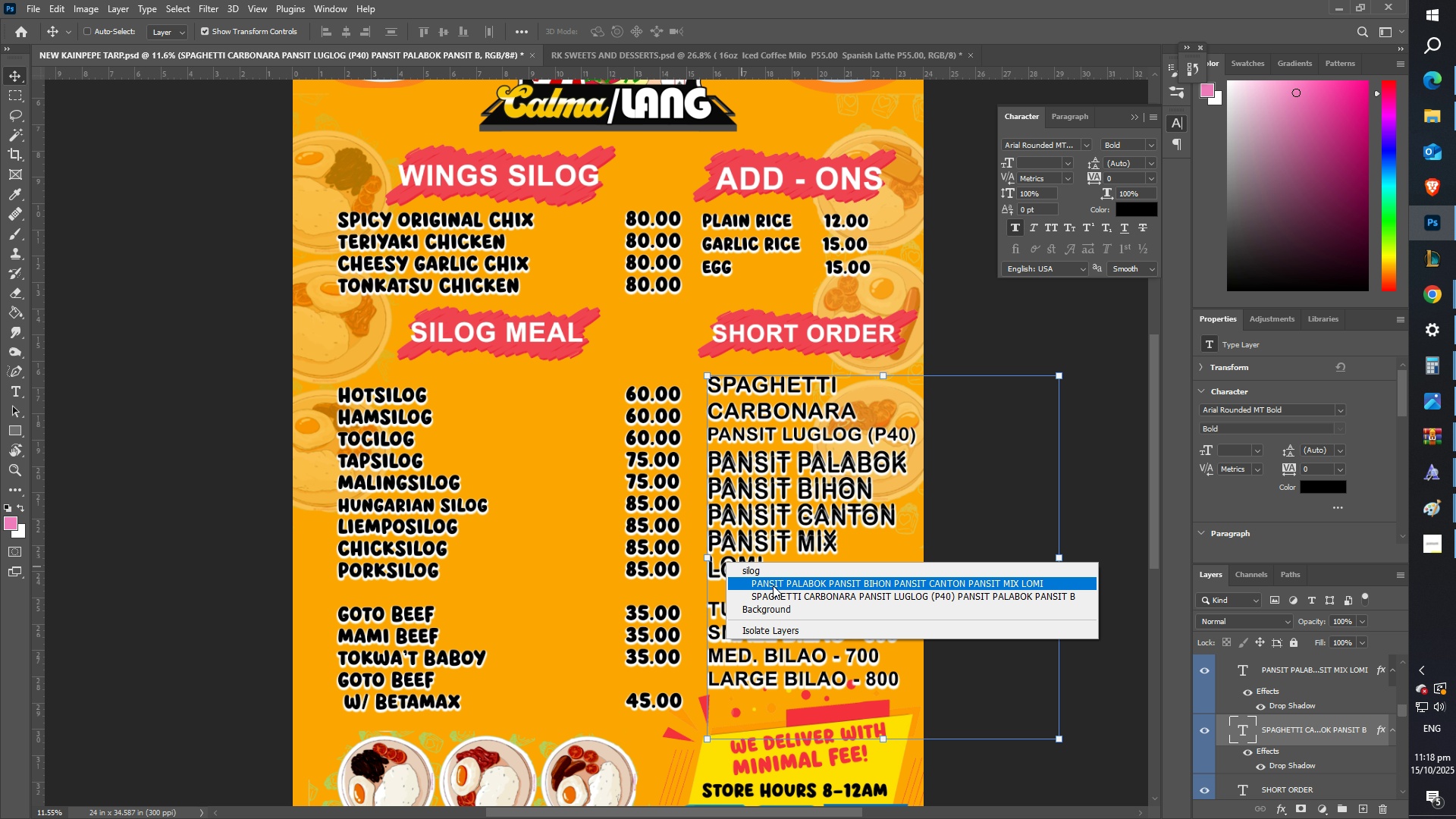 
left_click([775, 584])
 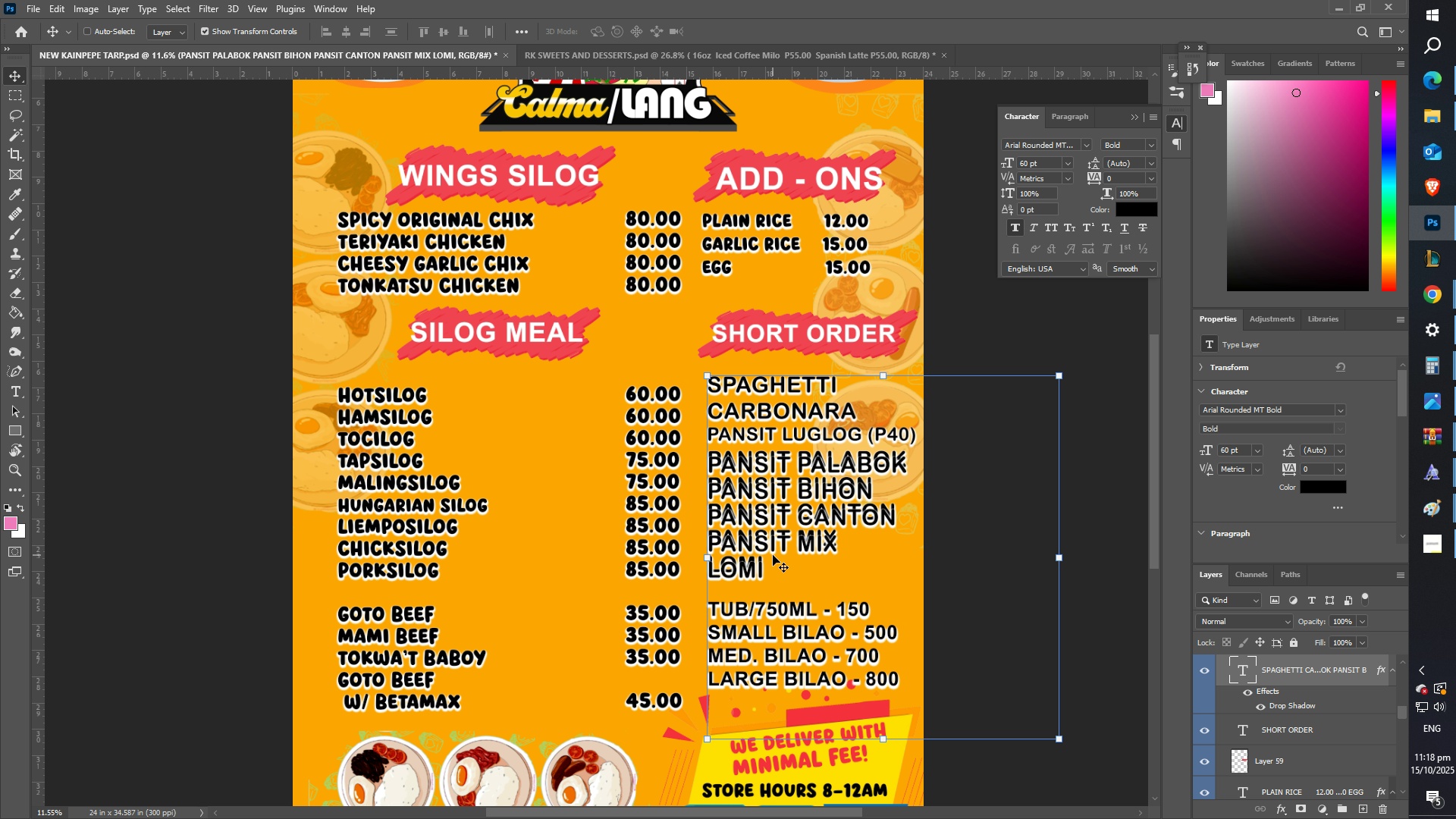 
key(Delete)
 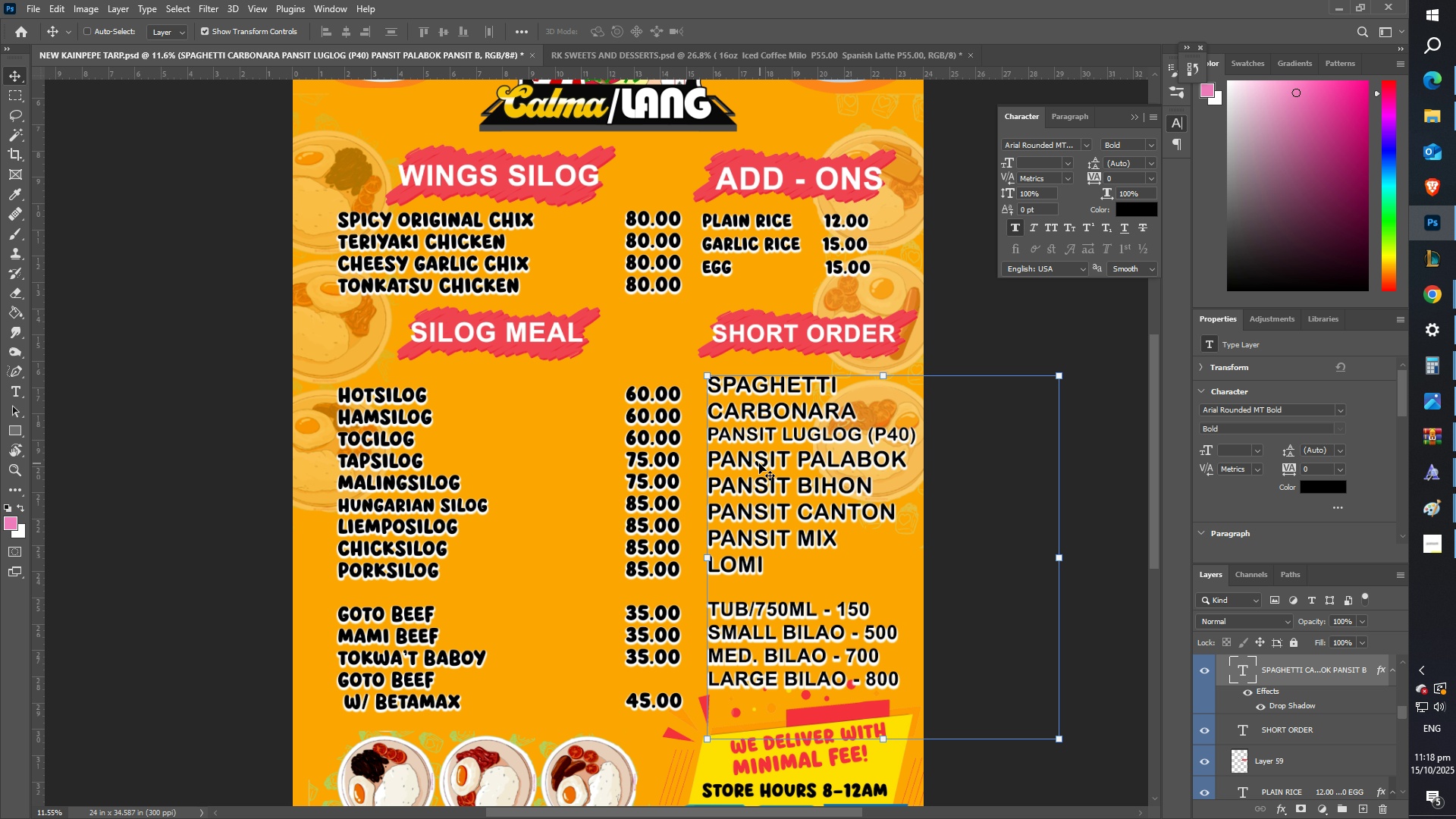 
key(R)
 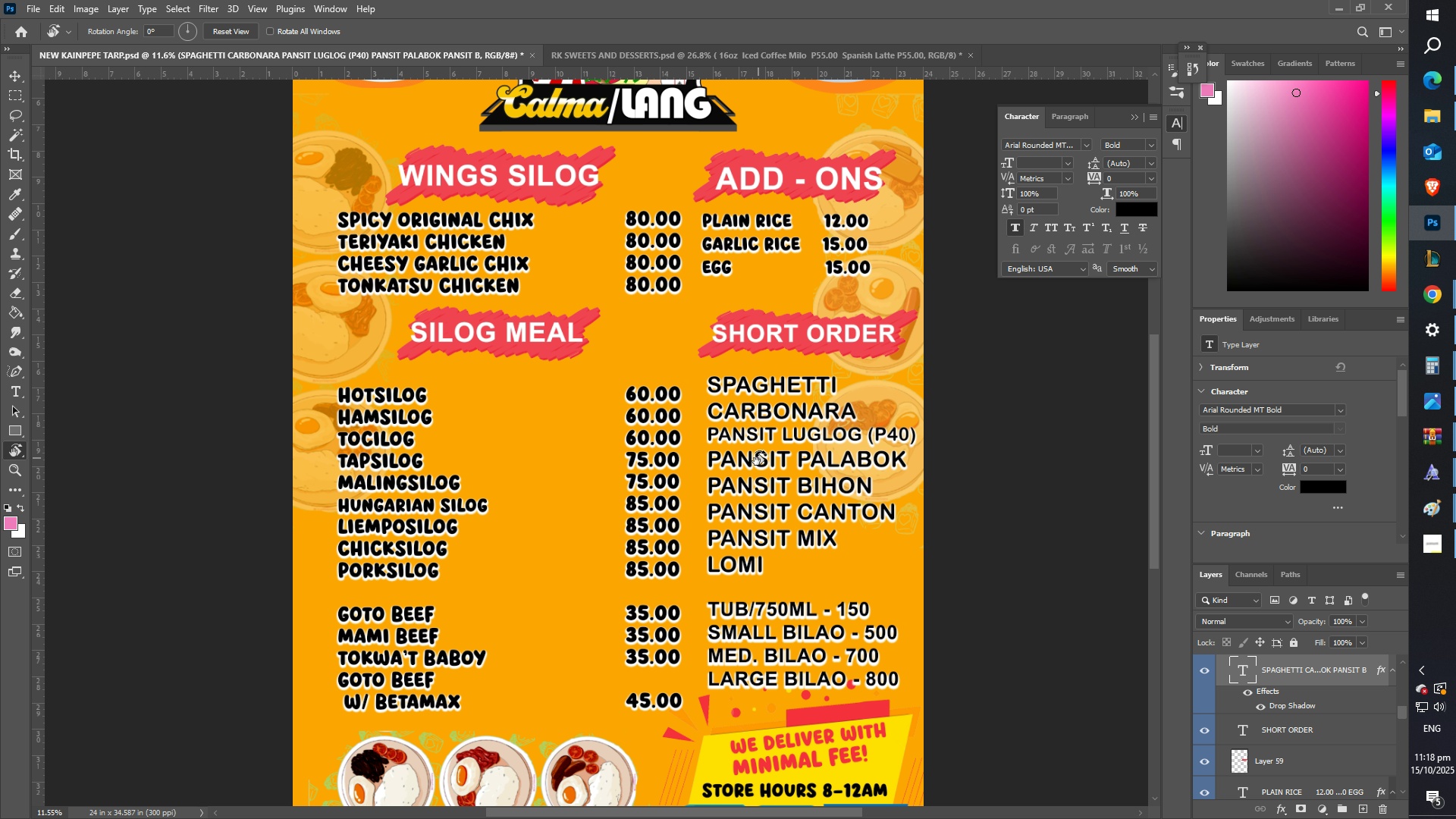 
left_click([758, 458])
 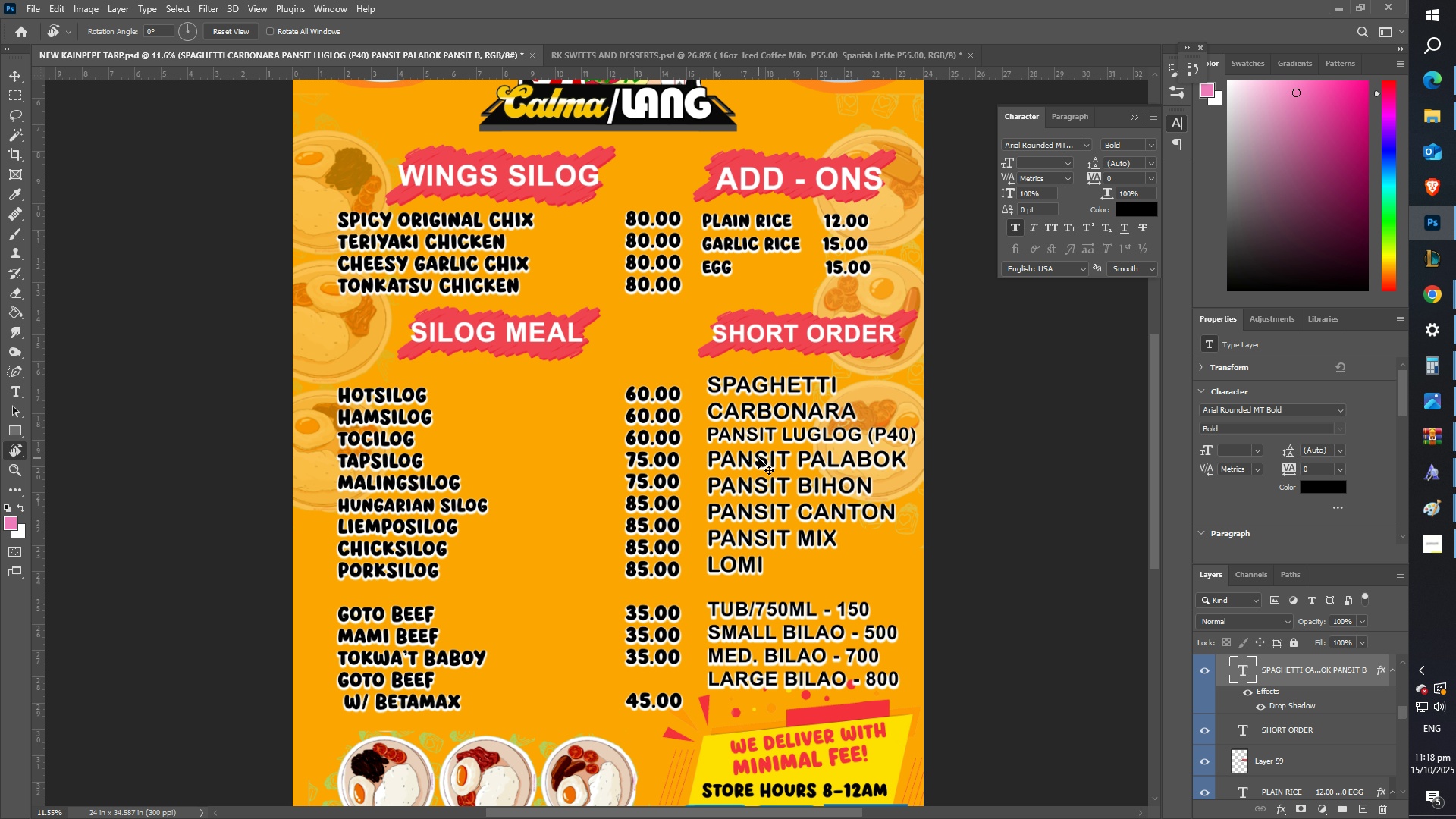 
key(Control+ControlLeft)
 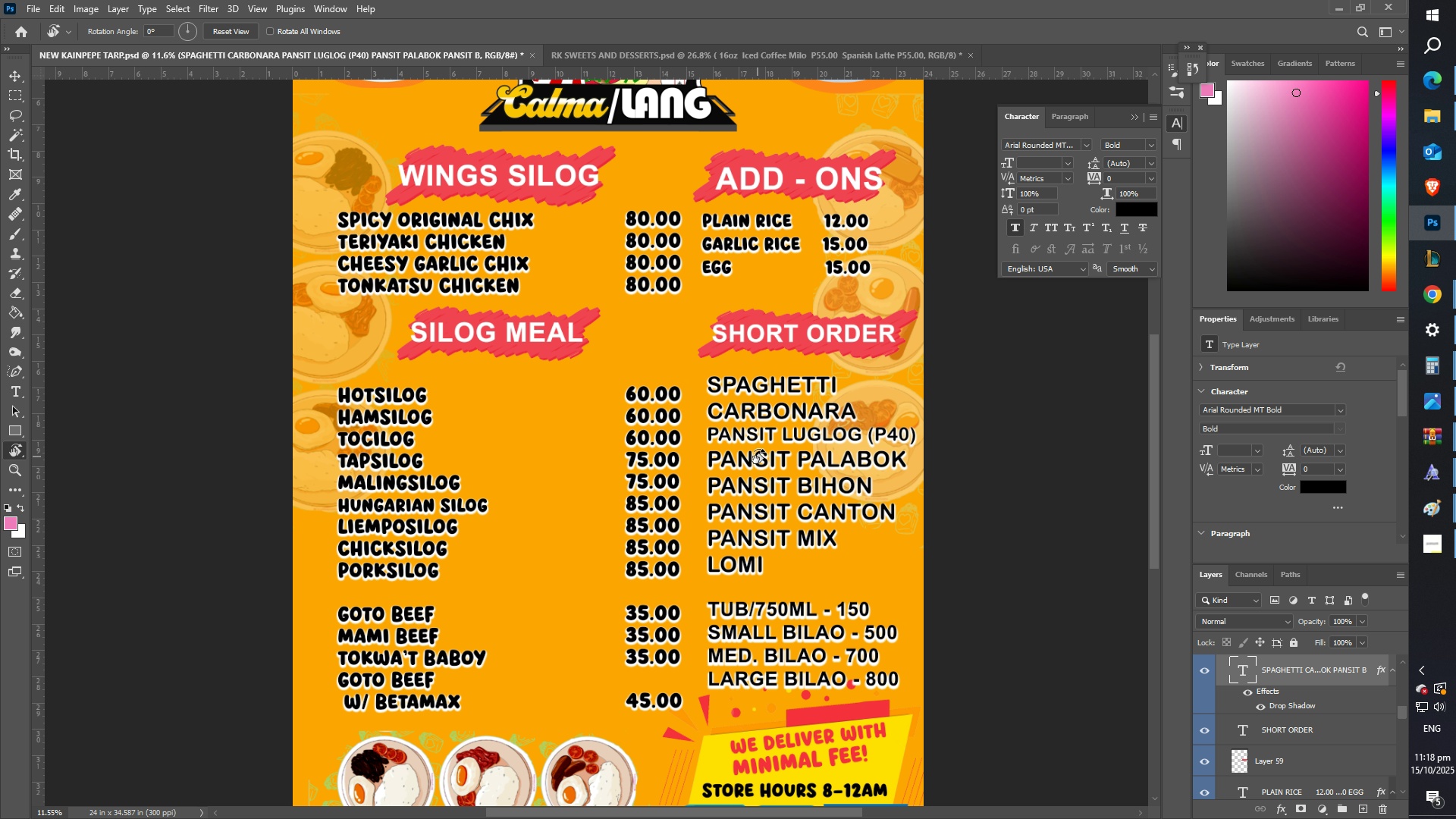 
type(rtrt)
 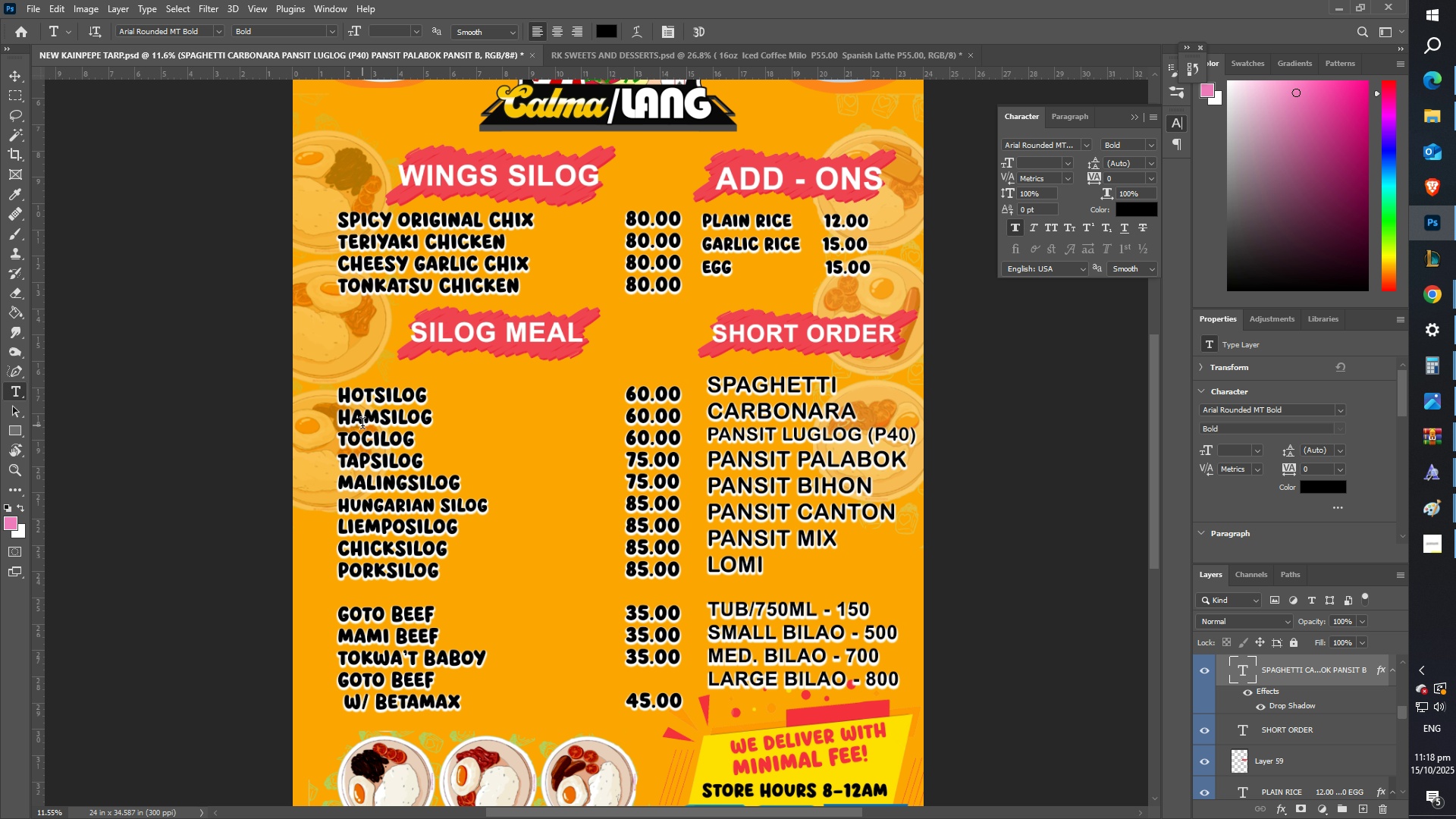 
left_click([362, 425])
 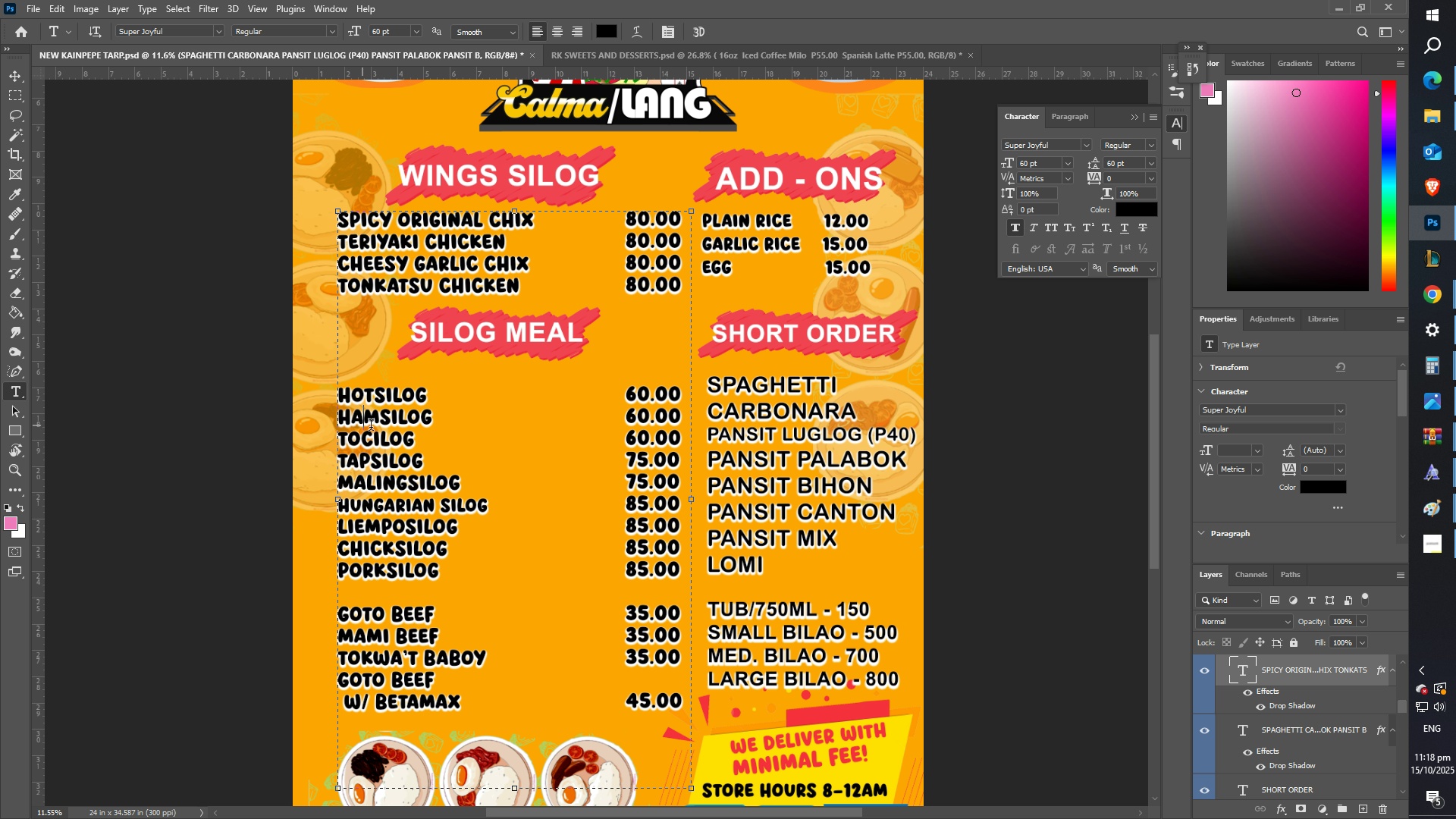 
key(Control+ControlLeft)
 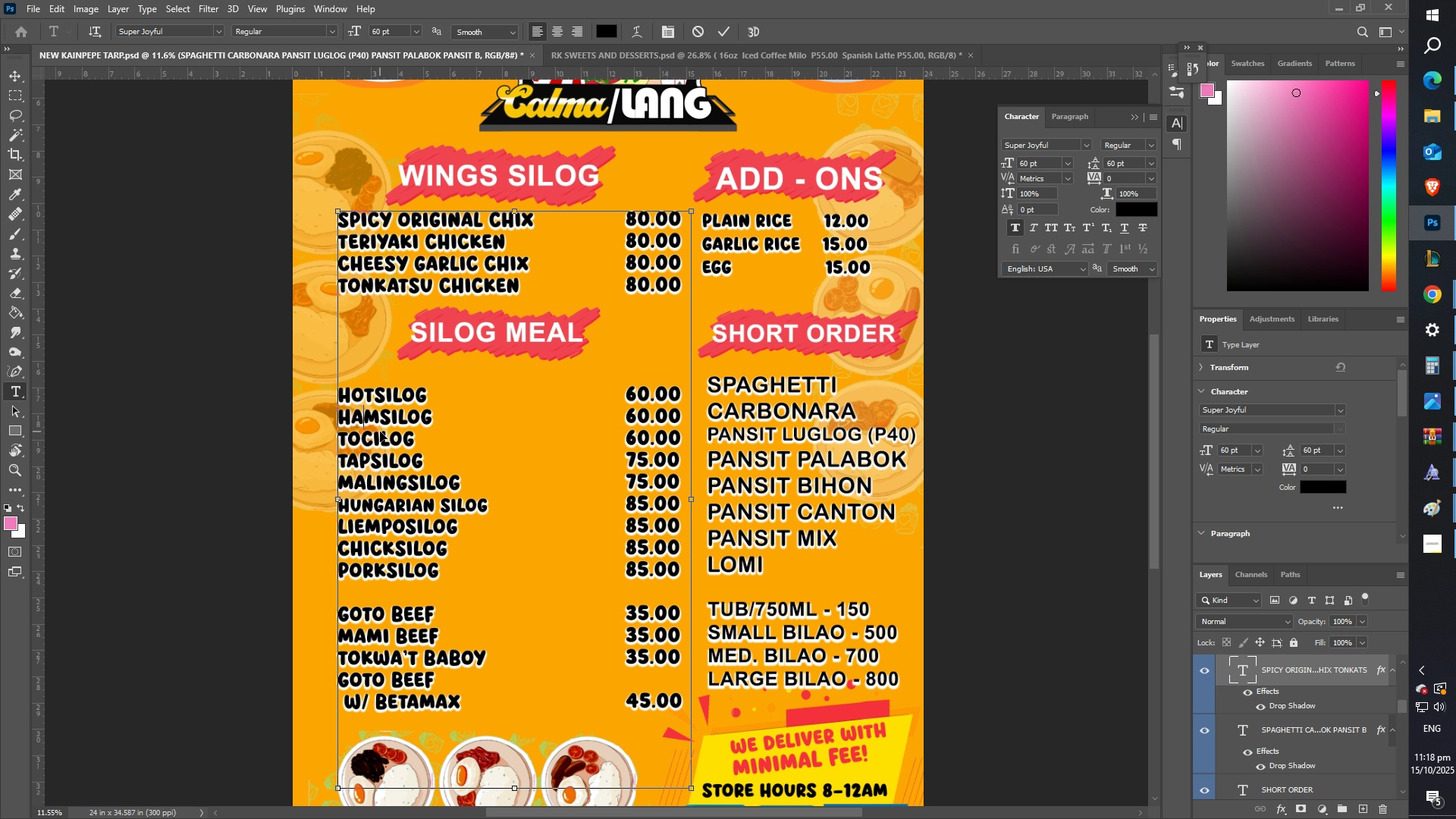 
key(Control+A)
 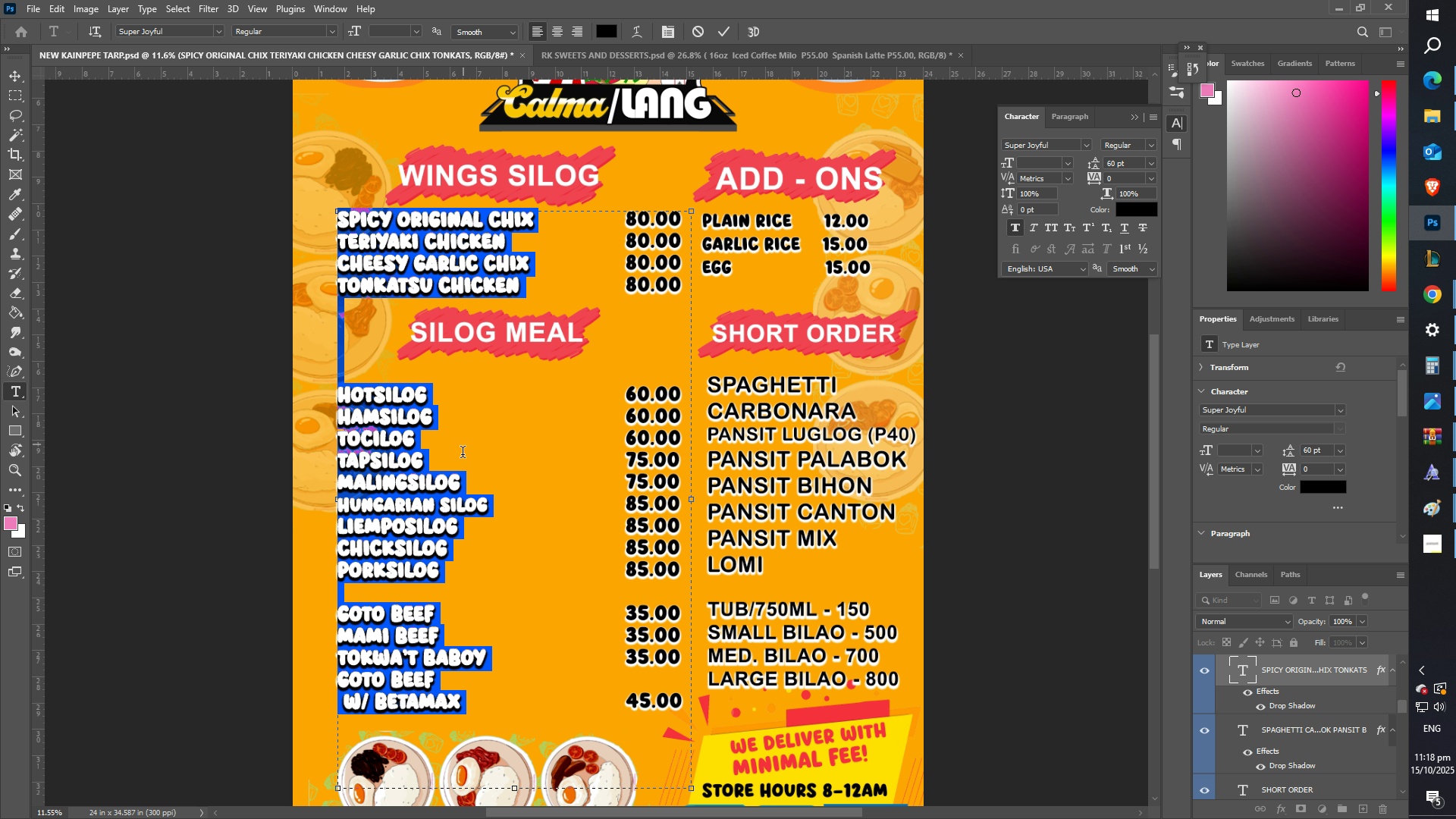 
left_click([445, 475])
 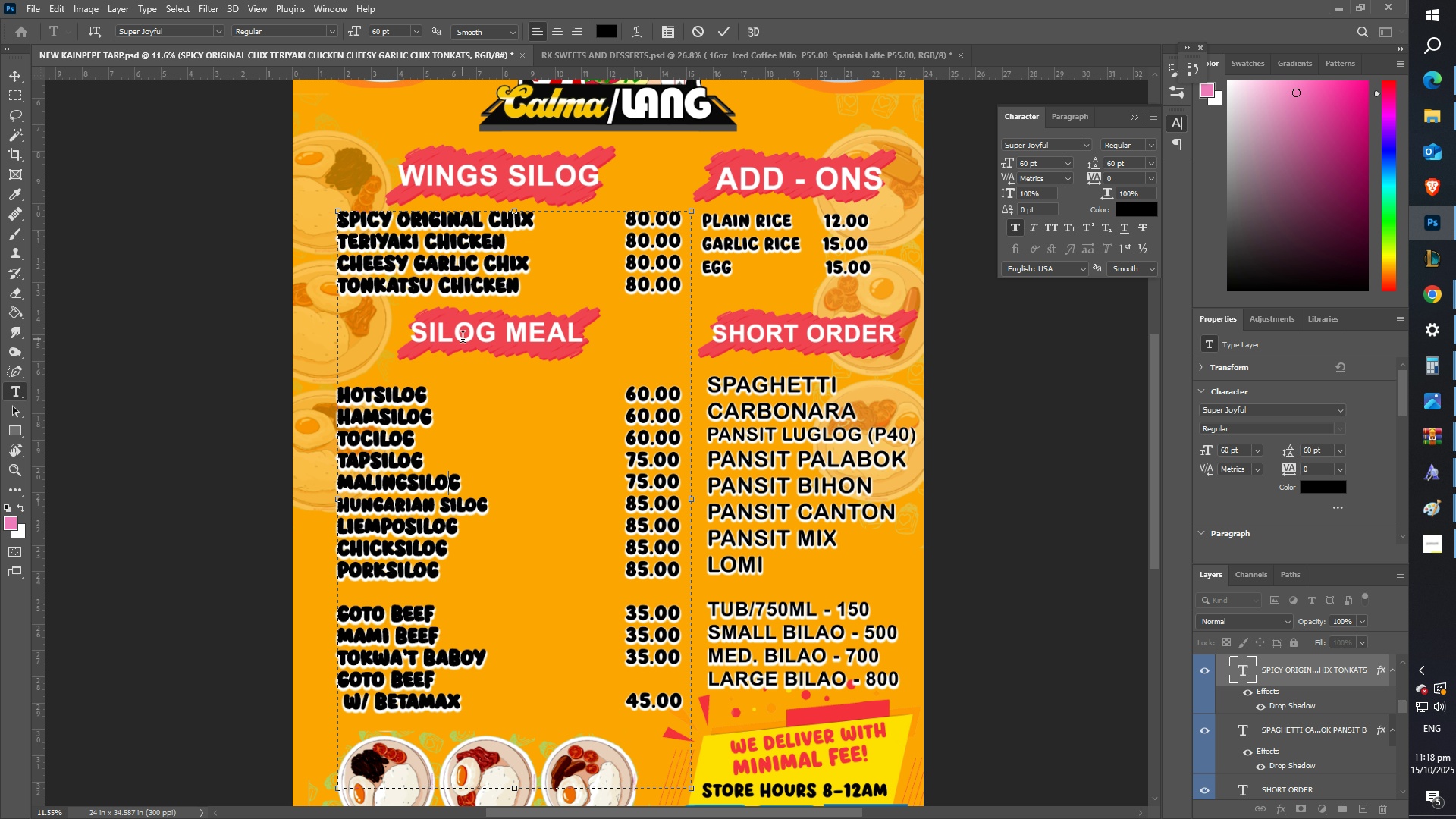 
left_click([10, 73])
 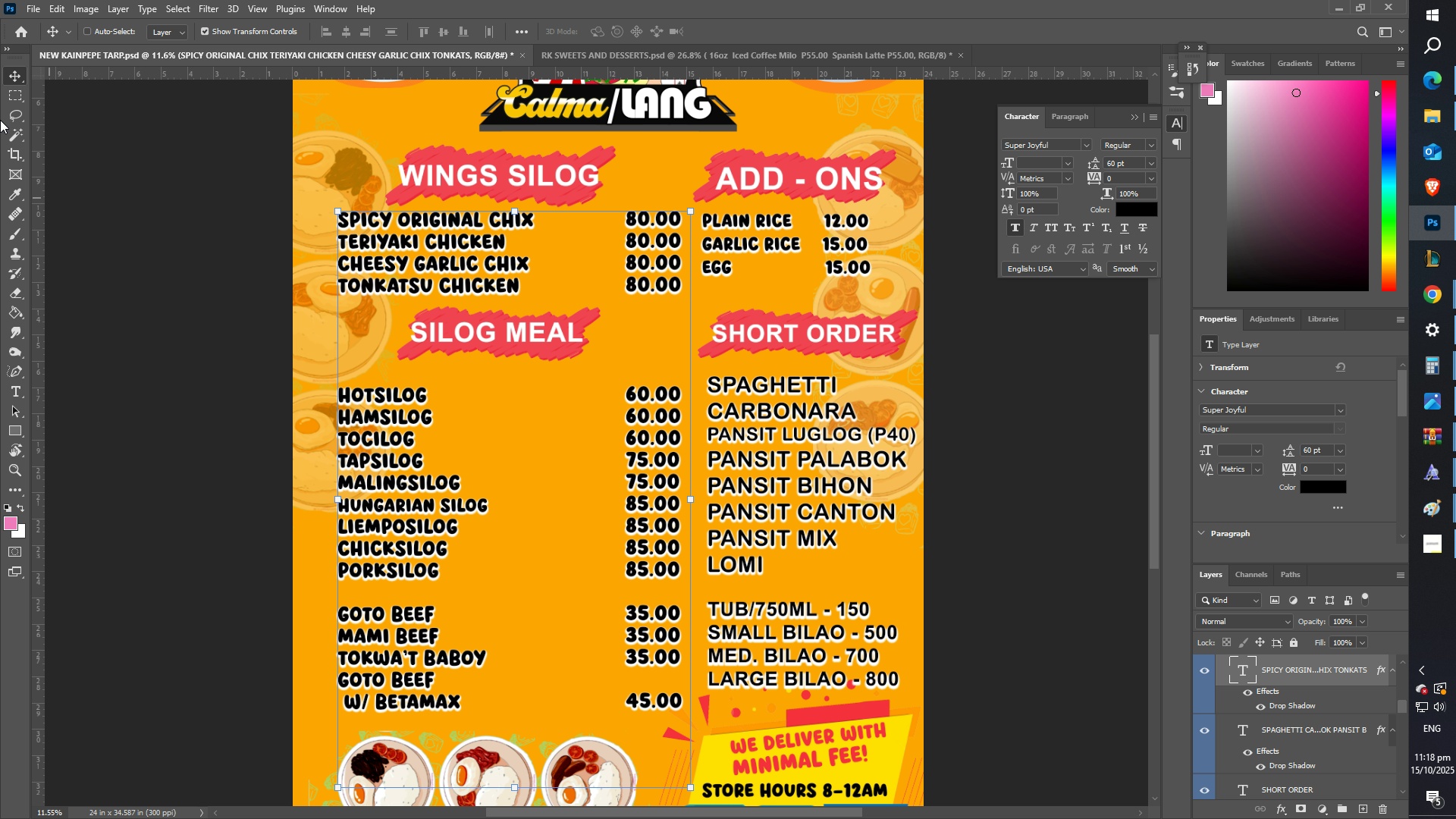 
left_click([8, 73])
 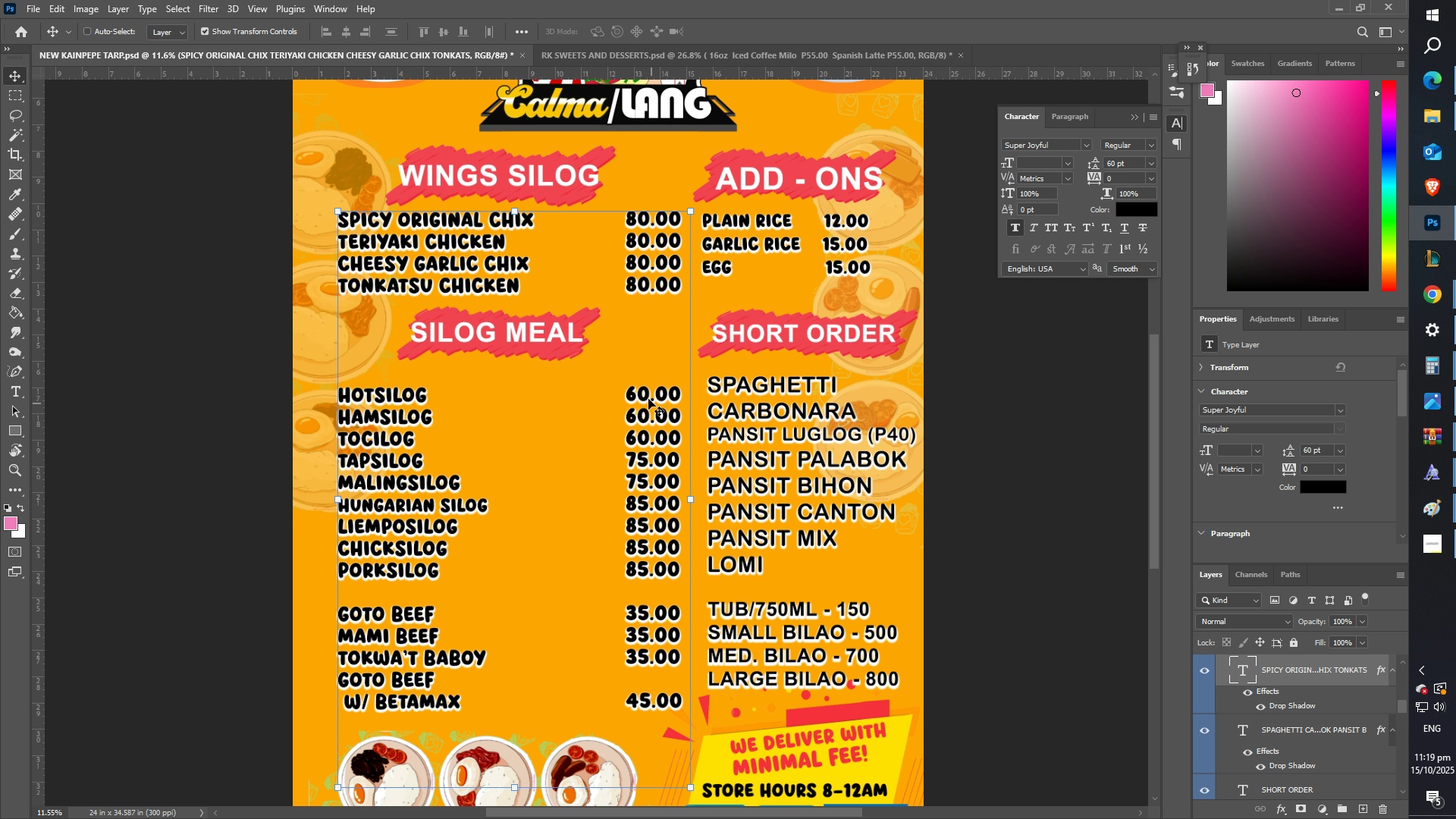 
right_click([648, 397])
 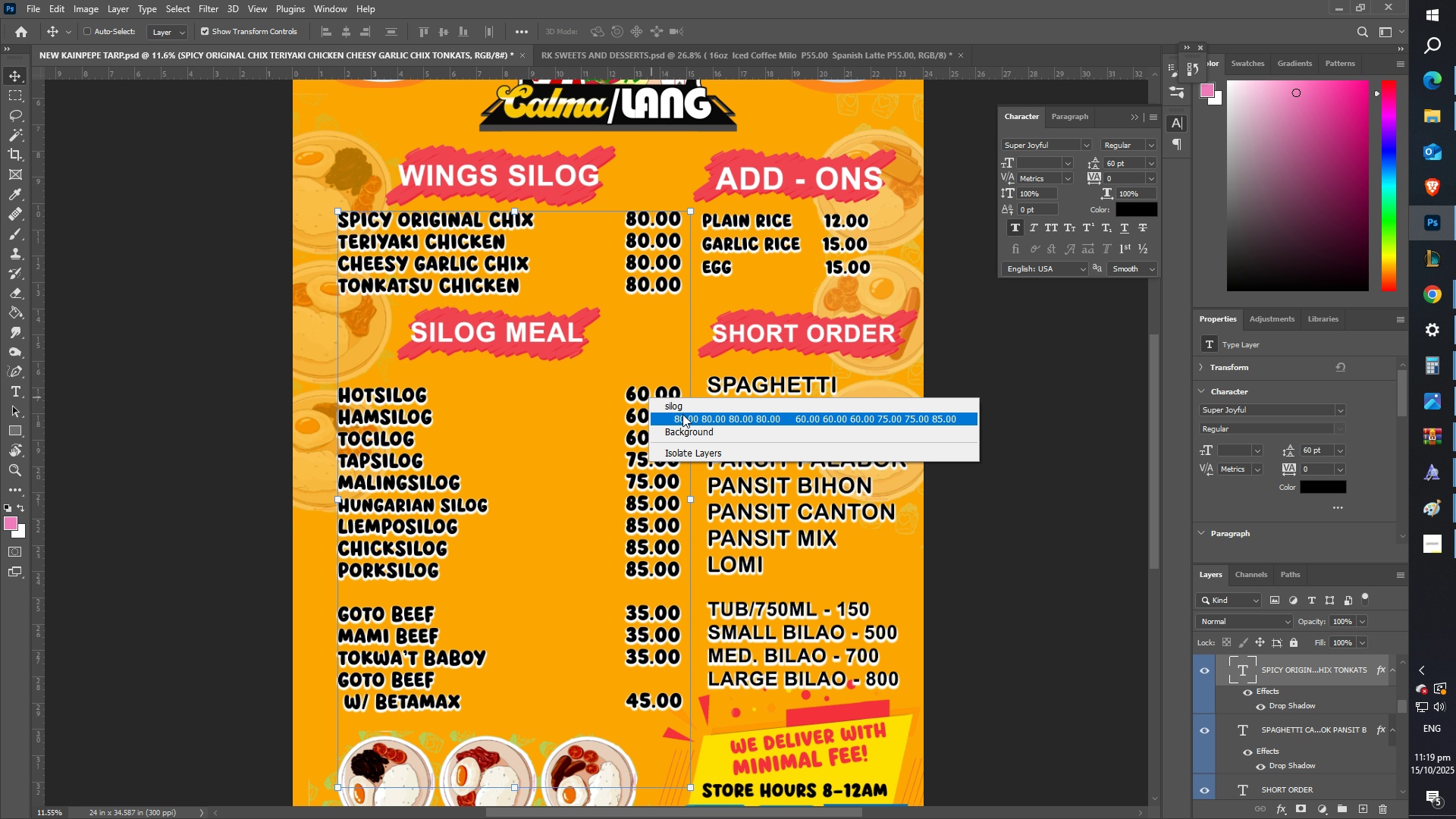 
left_click([682, 414])
 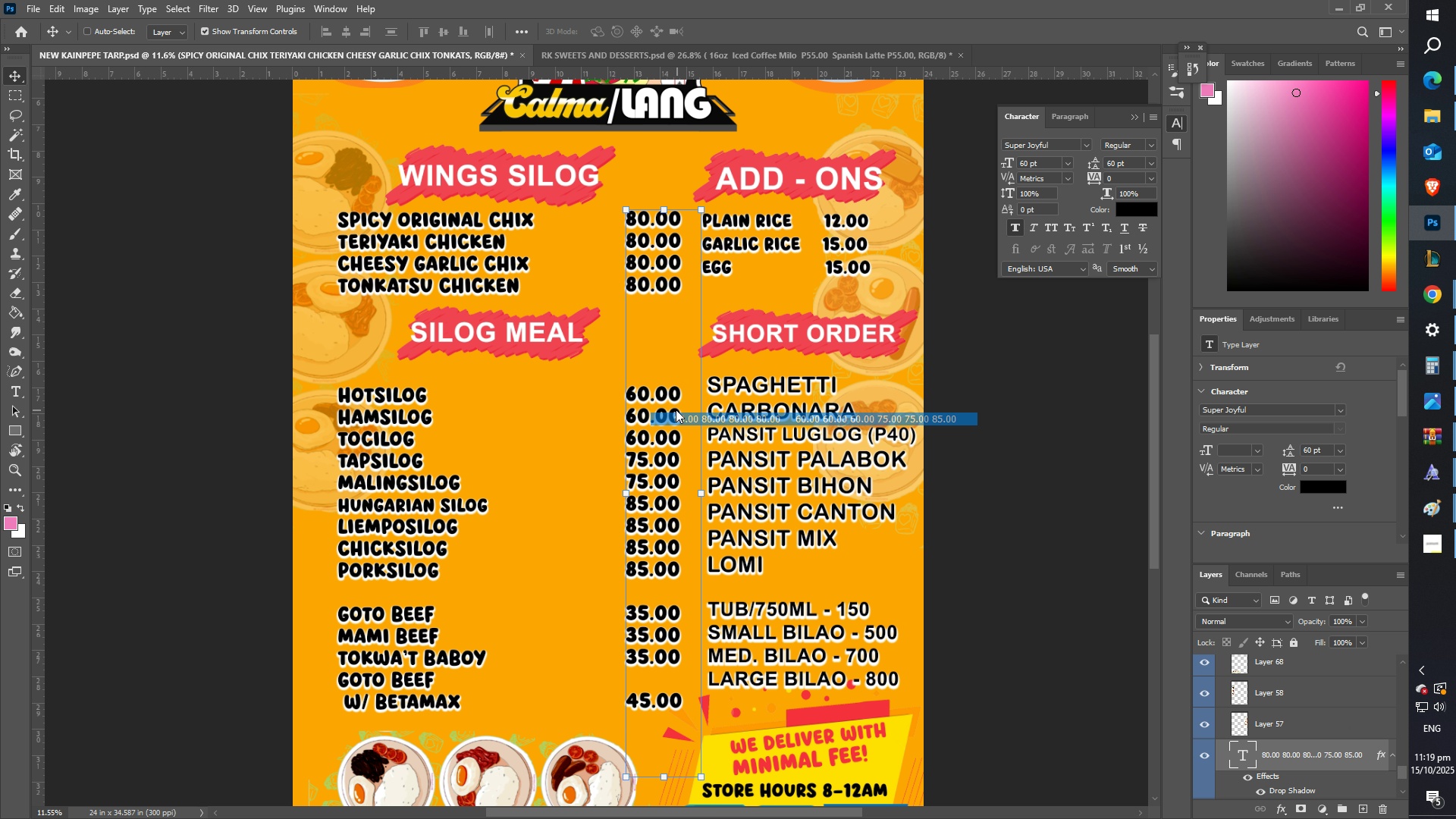 
hold_key(key=ShiftLeft, duration=1.53)
left_click_drag(start_coordinate=[659, 407], to_coordinate=[601, 406])
 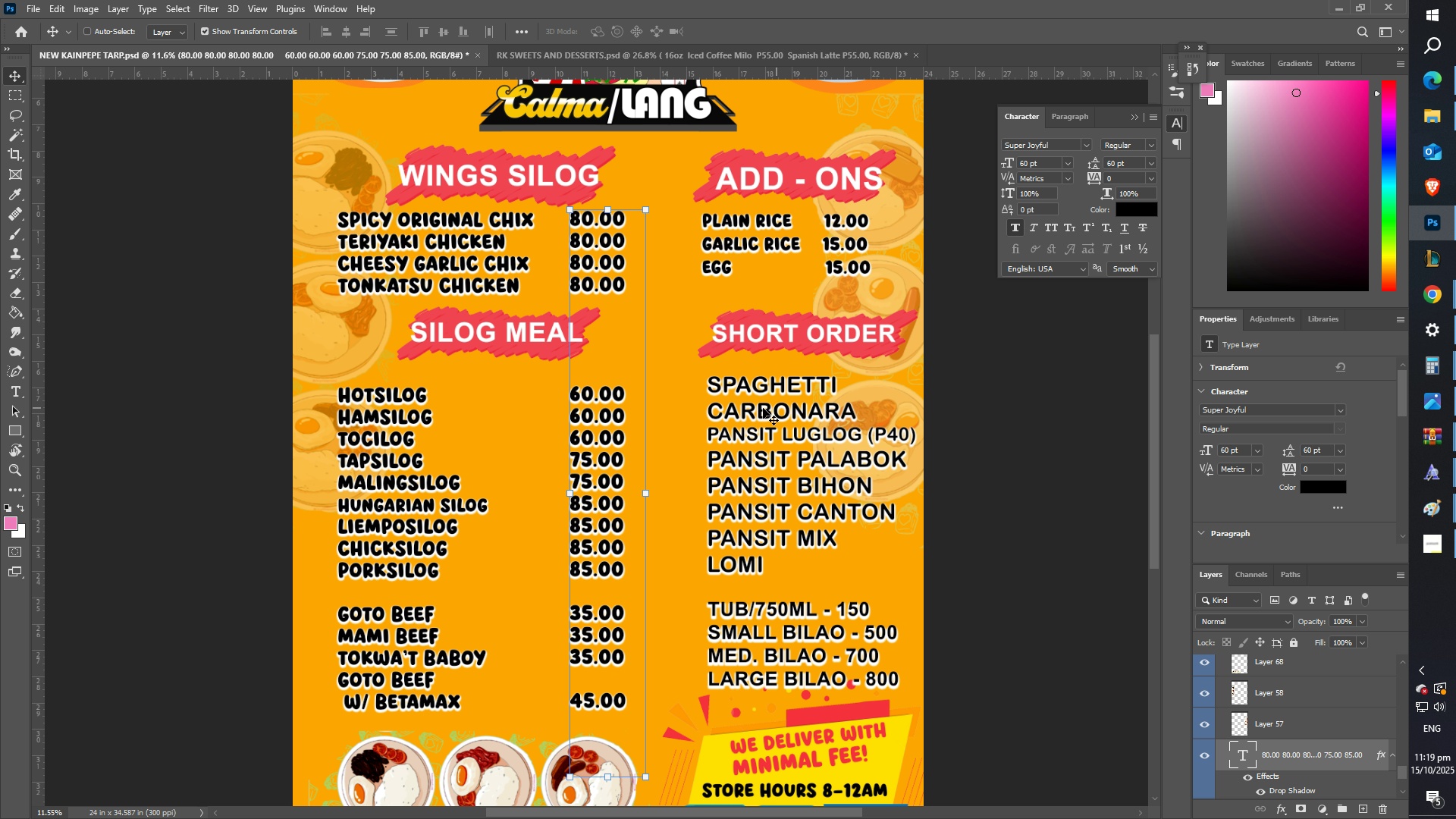 
hold_key(key=ShiftLeft, duration=0.94)
 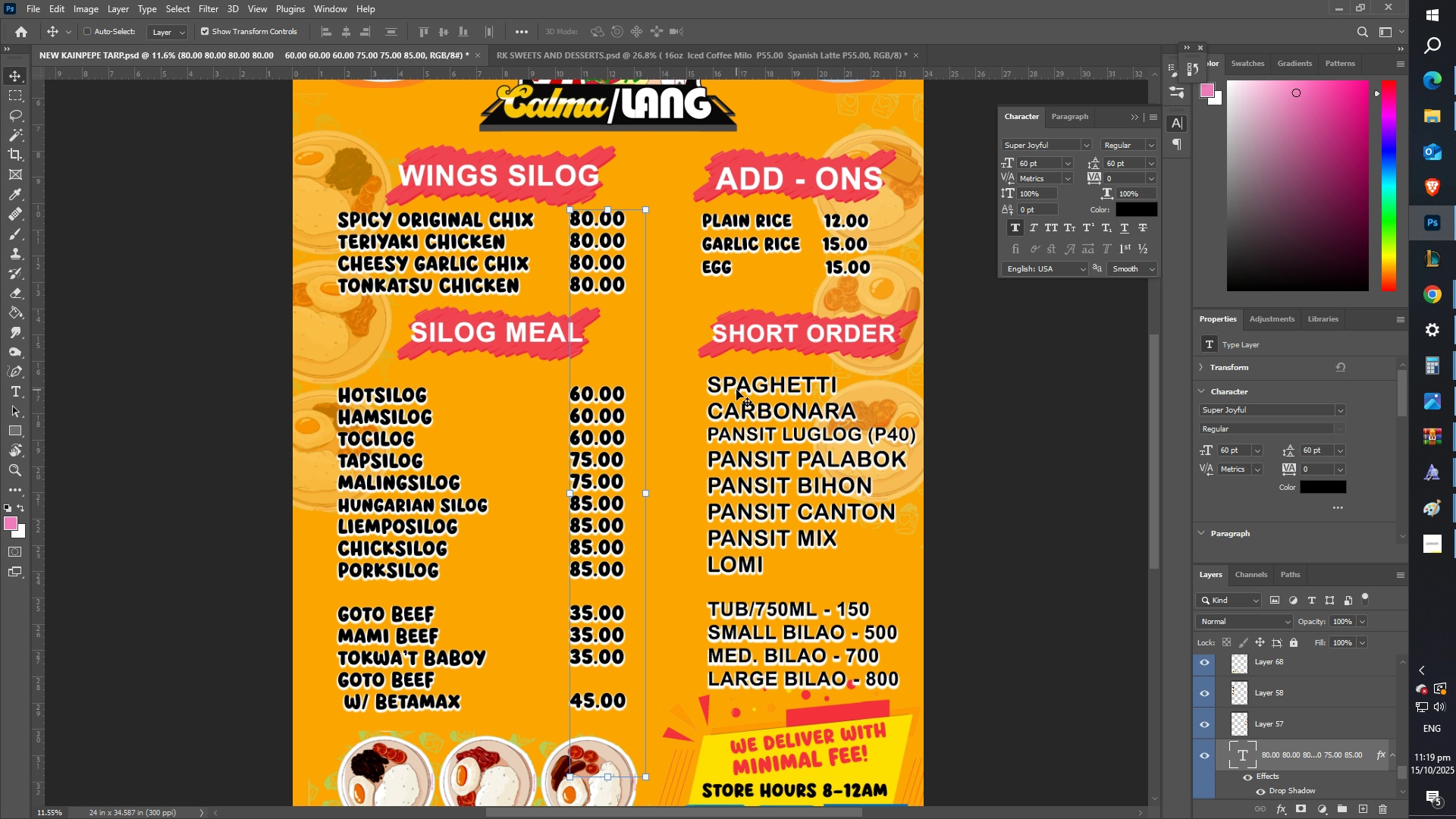 
right_click([737, 387])
 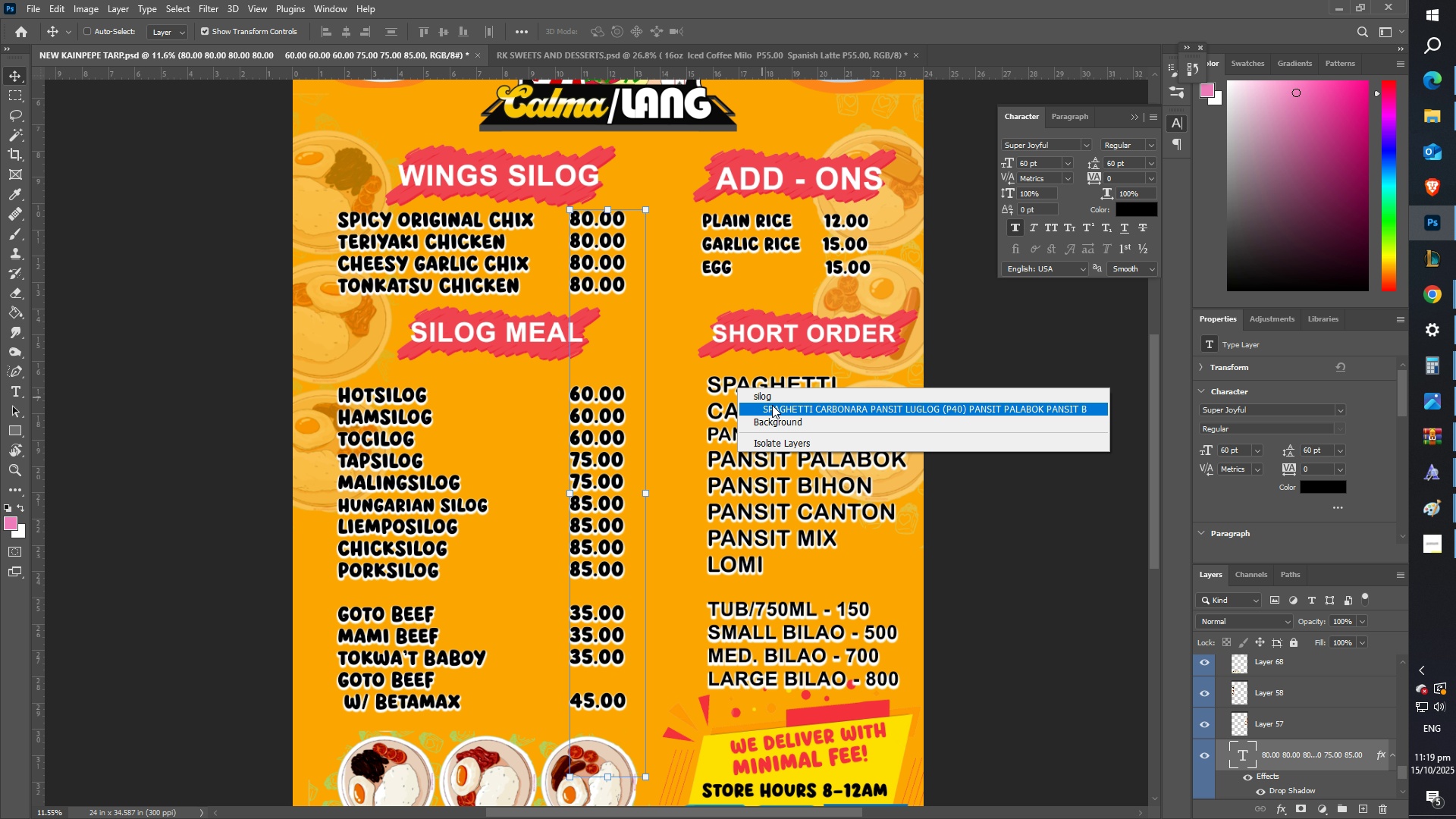 
hold_key(key=ShiftLeft, duration=1.53)
left_click_drag(start_coordinate=[760, 412], to_coordinate=[726, 423])
 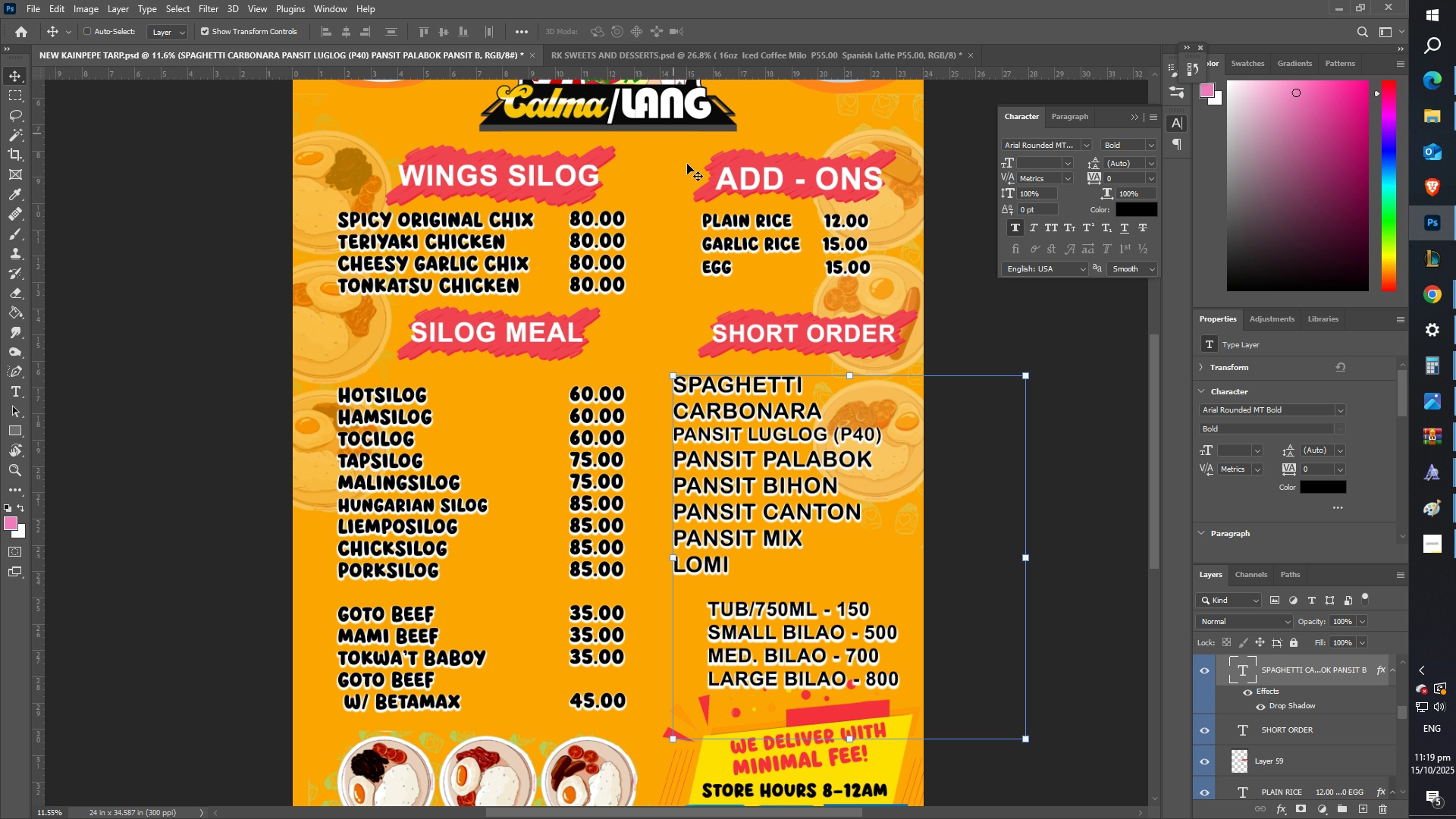 
key(Shift+ShiftLeft)
 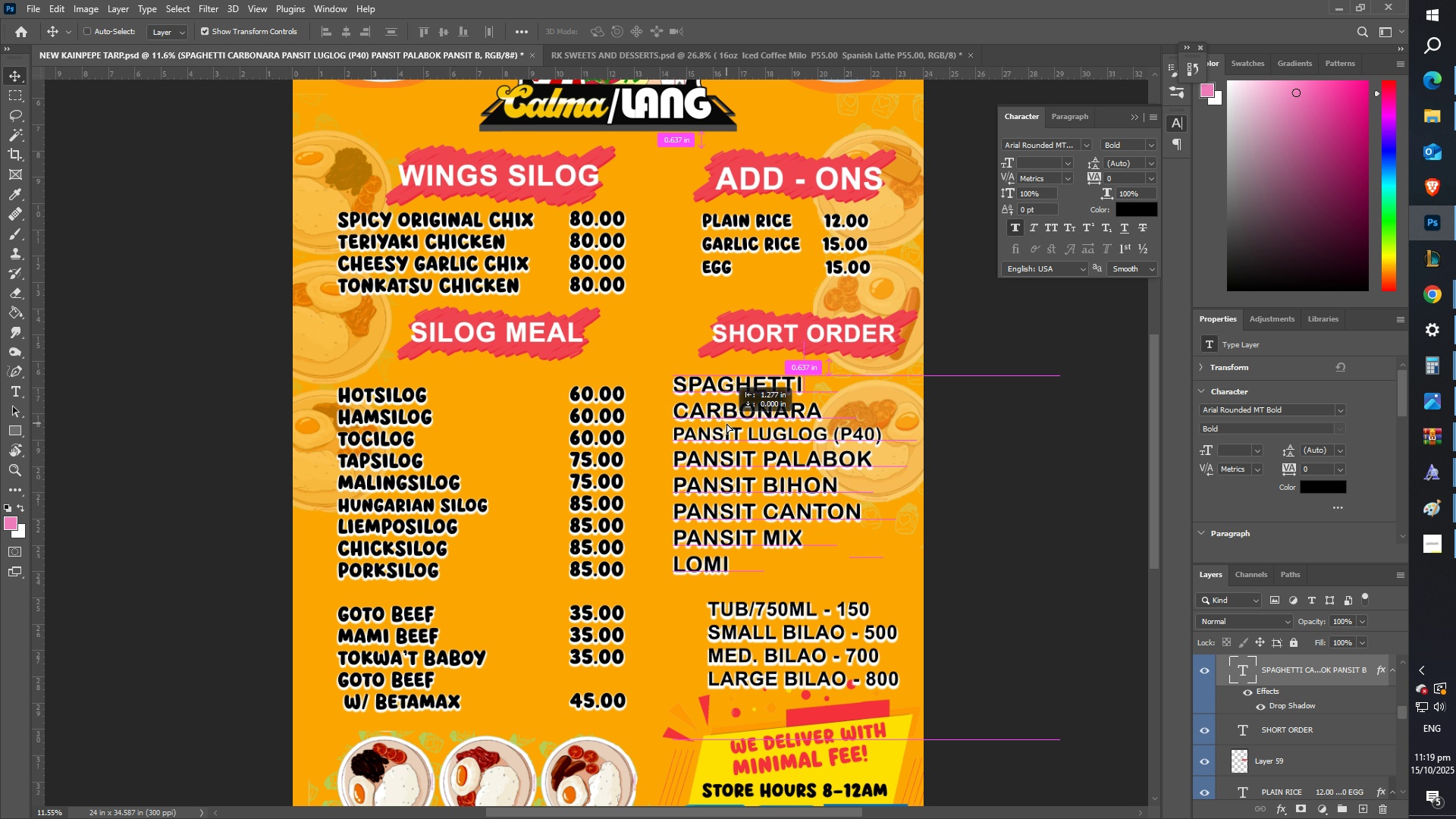 
key(Shift+ShiftLeft)
 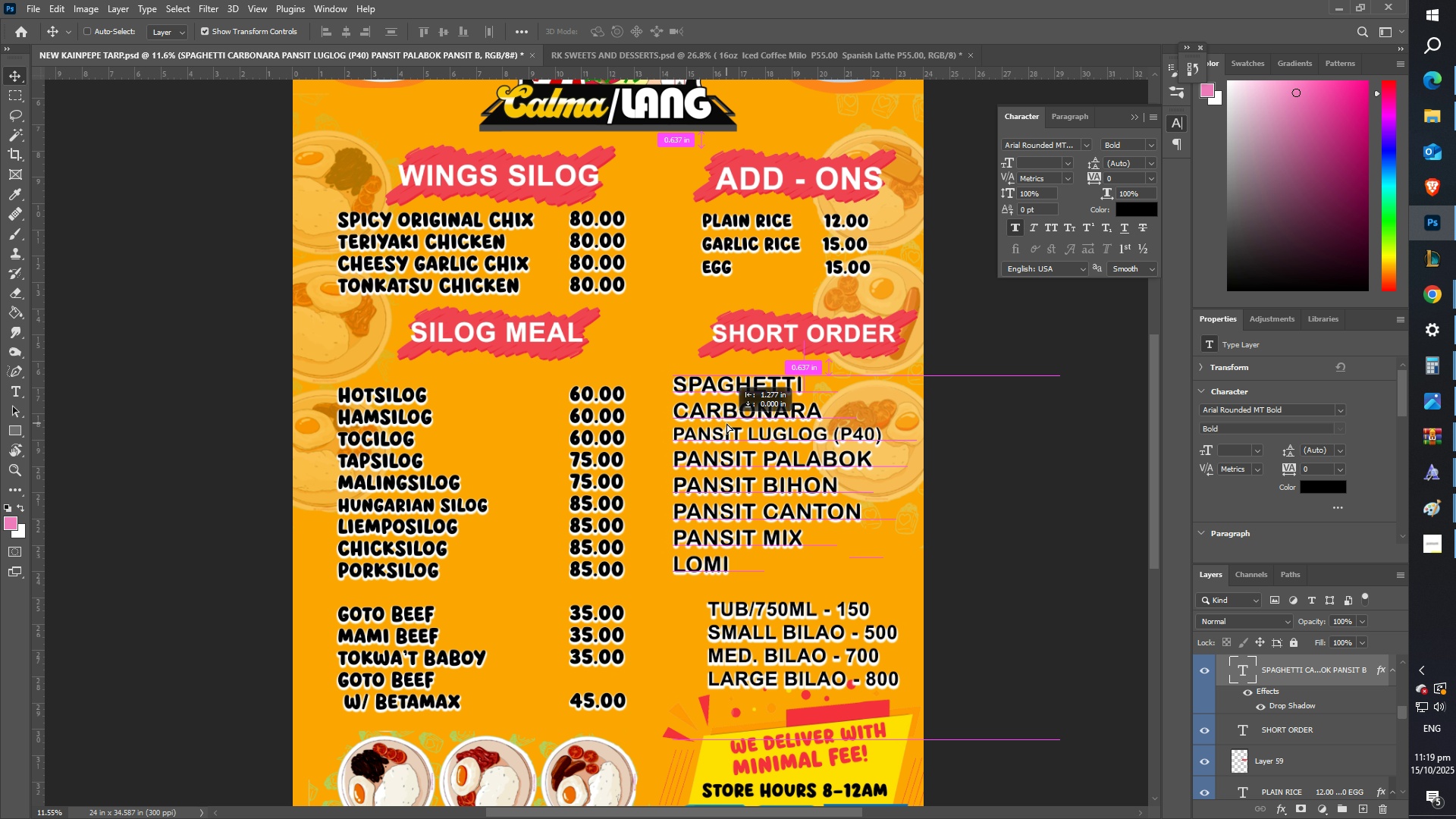 
key(Shift+ShiftLeft)
 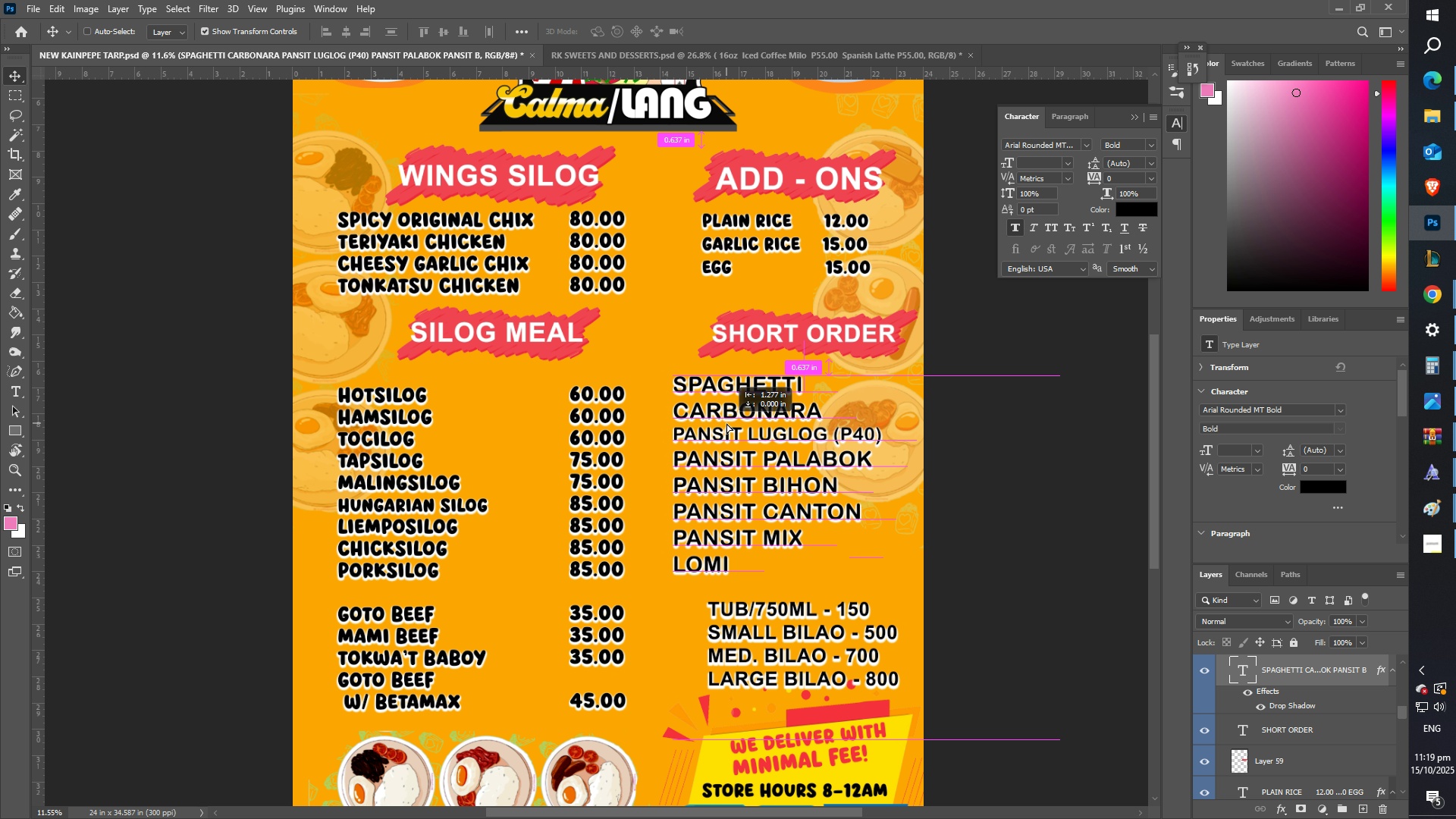 
key(Shift+ShiftLeft)
 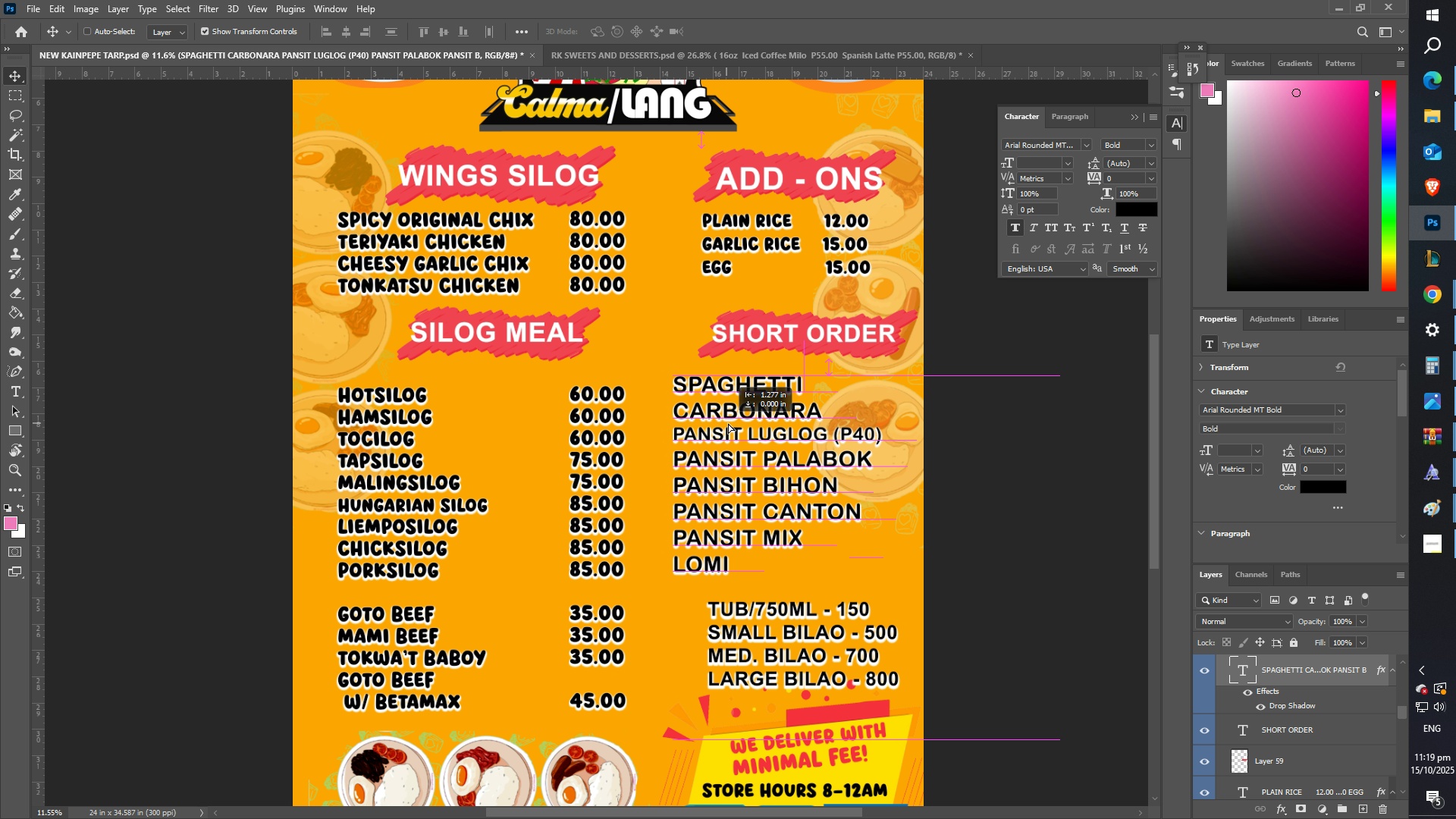 
key(Shift+ShiftLeft)
 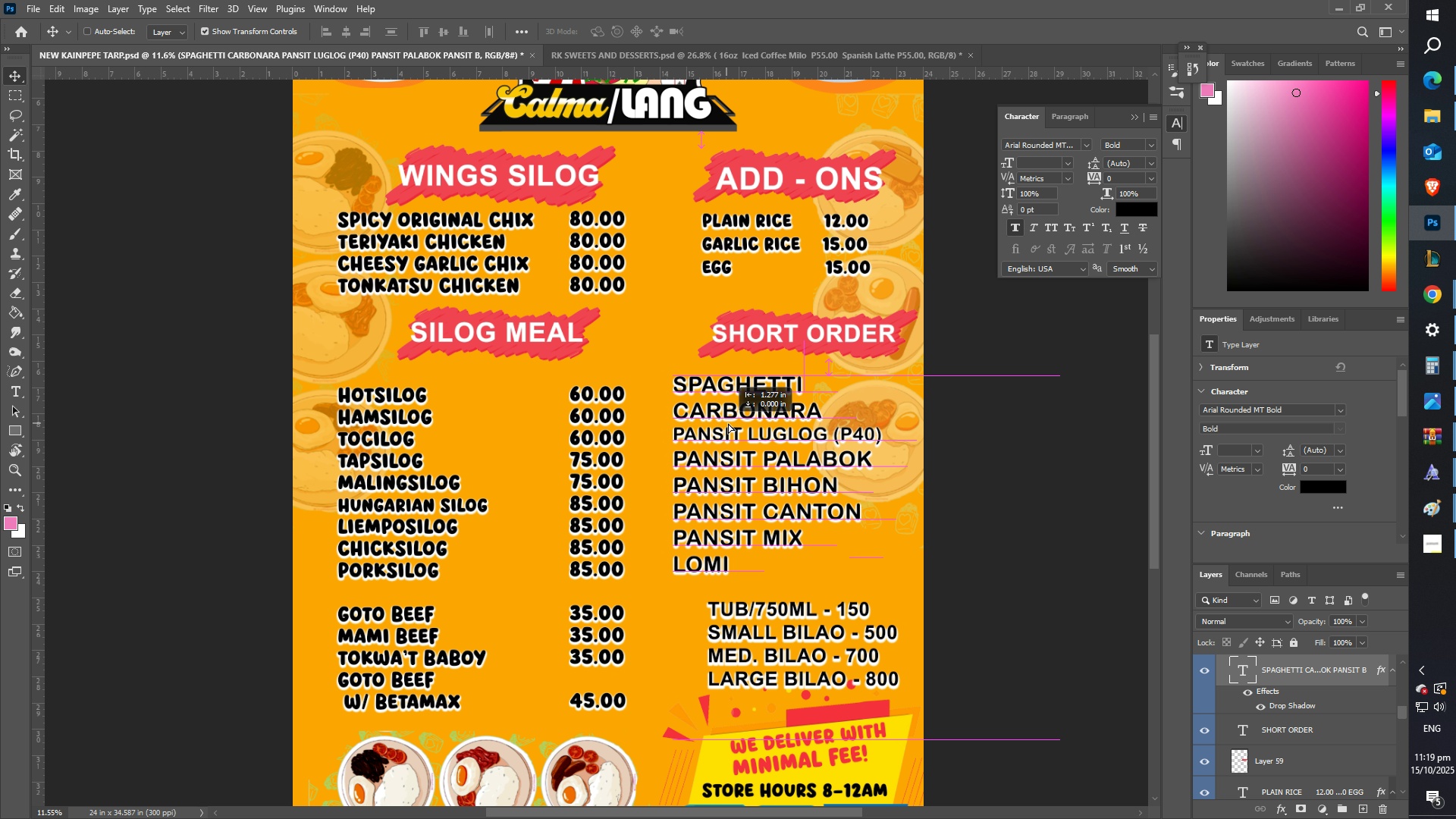 
key(Shift+ShiftLeft)
 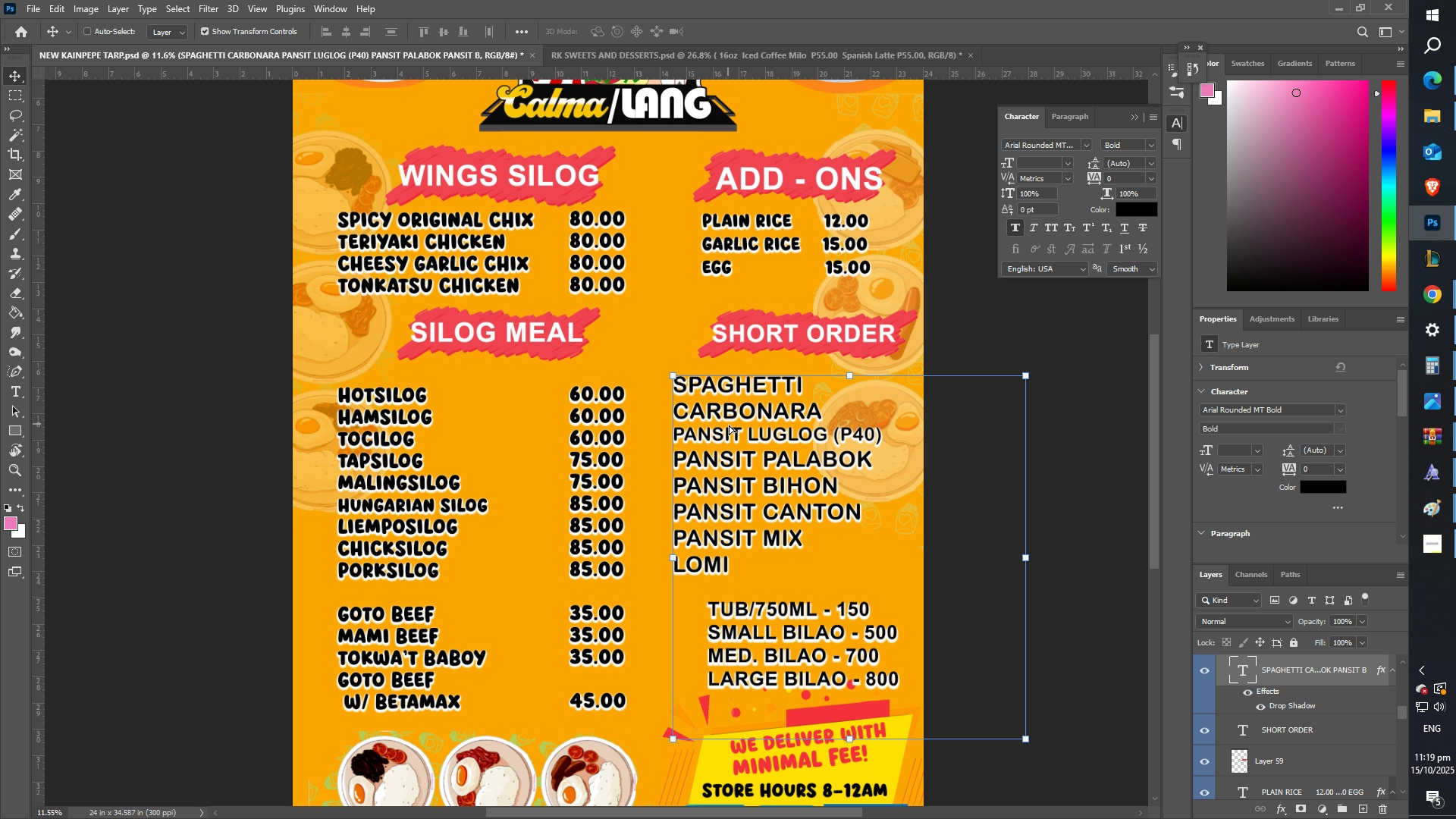 
key(Shift+ShiftLeft)
 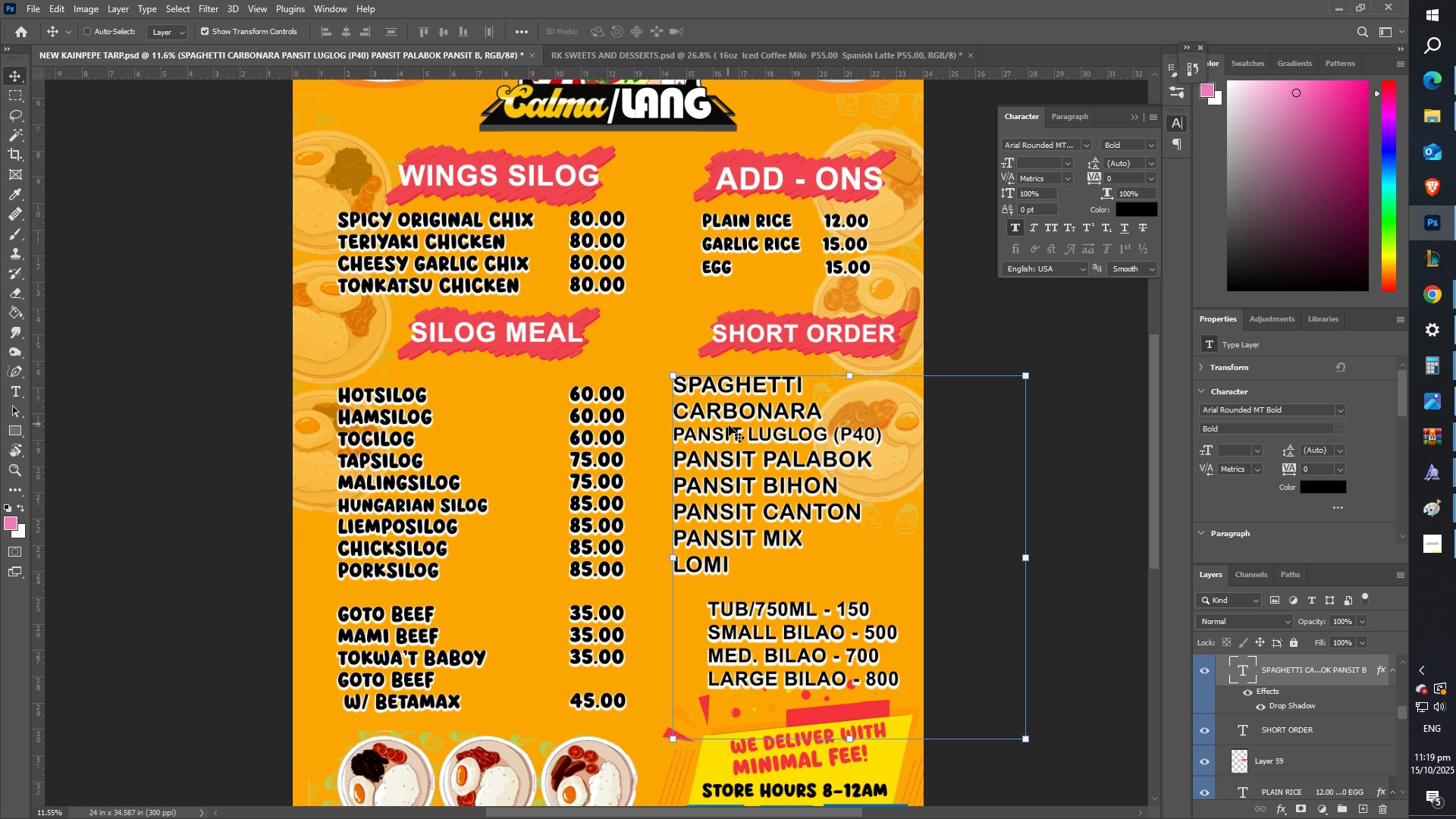 
key(Shift+ShiftLeft)
 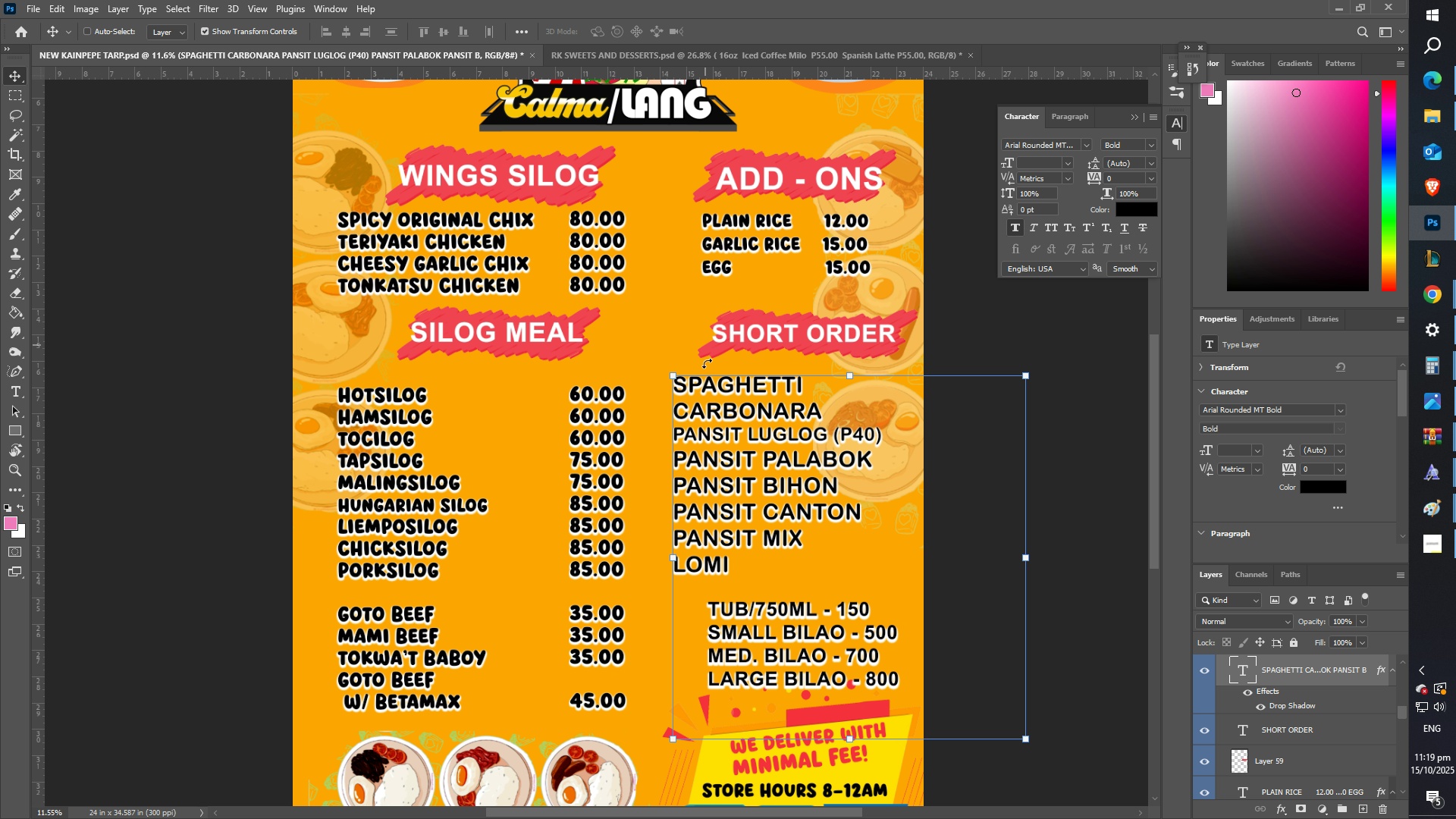 
key(T)
 